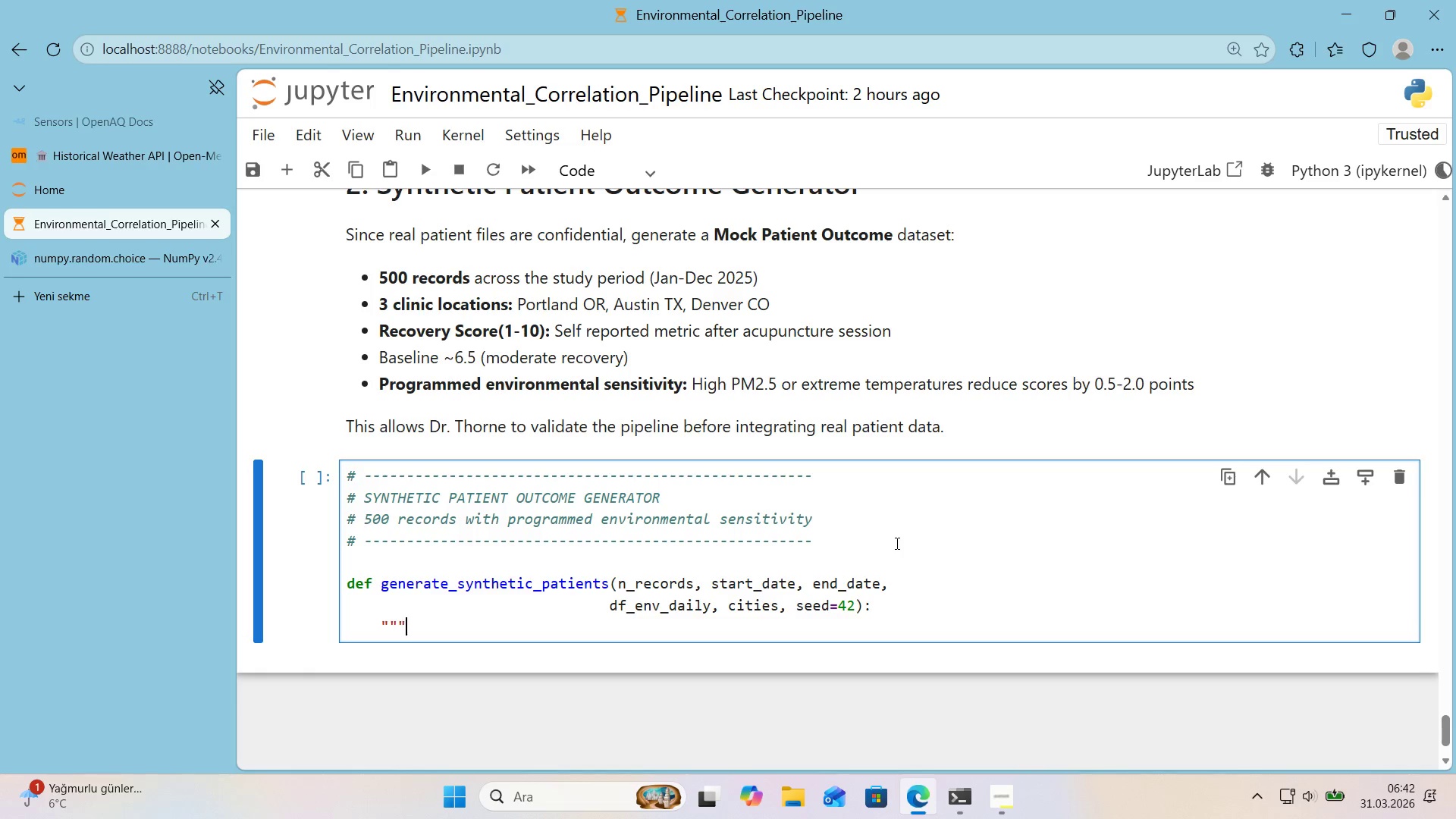 
key(Backquote)
 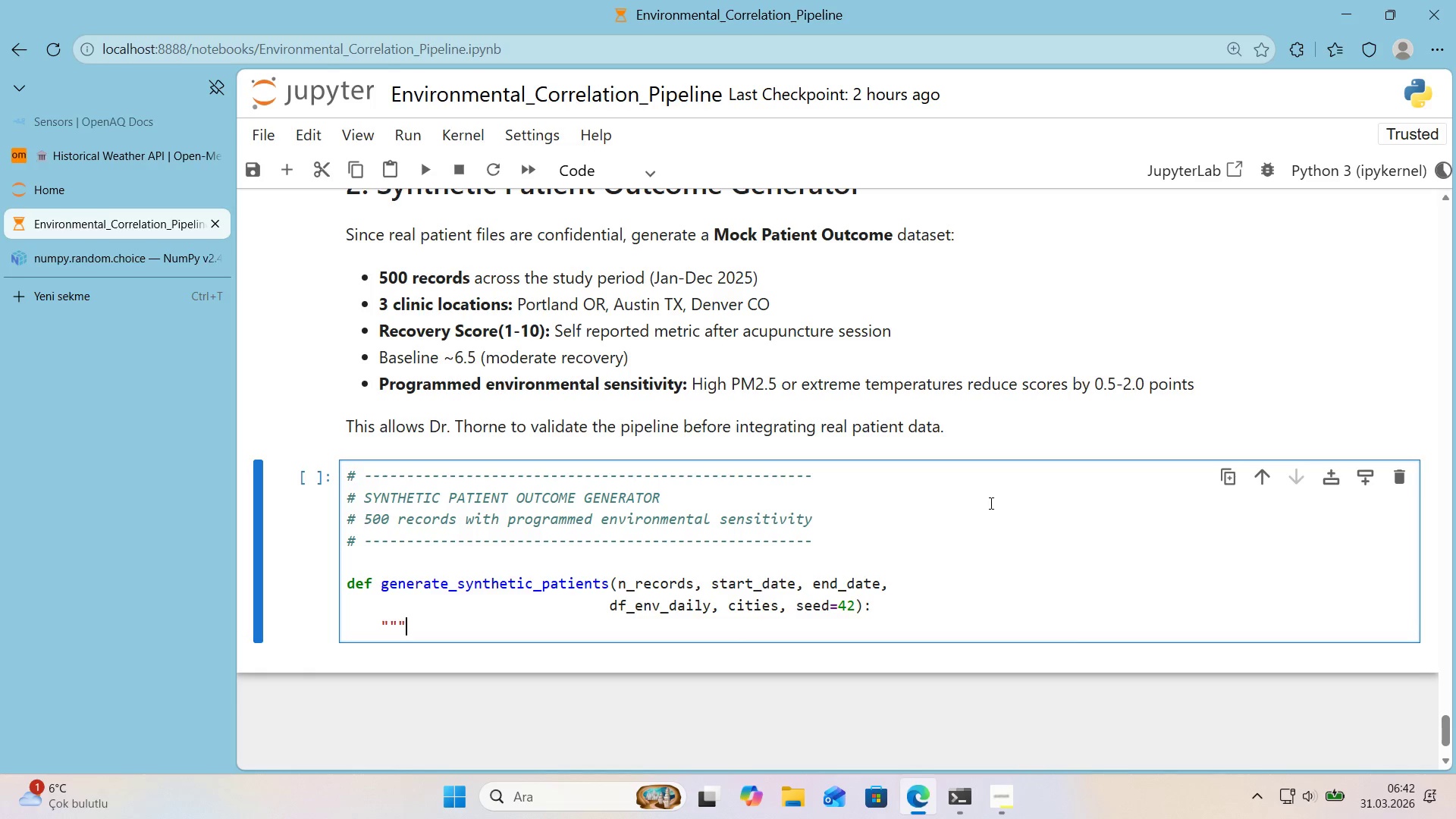 
scroll: coordinate [990, 504], scroll_direction: down, amount: 1.0
 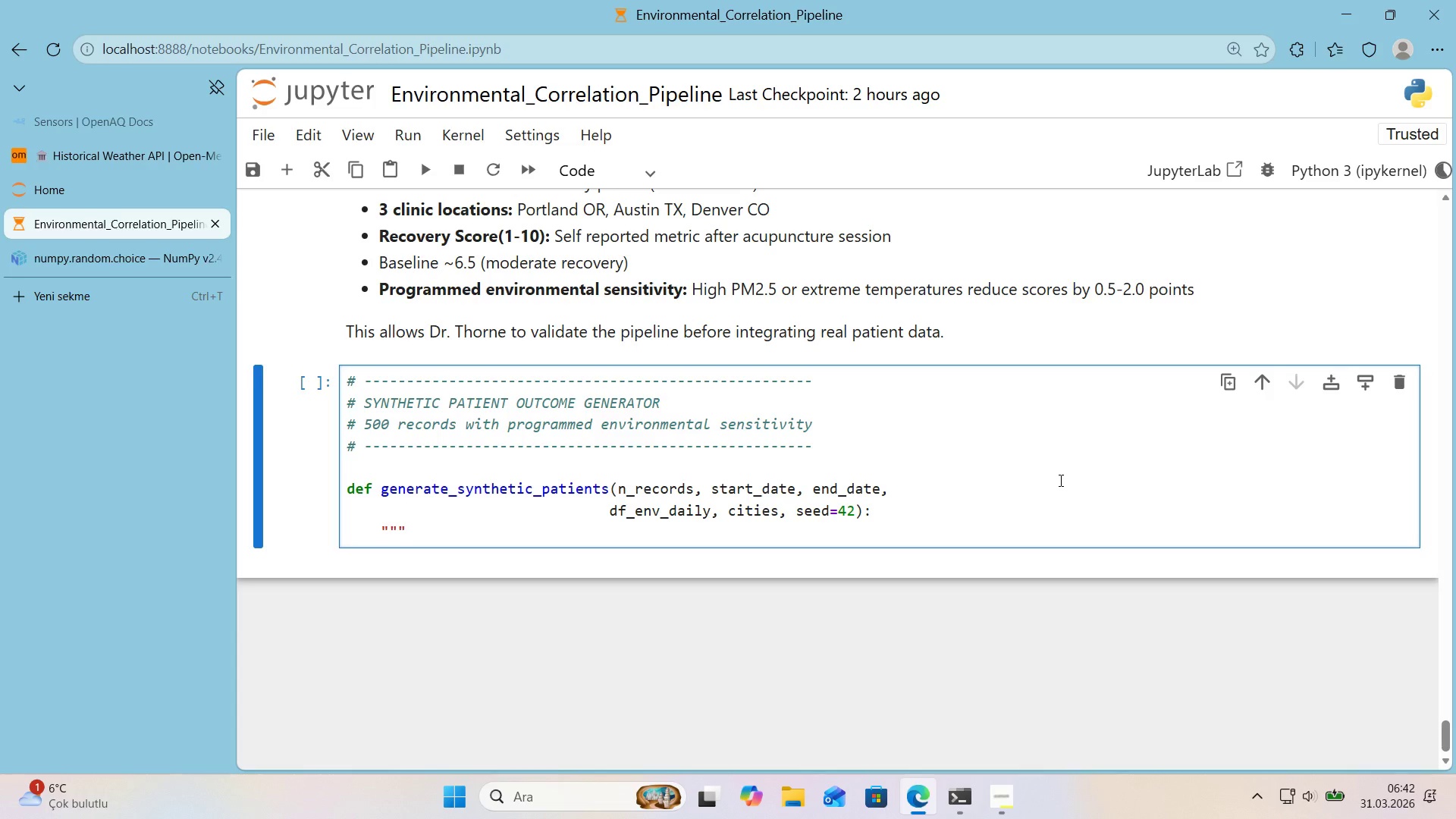 
key(Enter)
 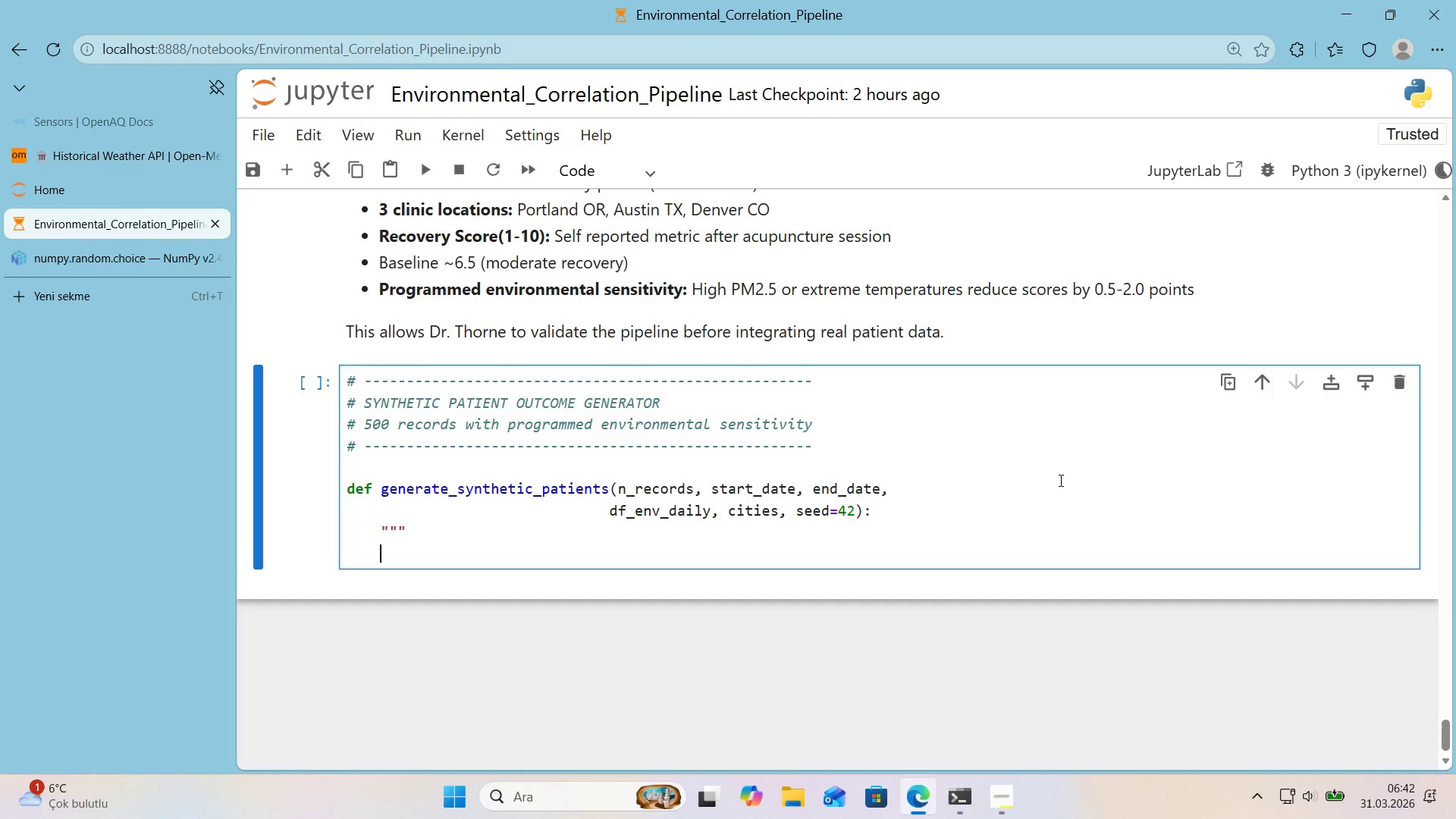 
type(Generate synthet'c pat'ent recovery data w'th env'ronmental )
 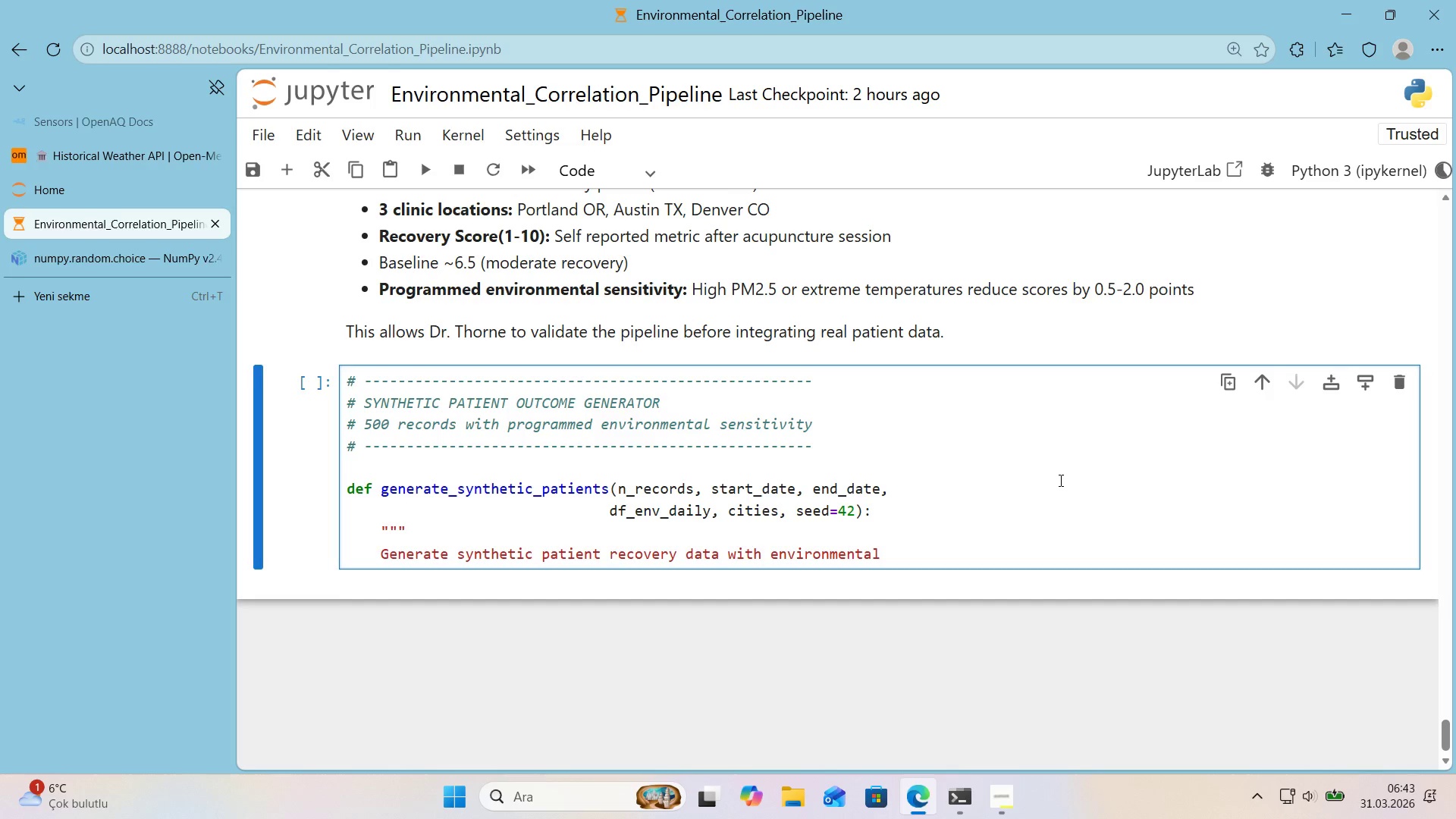 
wait(5.59)
 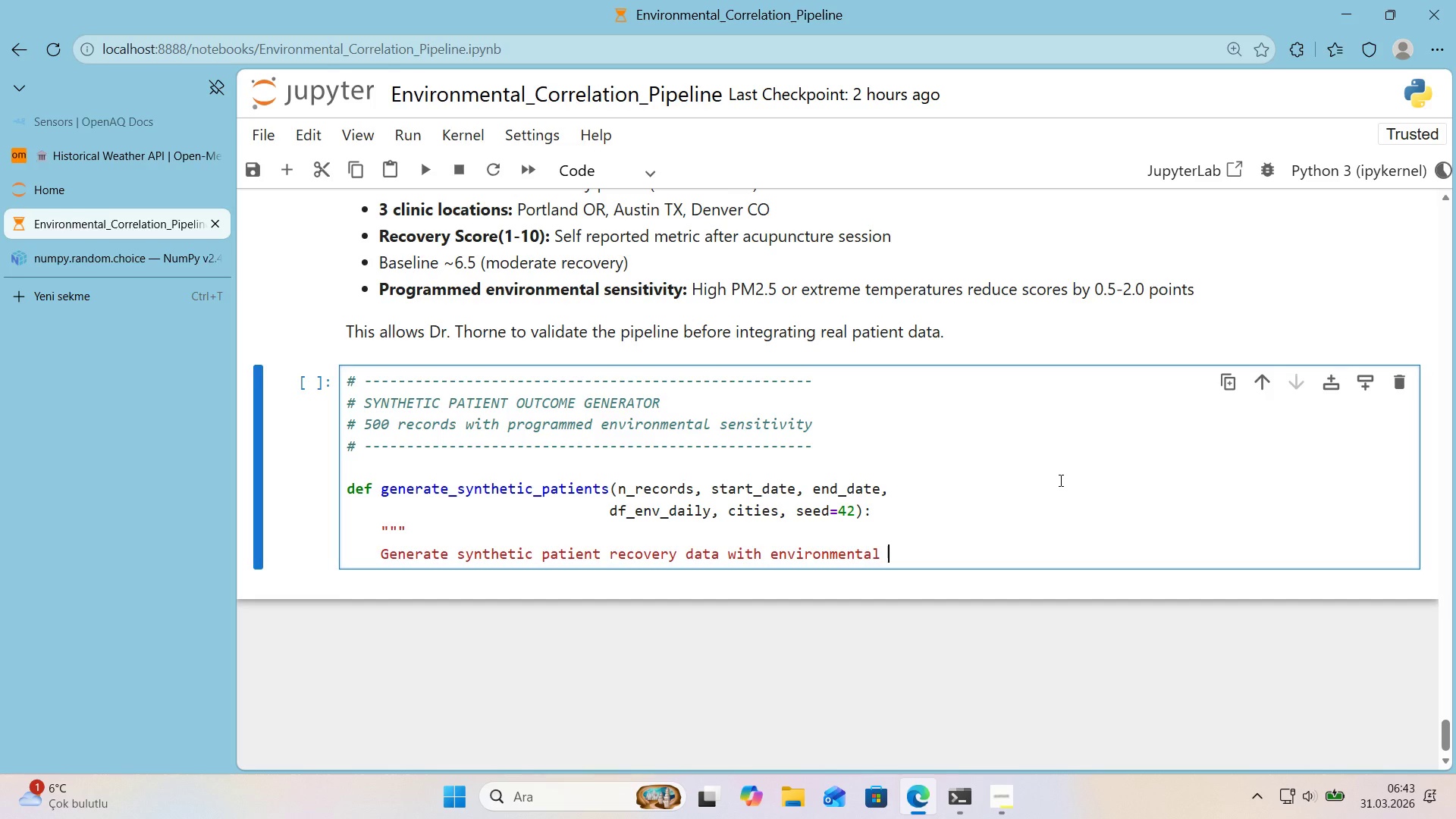 
type(sens't'v'ty.)
 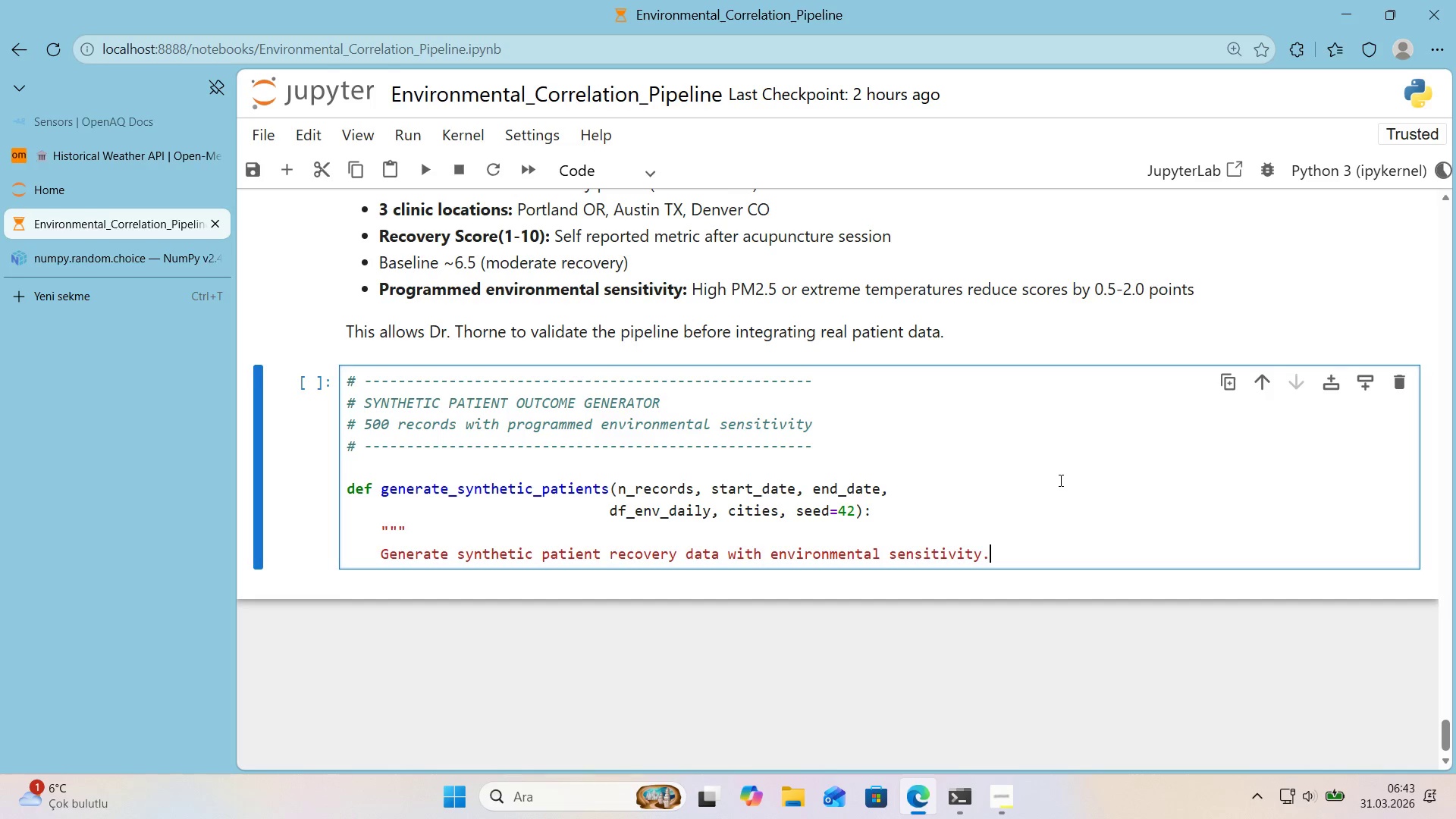 
key(Enter)
 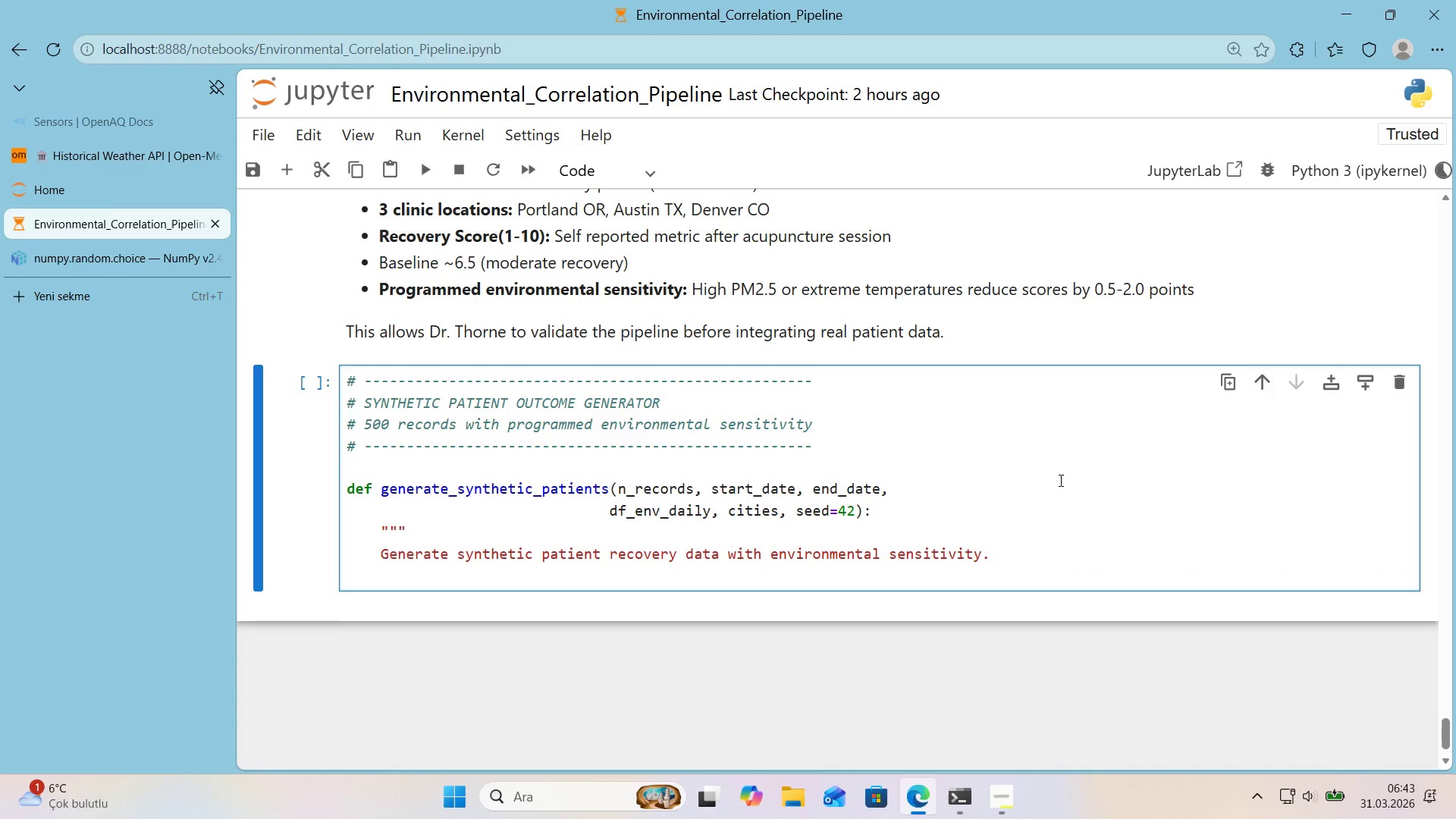 
key(Enter)
 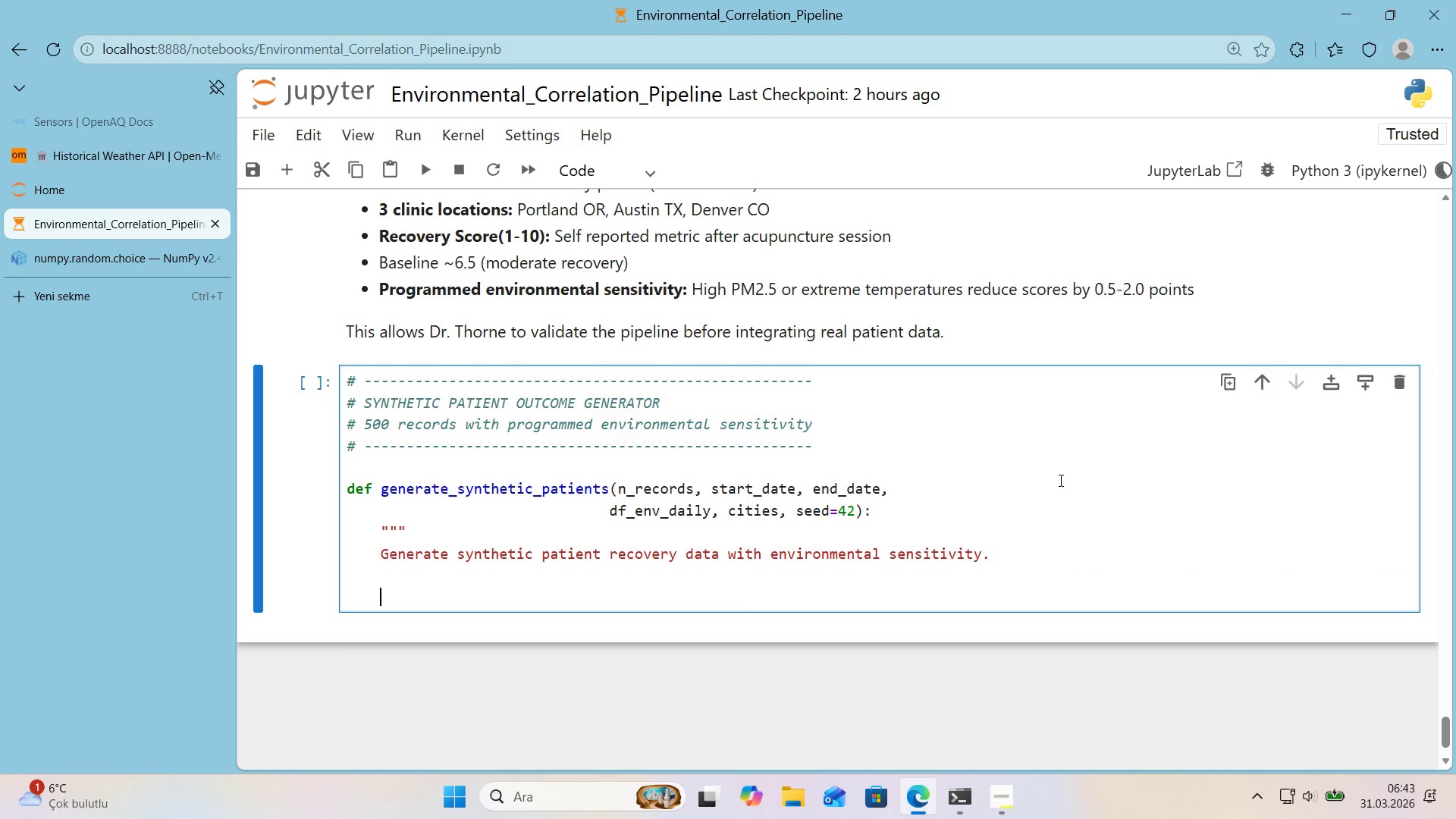 
type(Recovery Score )
 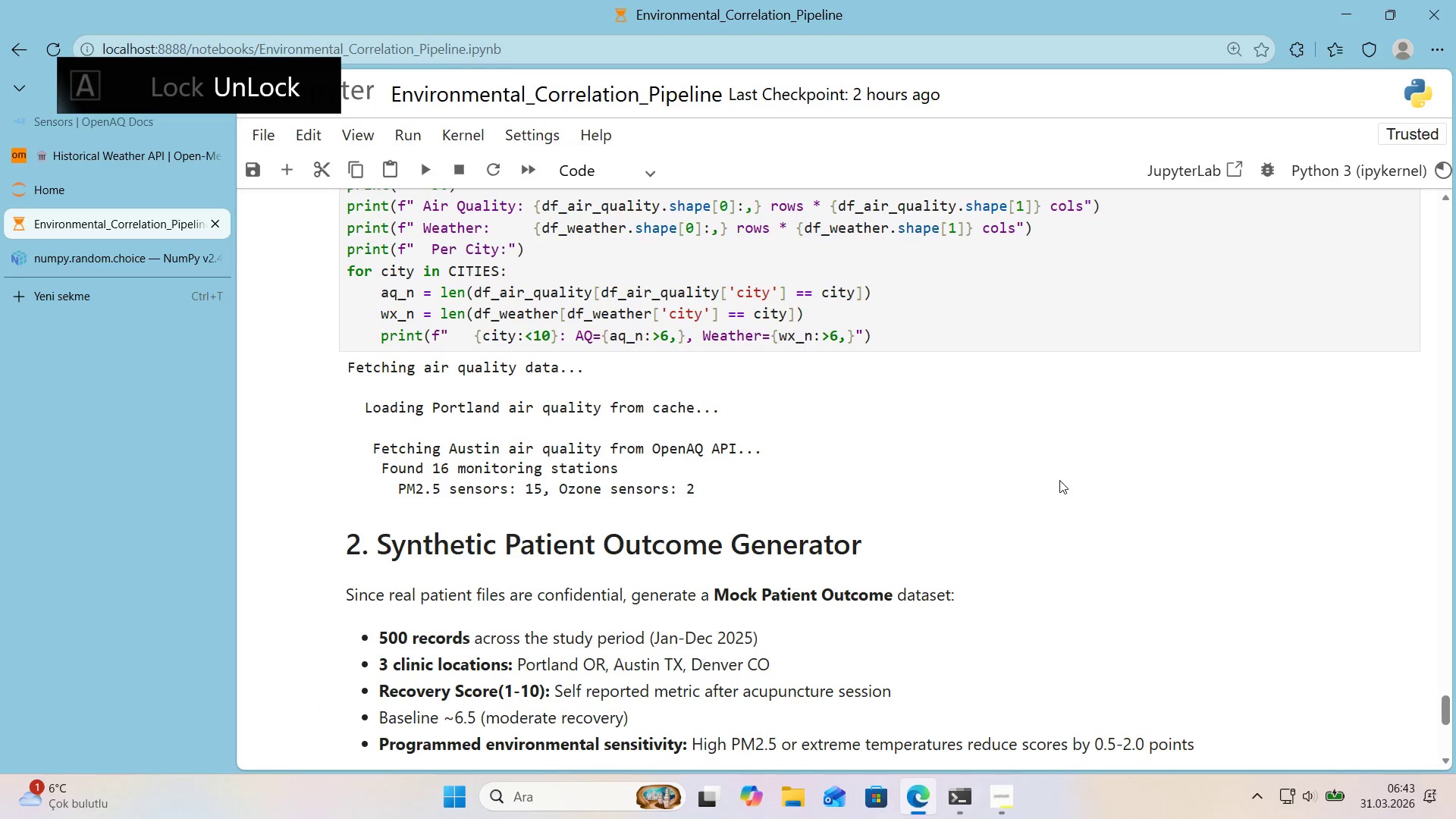 
scroll: coordinate [990, 443], scroll_direction: down, amount: 3.0
 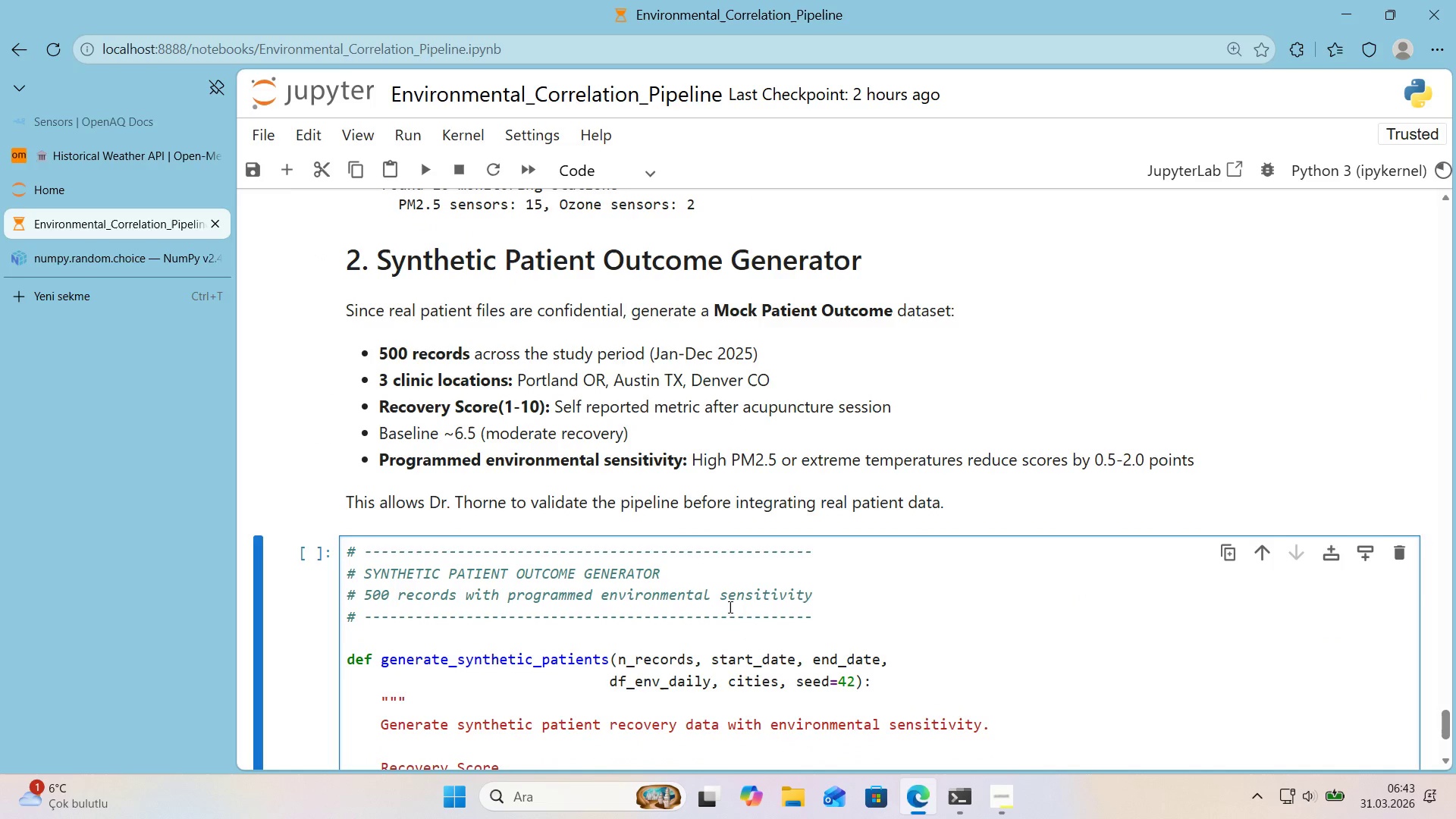 
scroll: coordinate [729, 607], scroll_direction: up, amount: 1.0
 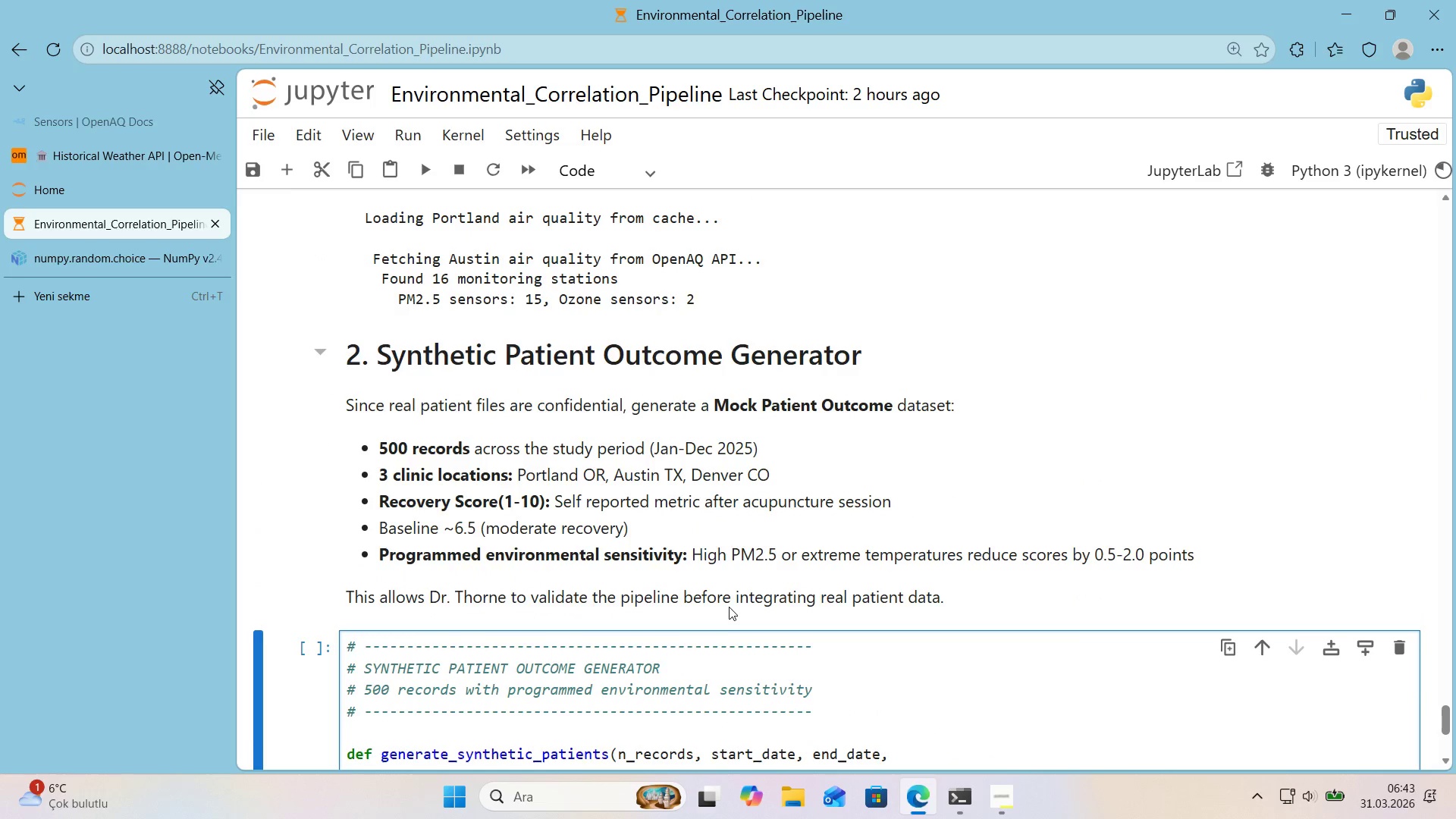 
scroll: coordinate [717, 613], scroll_direction: down, amount: 3.0
 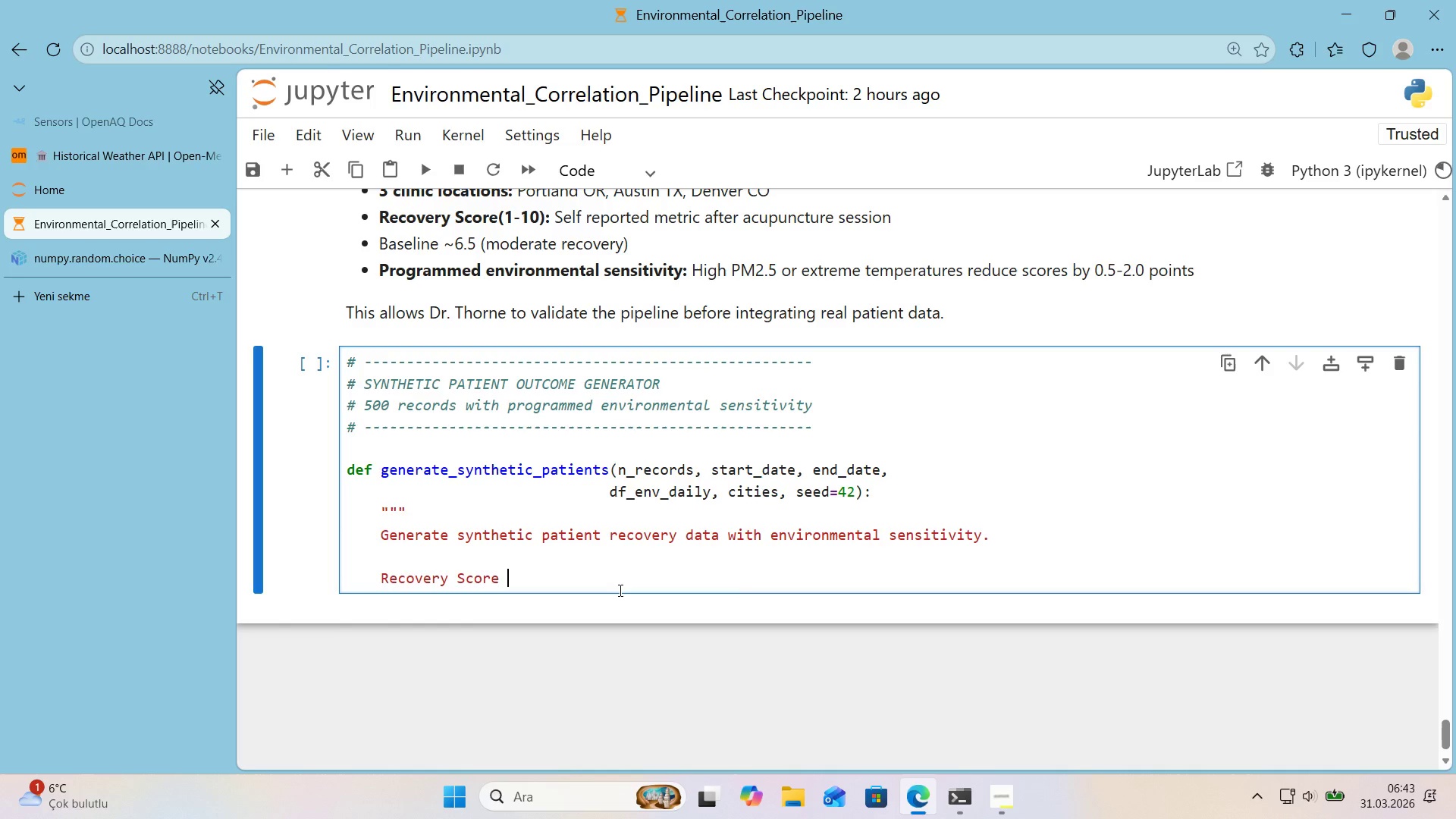 
type(modulated by da'ly cond't'ons>)
 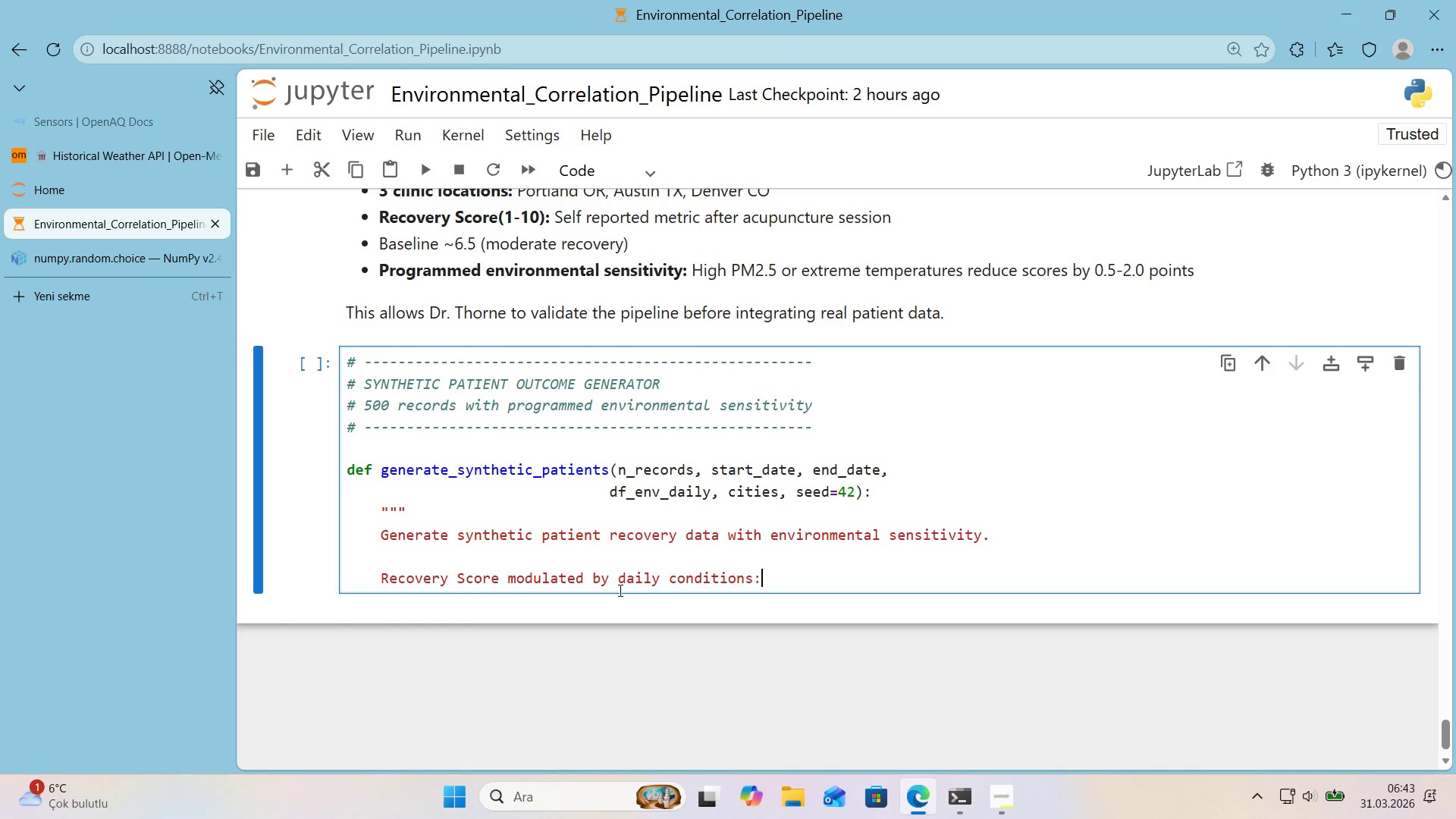 
key(Enter)
 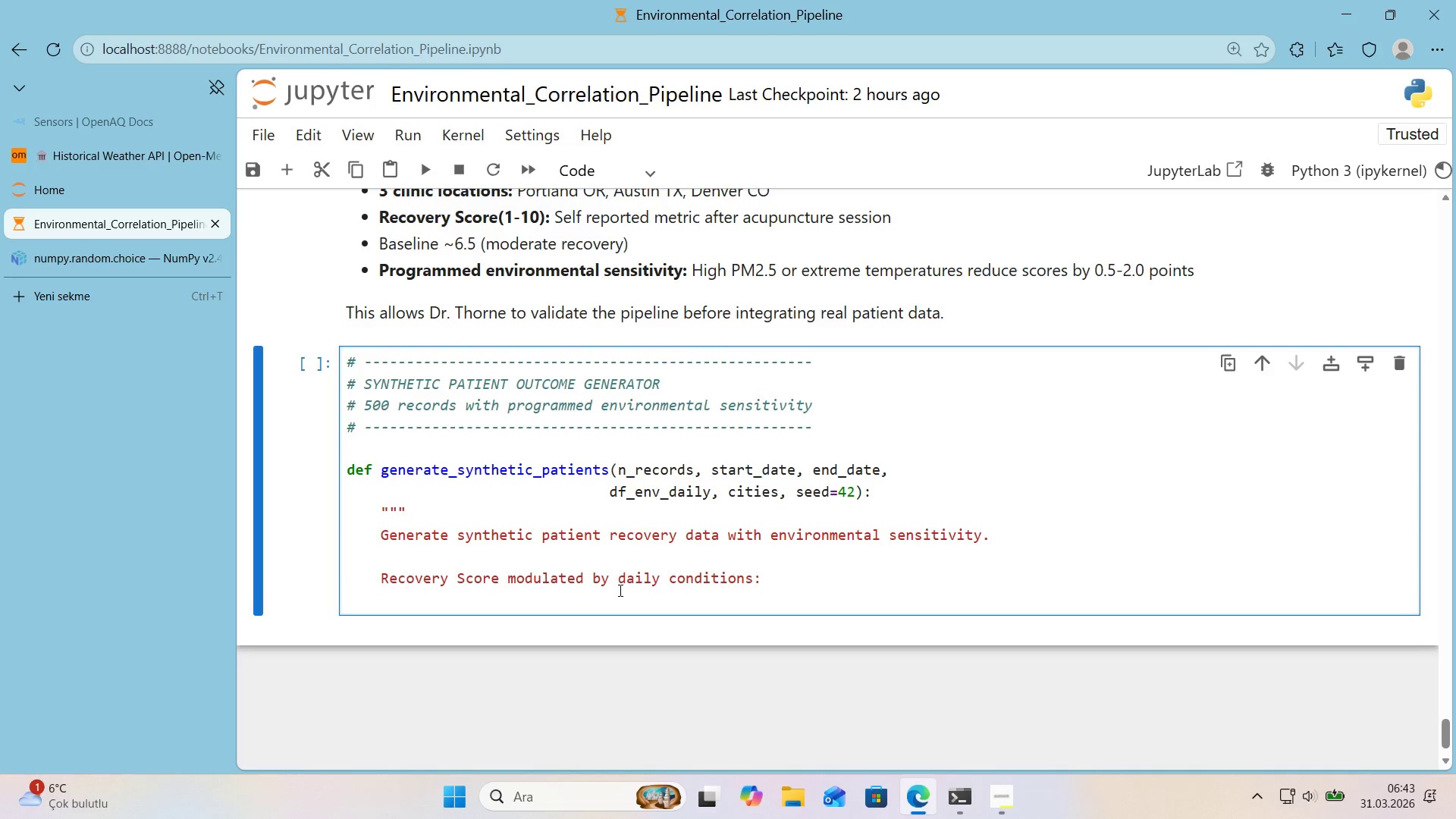 
type(- H'gh PM2.5 *()
 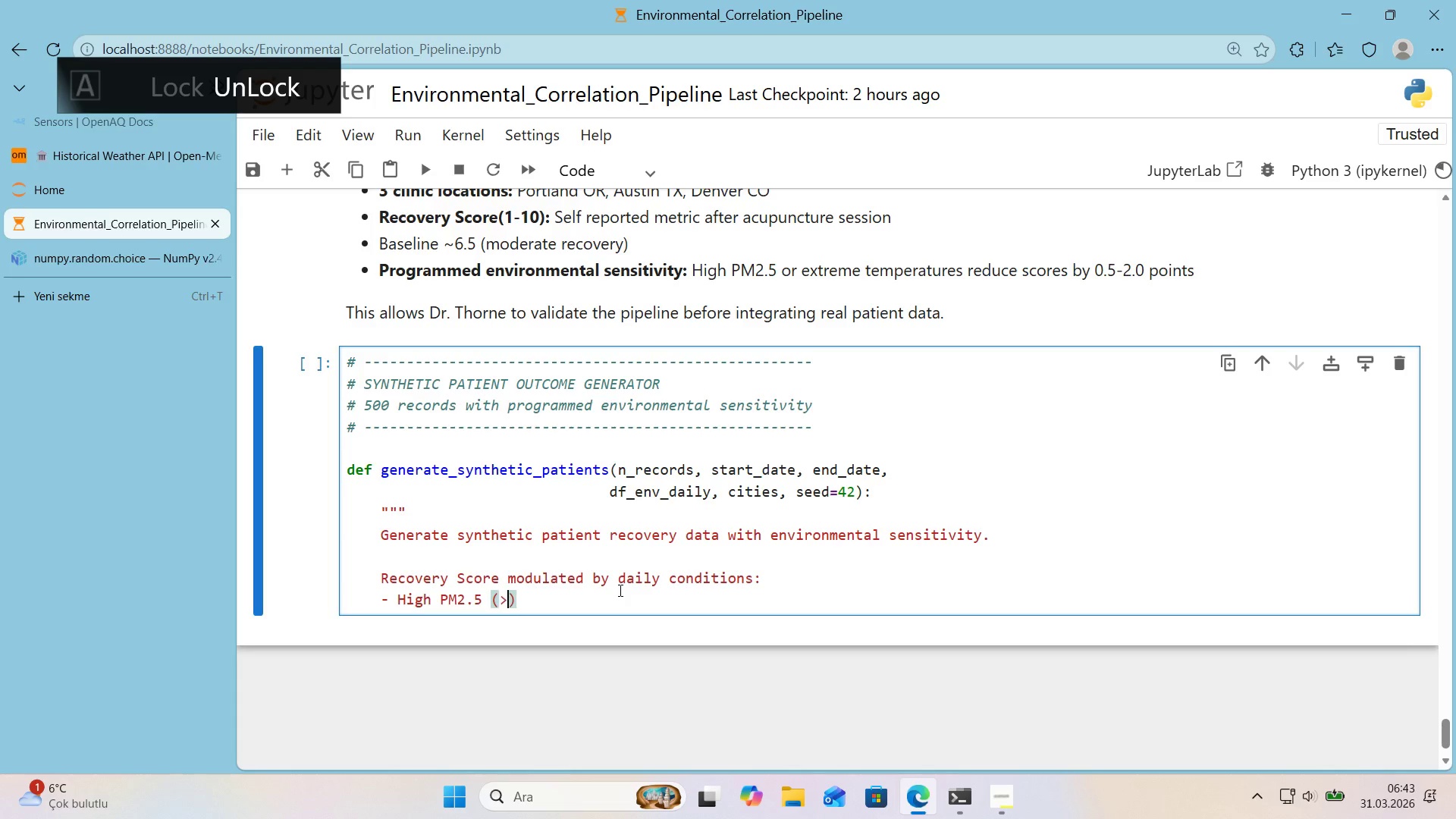 
 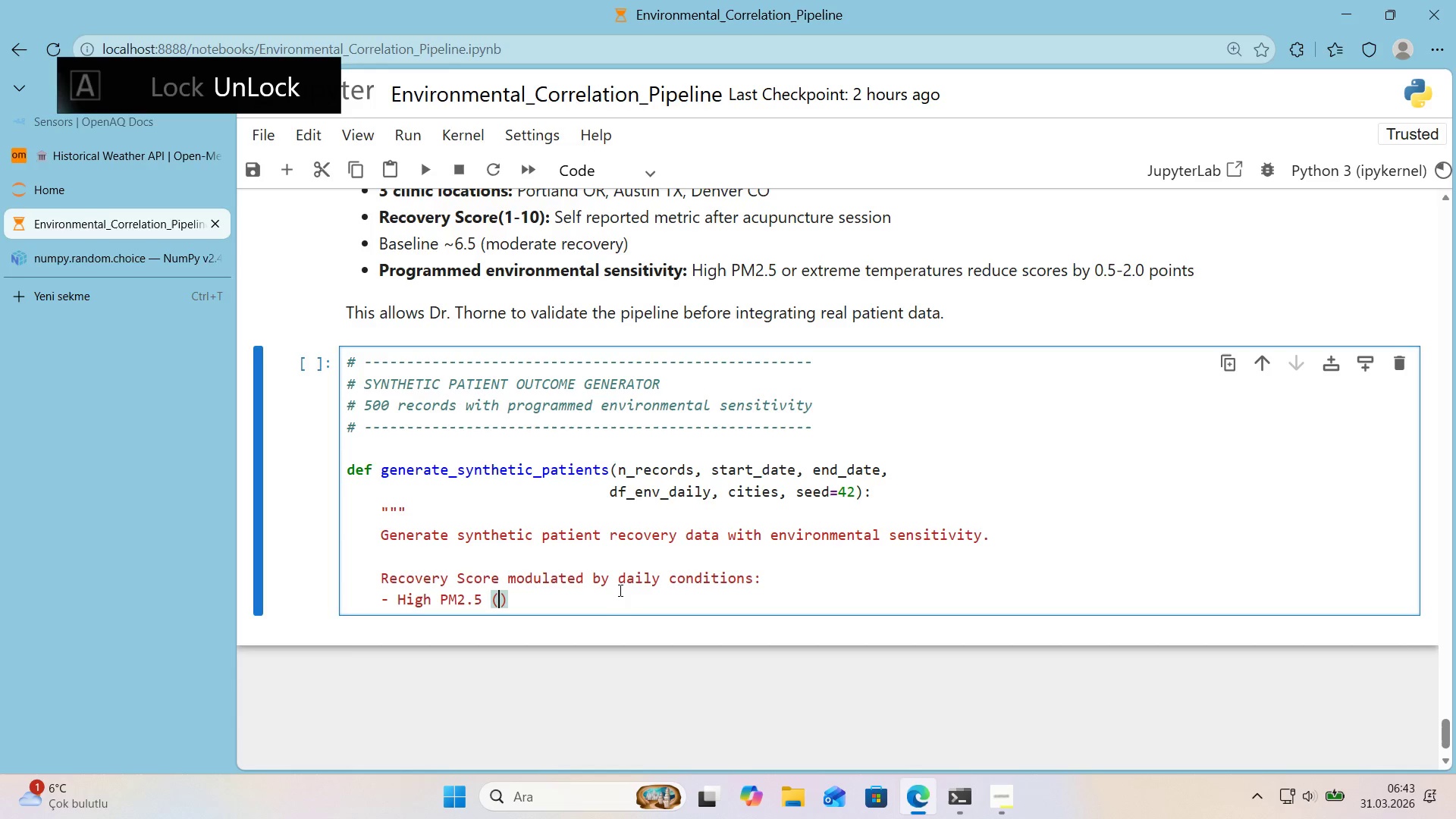 
key(ArrowLeft)
 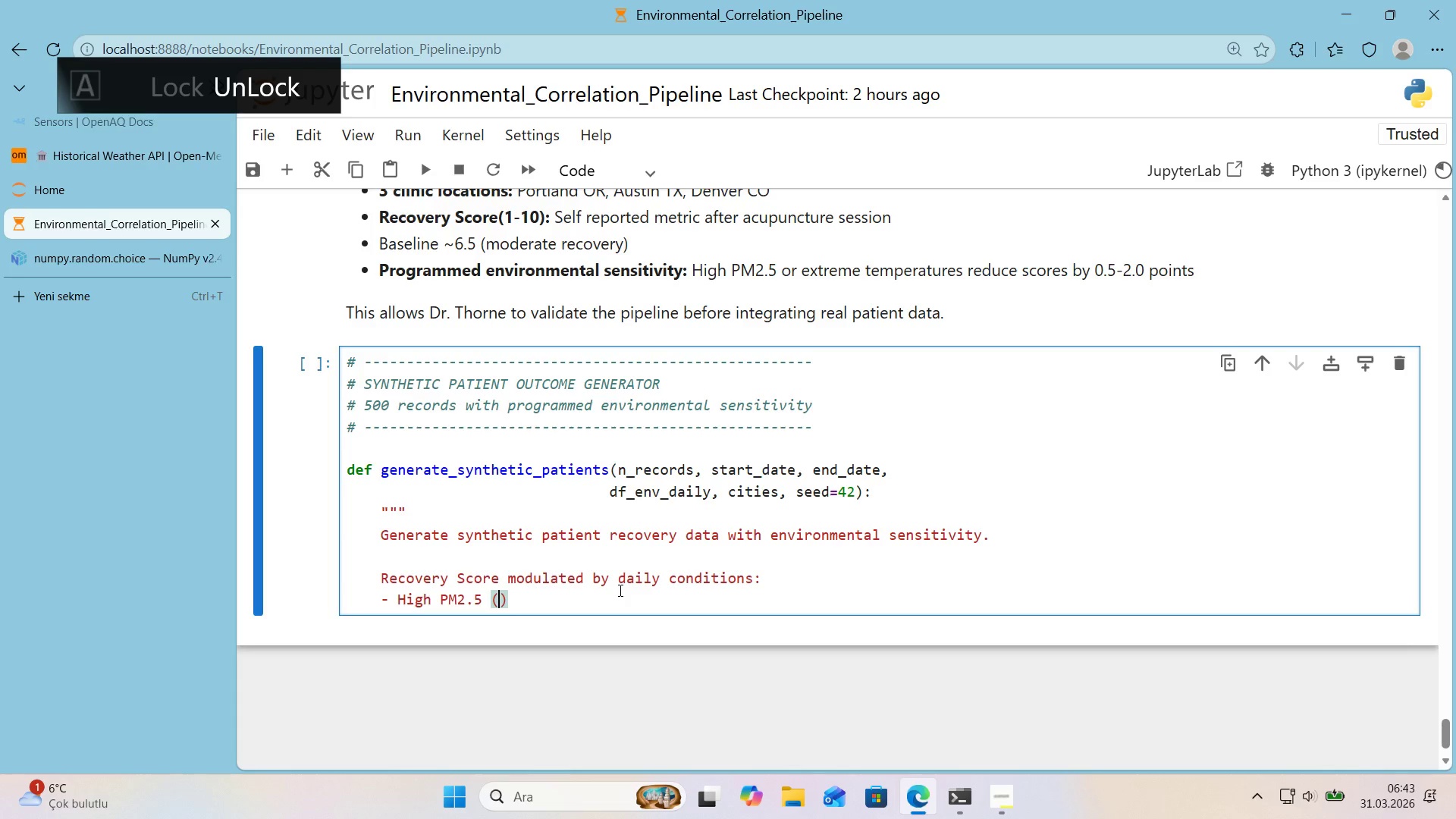 
type([Break]25 )
 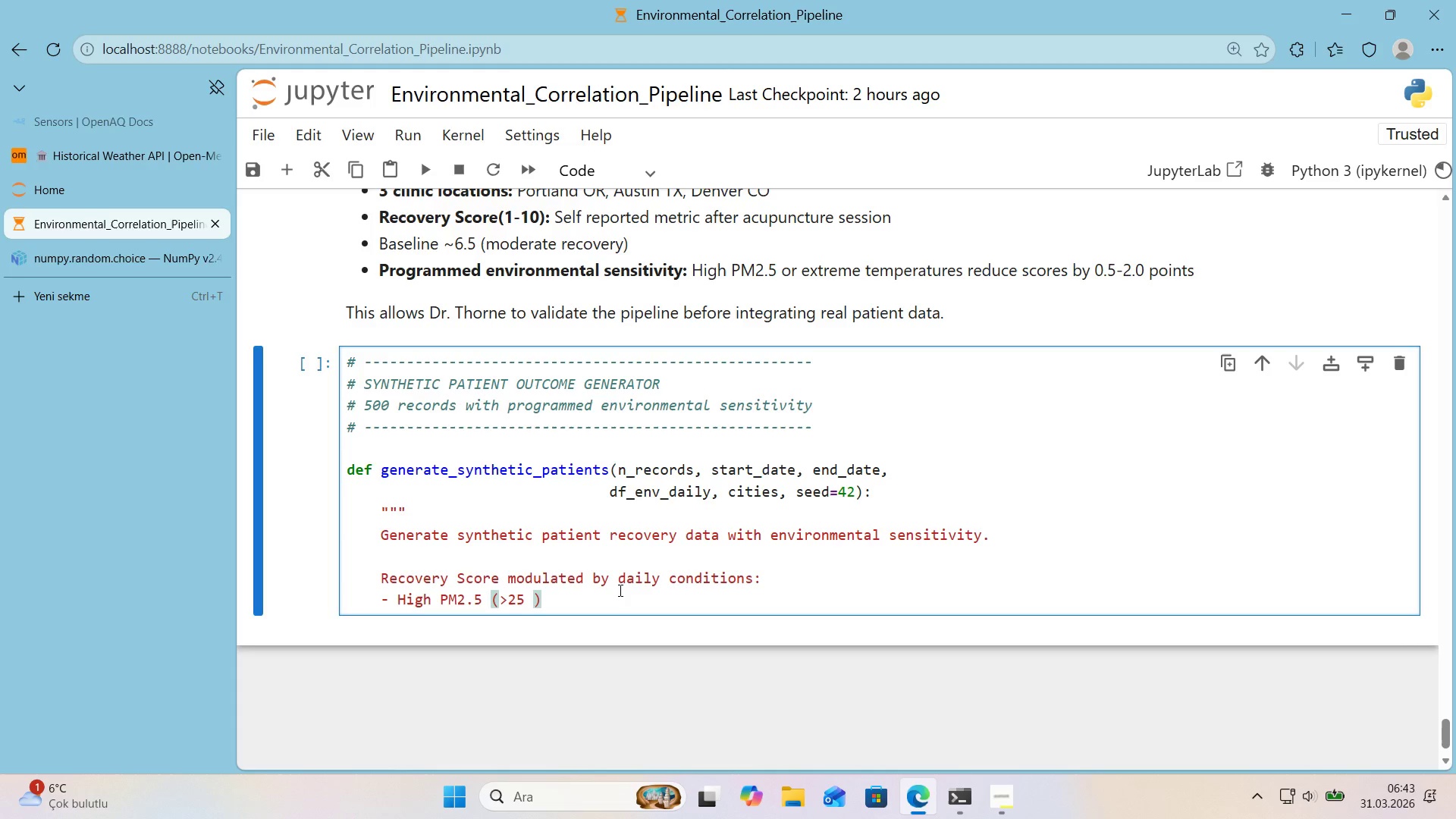 
key(Meta+Period)
 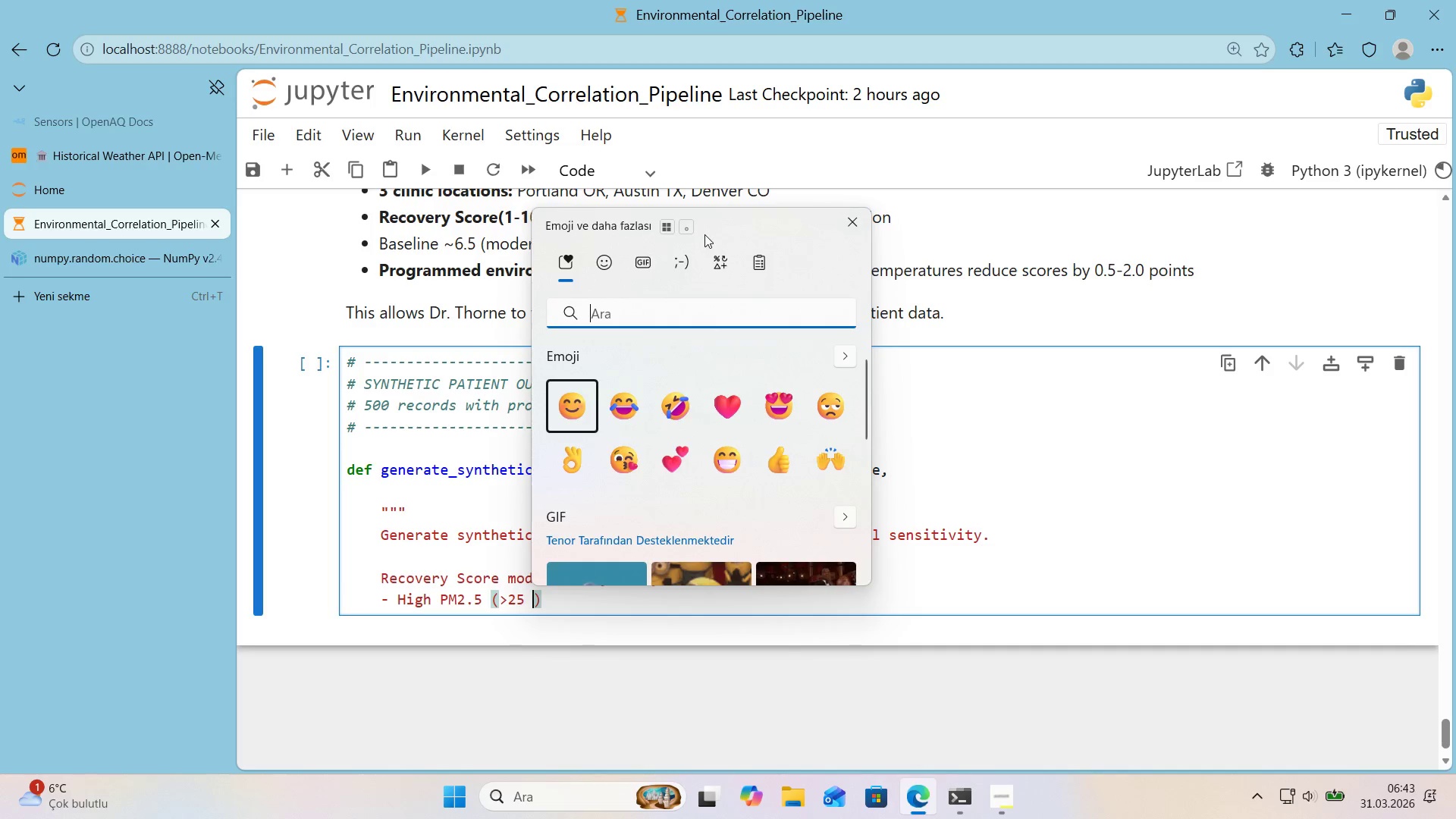 
left_click([716, 263])
 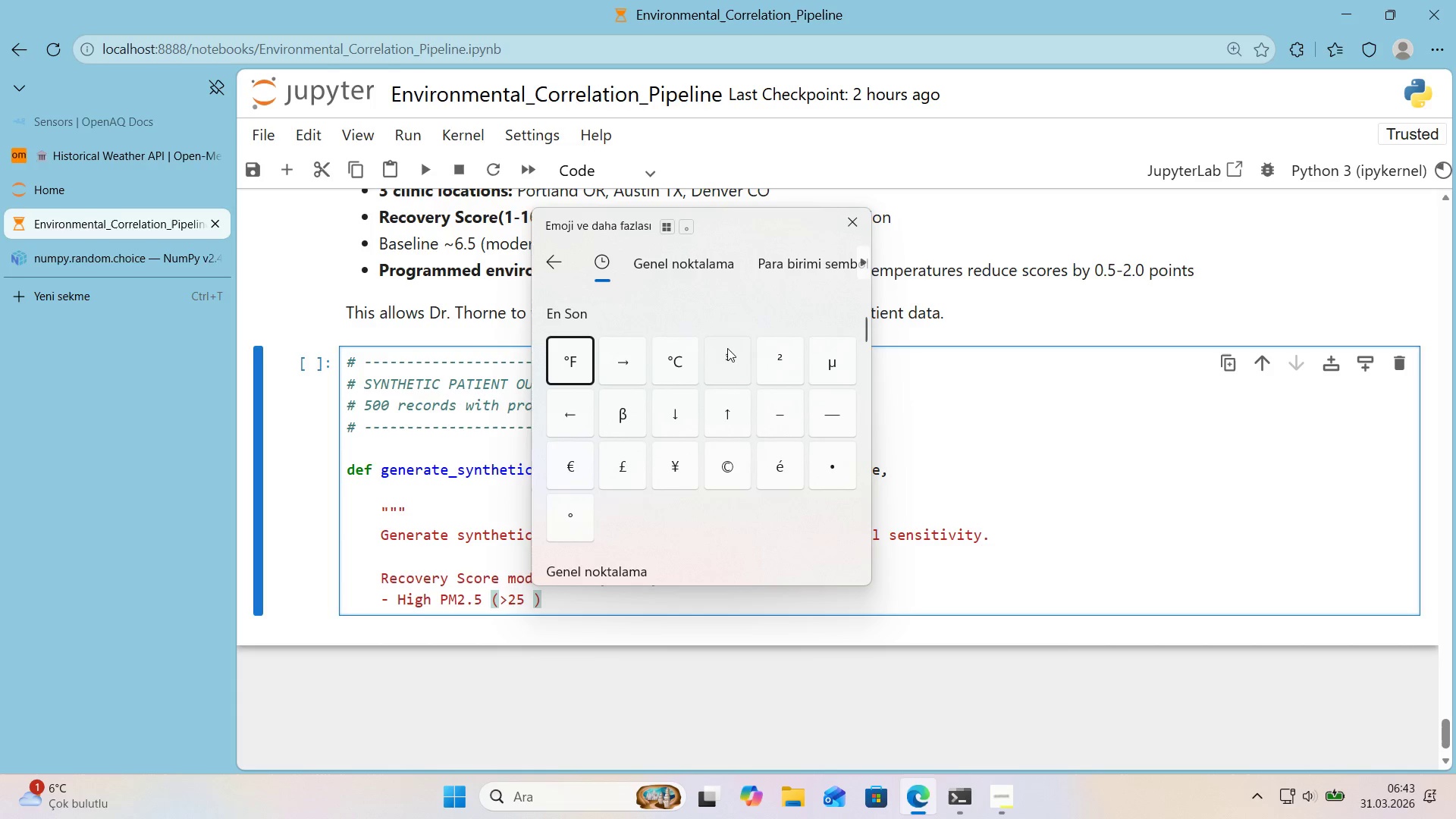 
left_click([817, 361])
 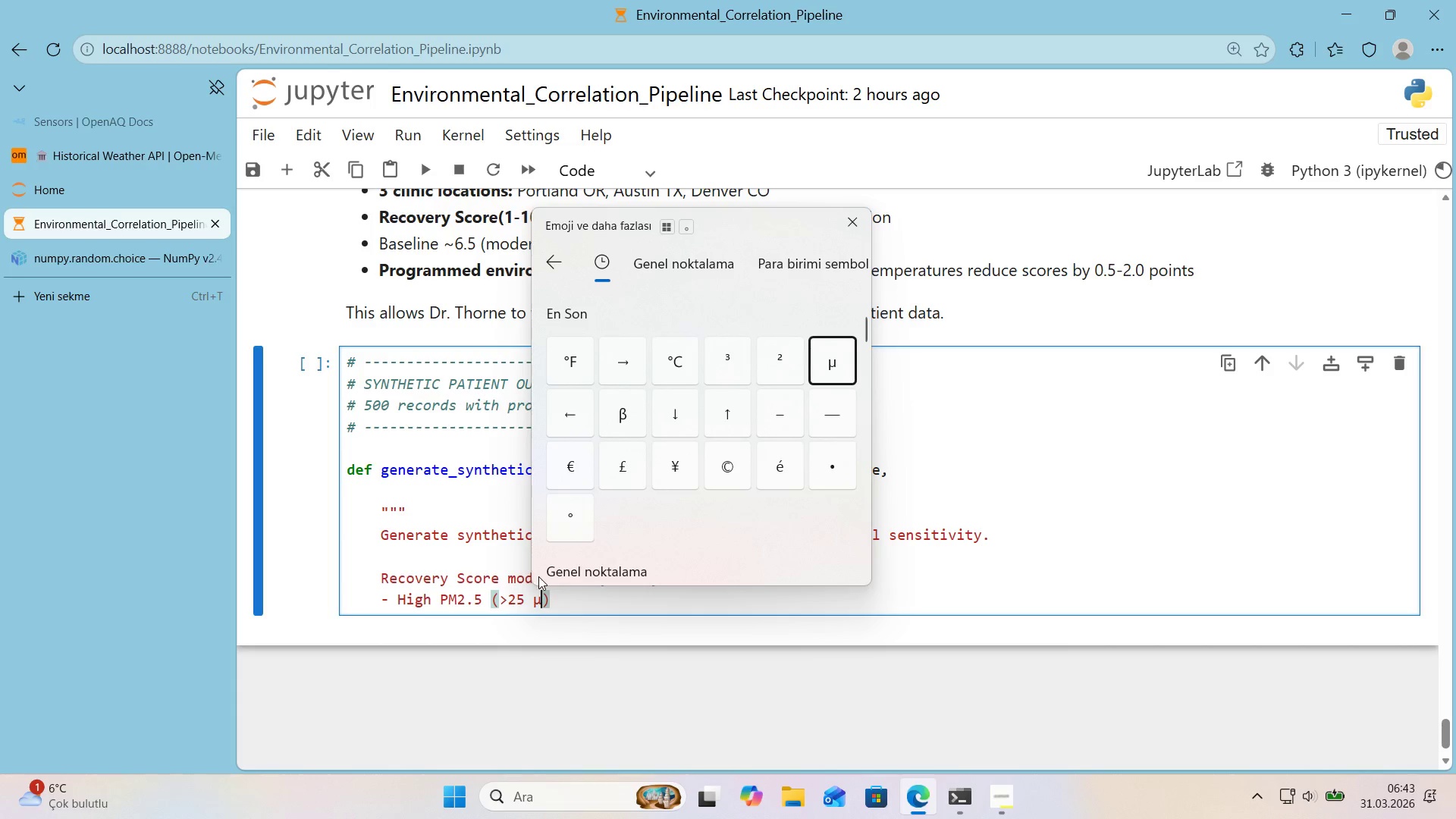 
left_click([541, 598])
 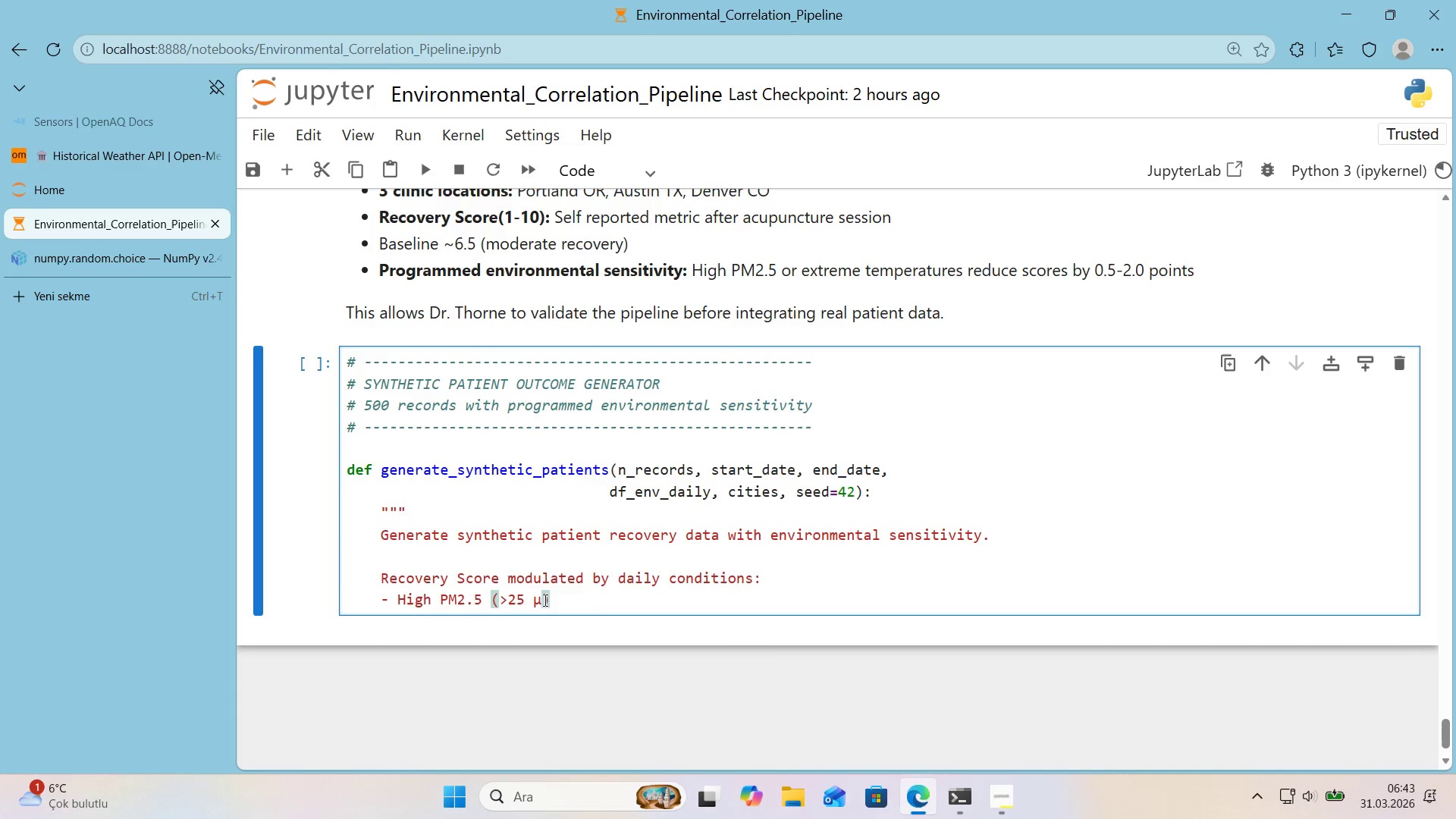 
type(&mg)
 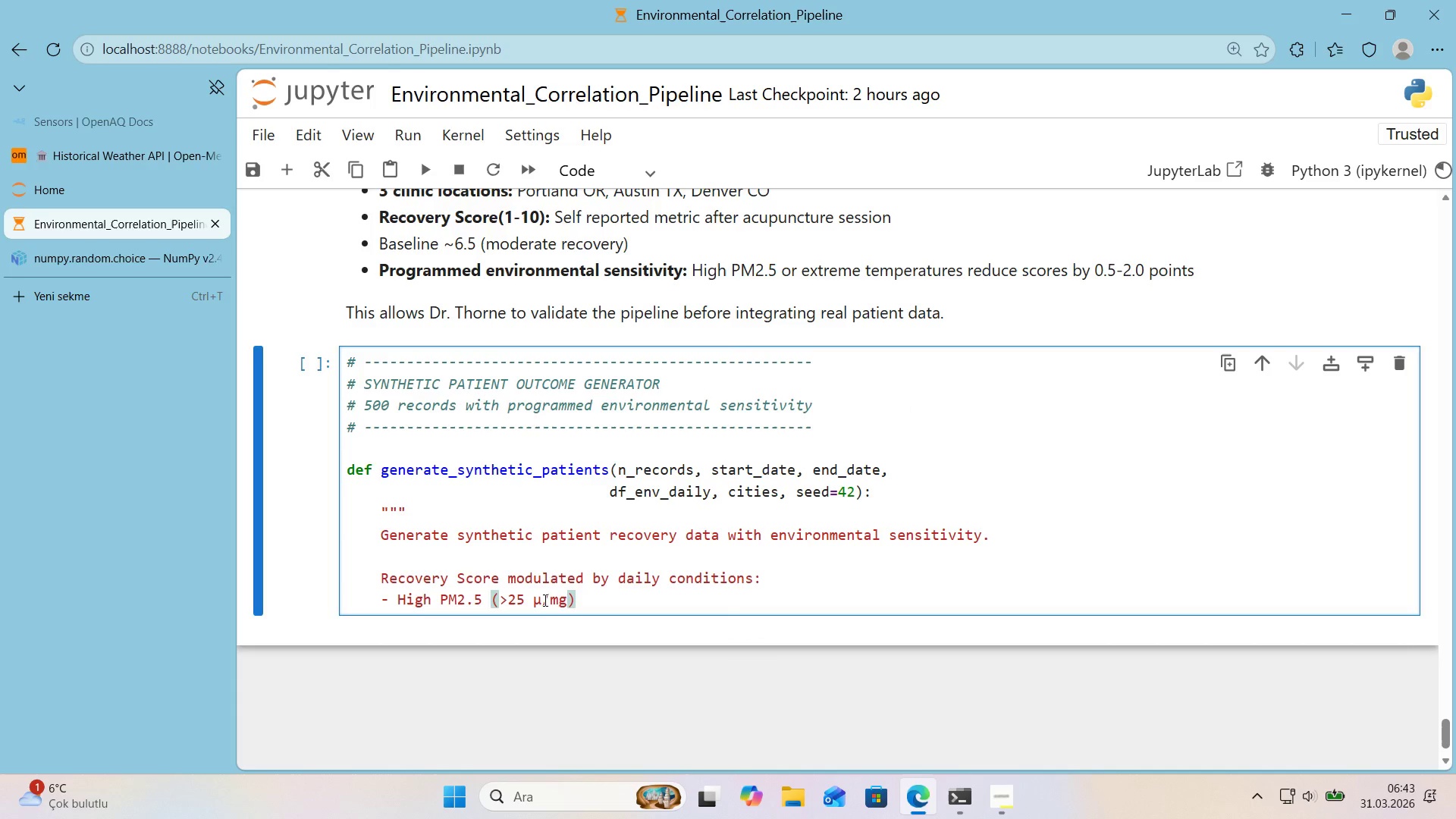 
key(Meta+Period)
 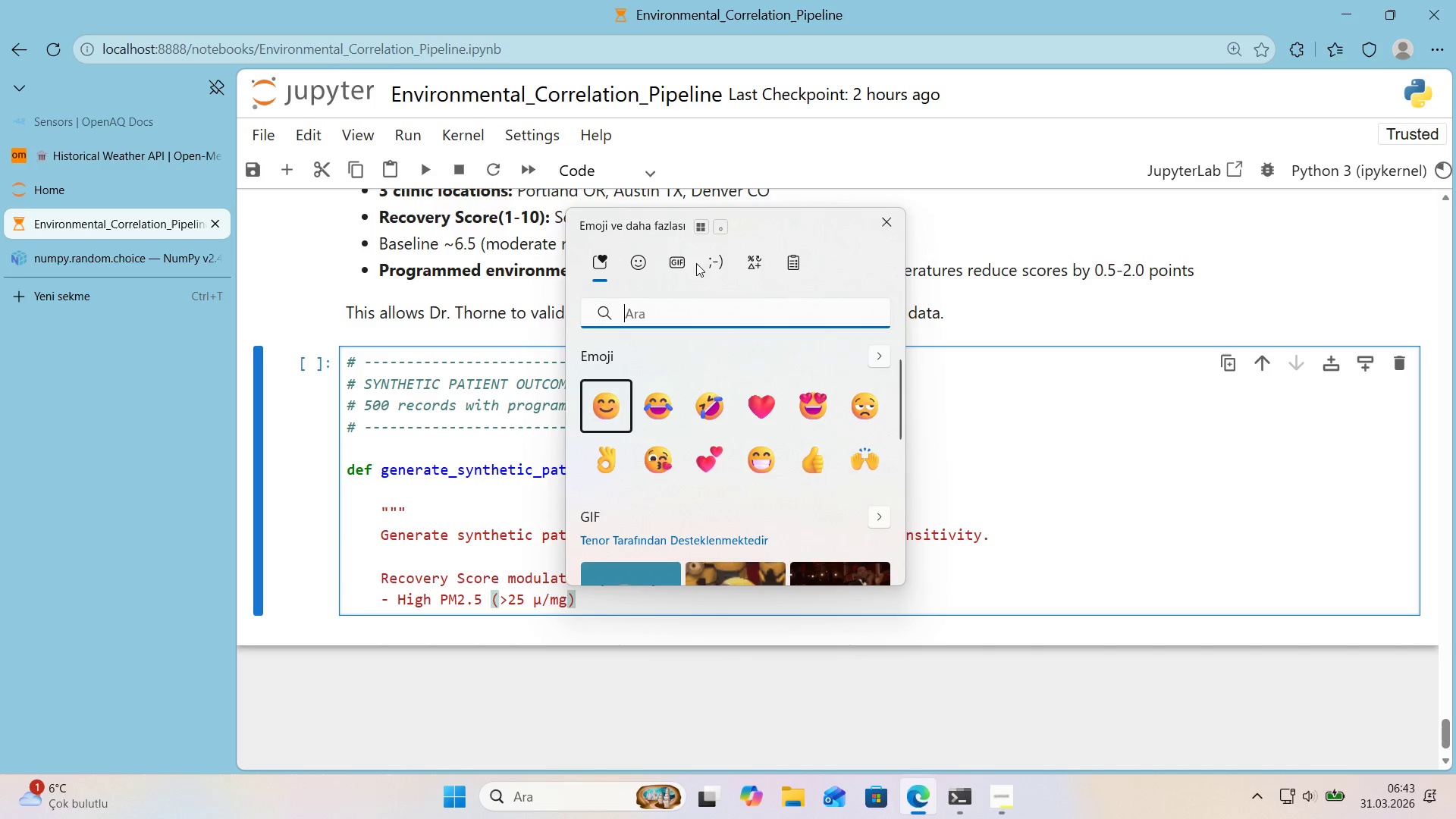 
left_click([754, 268])
 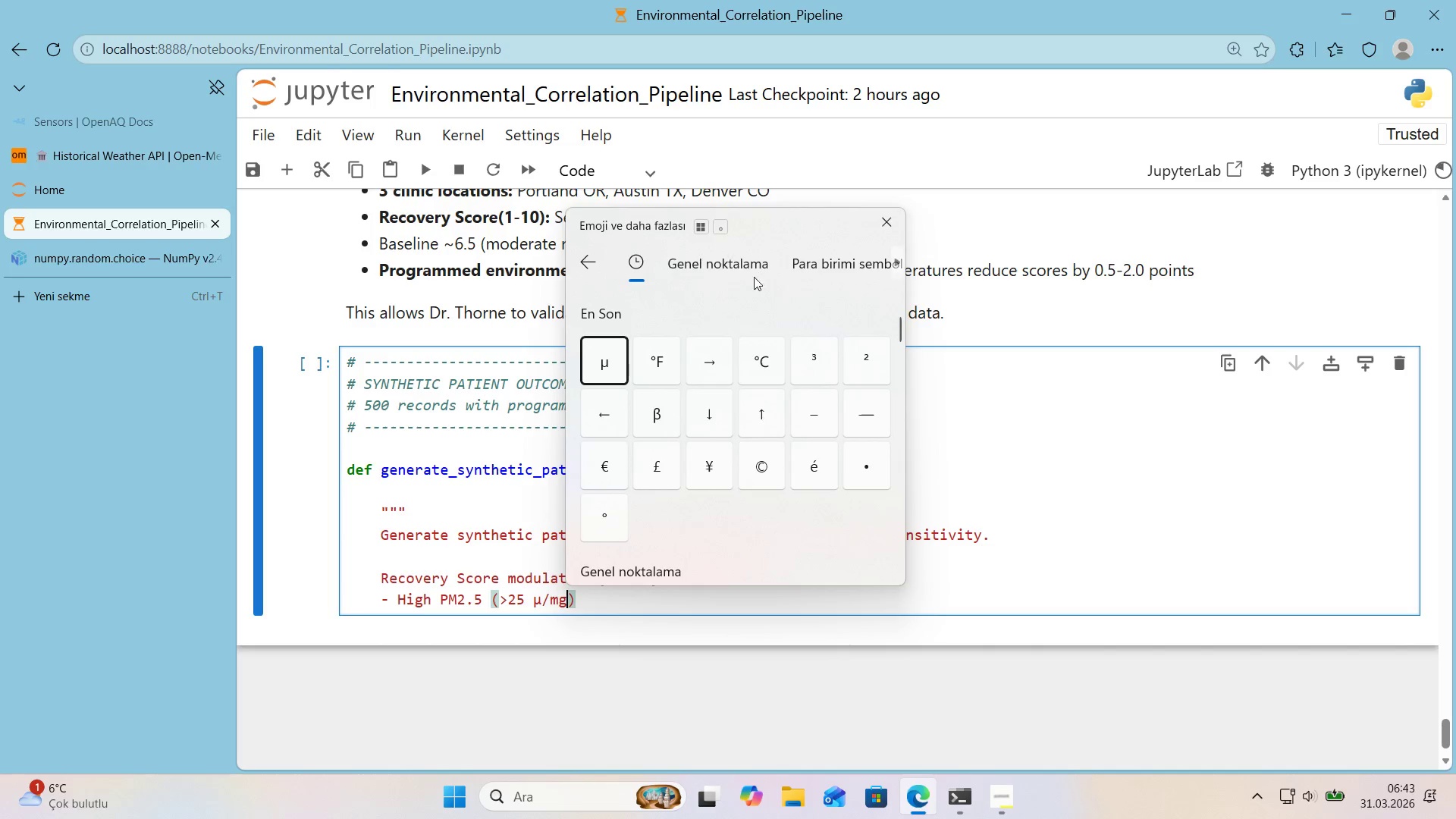 
left_click([811, 349])
 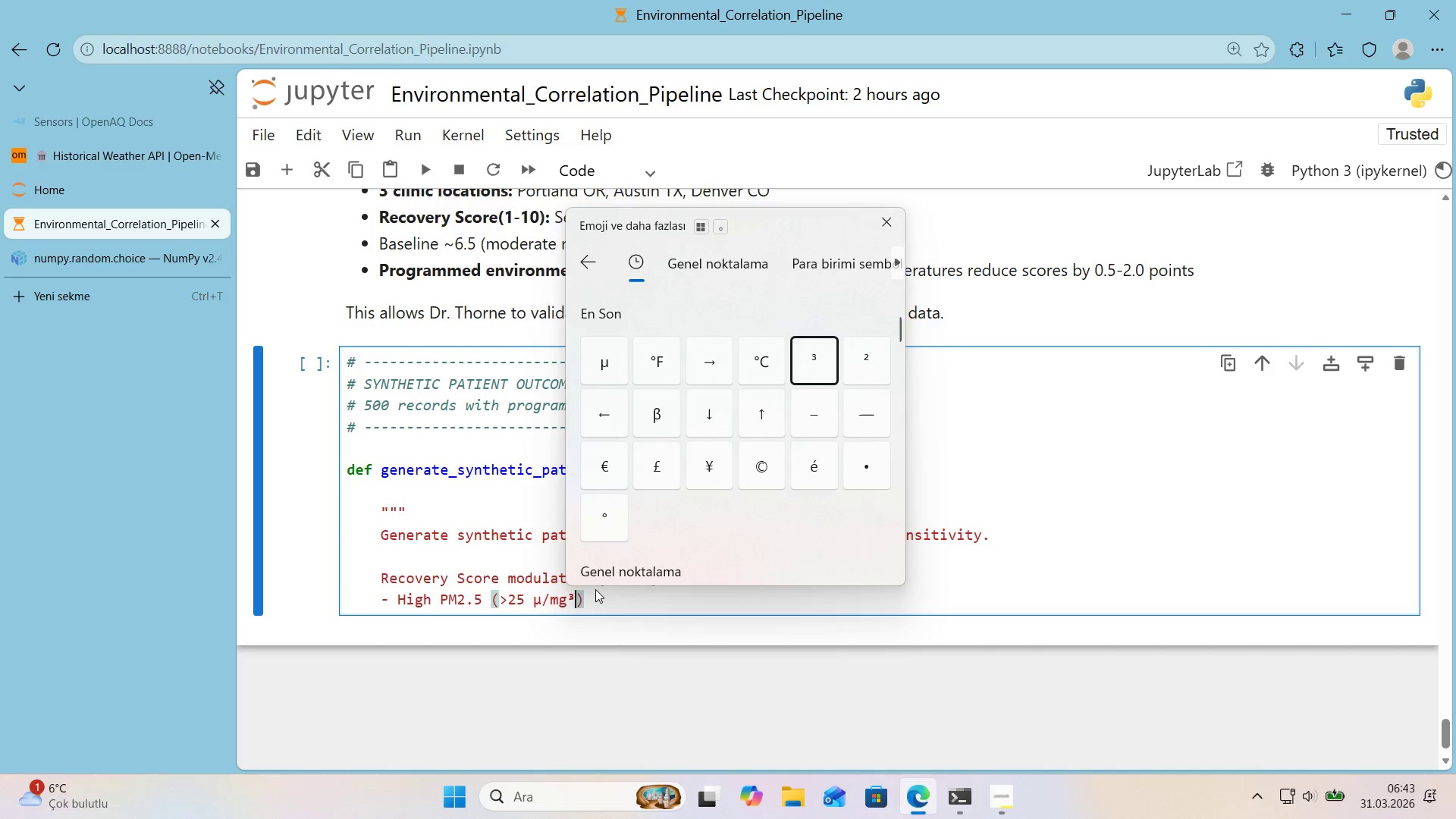 
left_click([595, 597])
 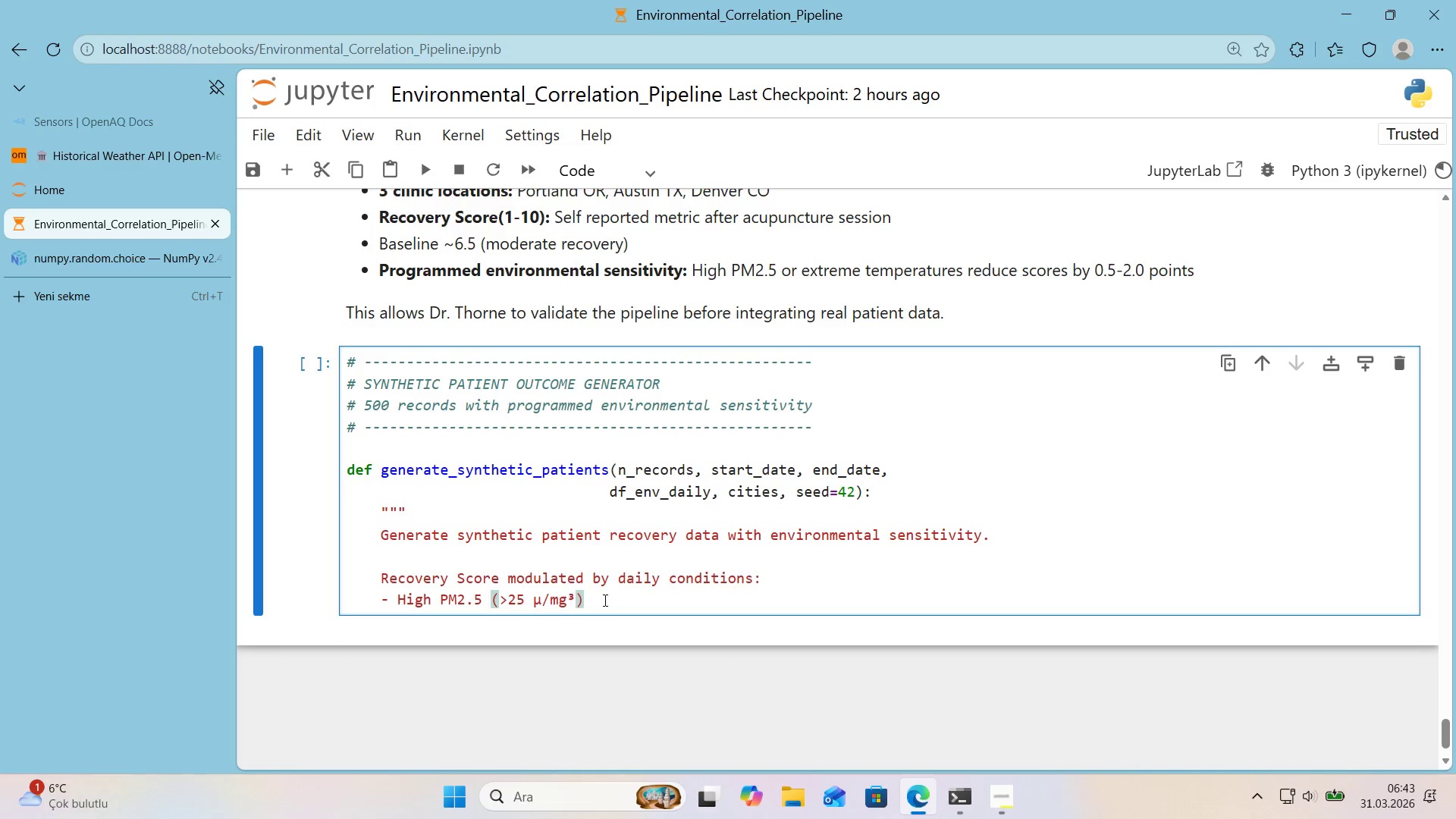 
left_click([604, 600])
 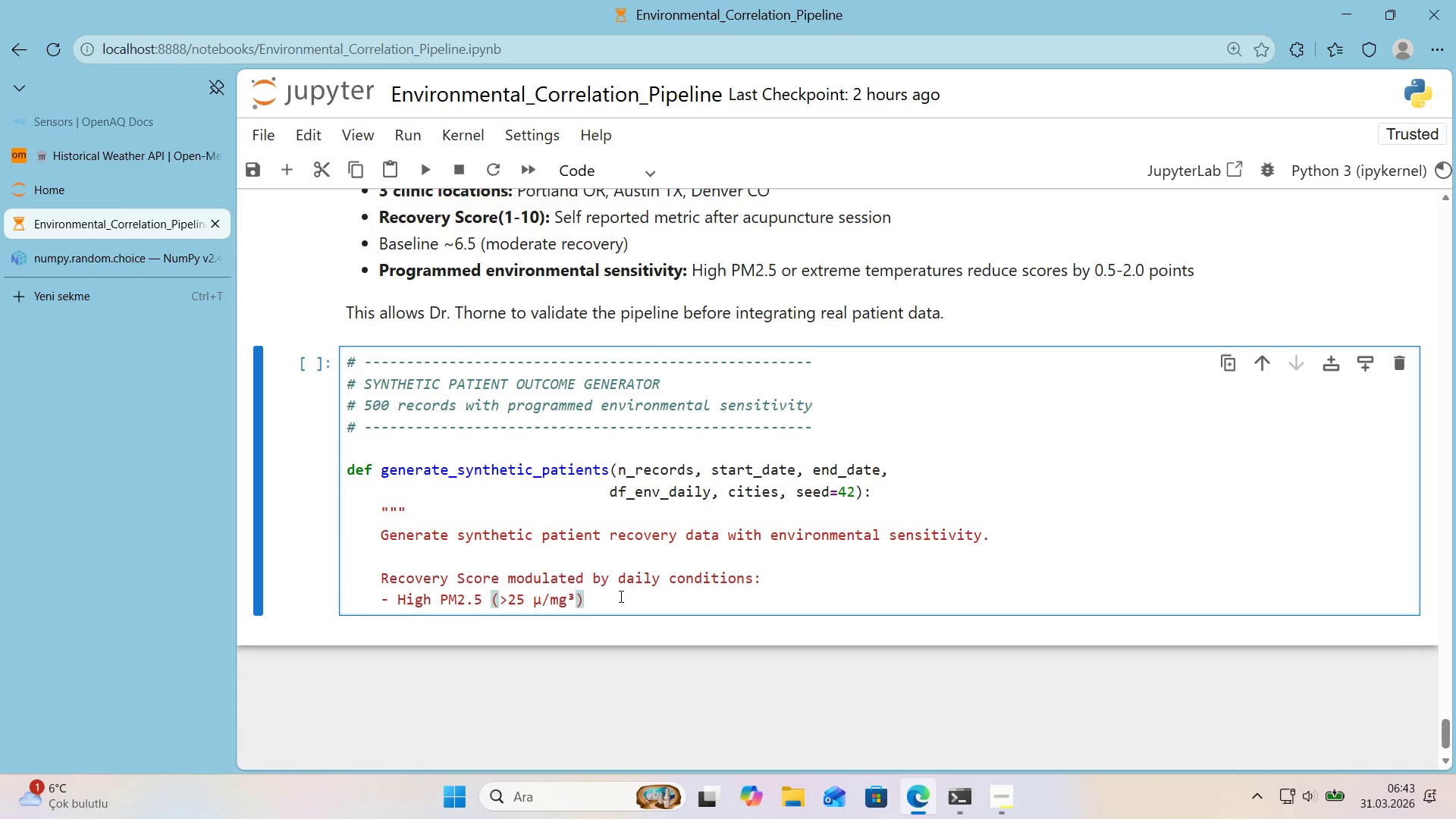 
key(Space)
 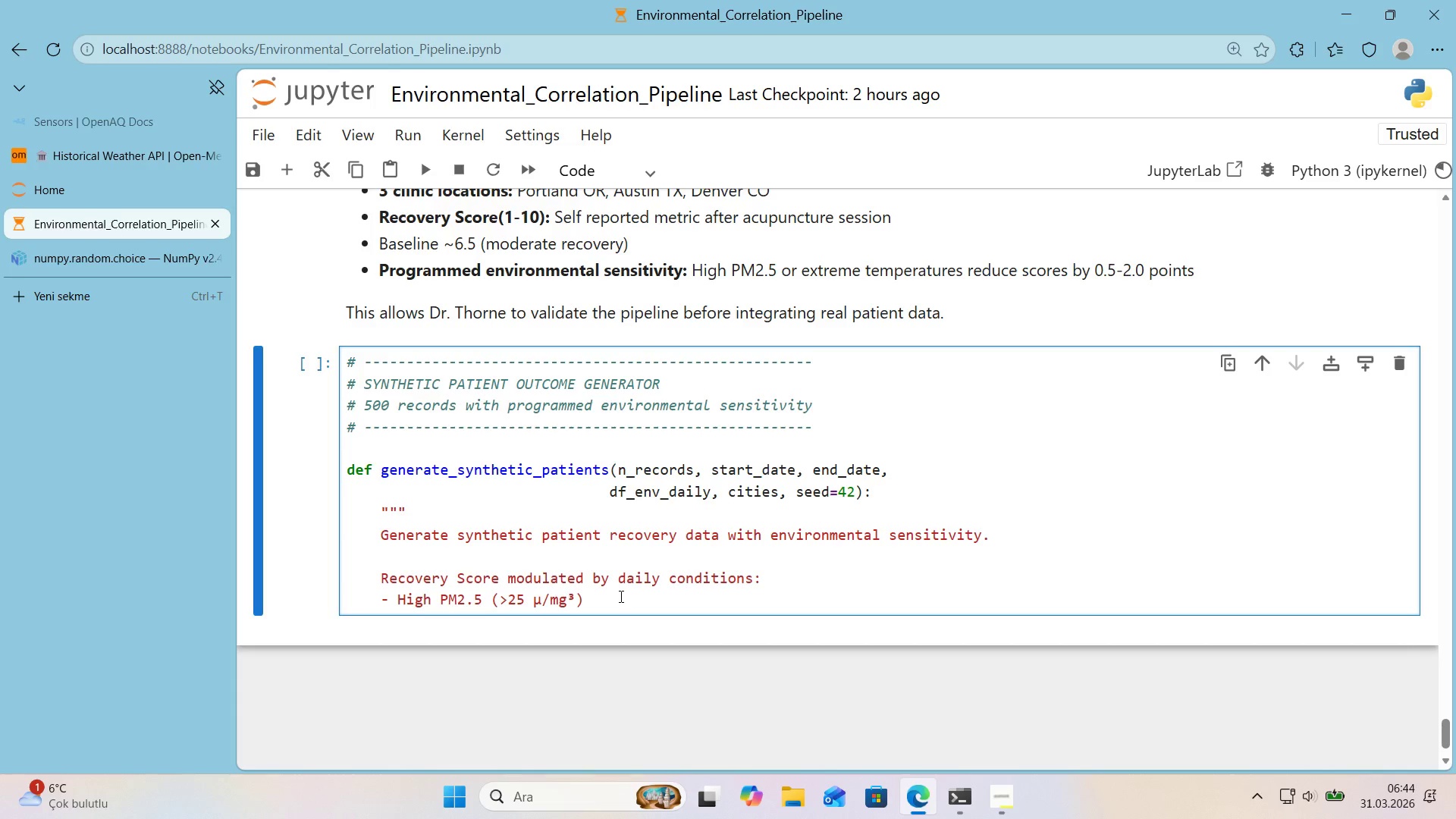 
key(Meta+Period)
 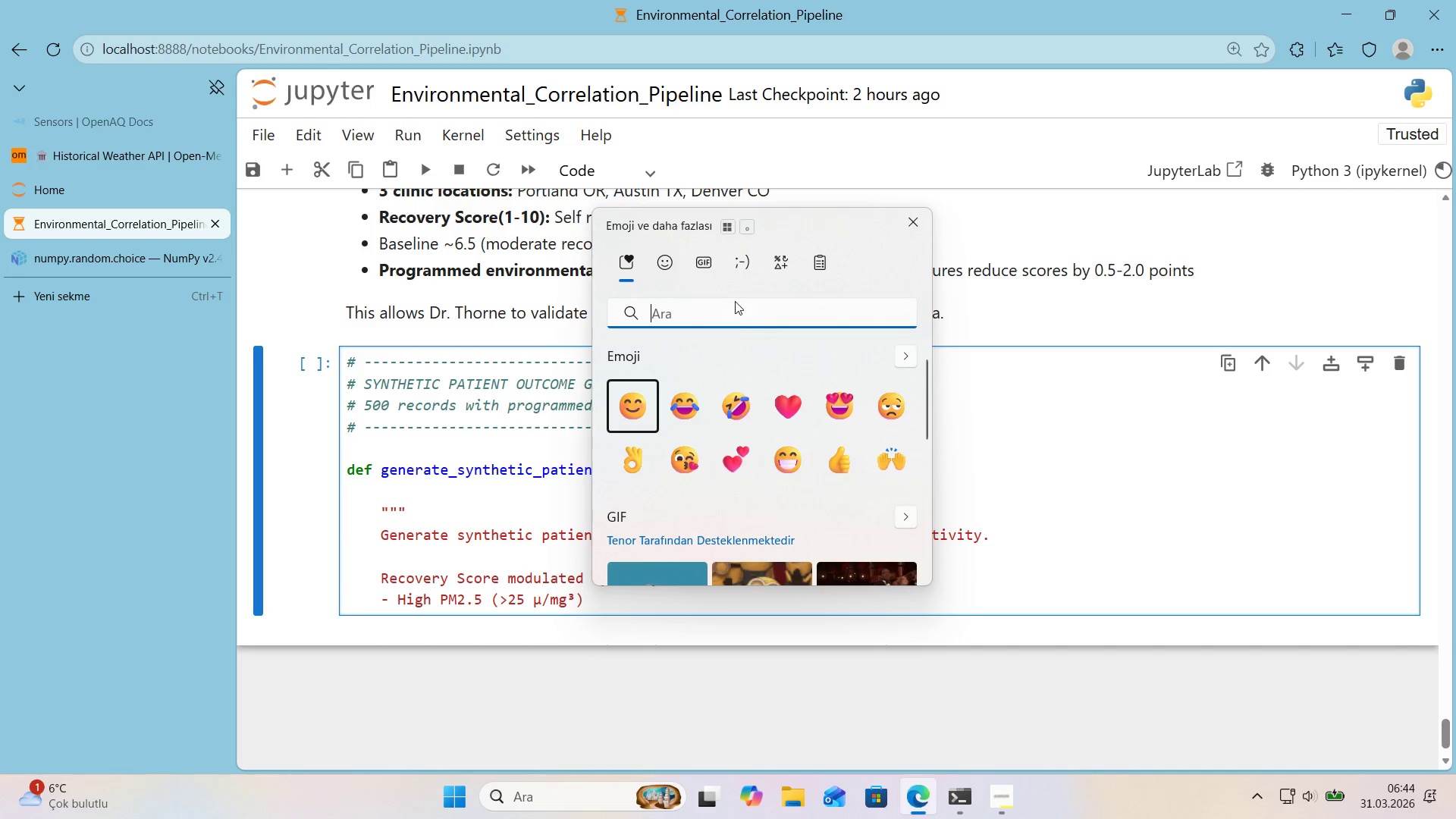 
left_click([775, 271])
 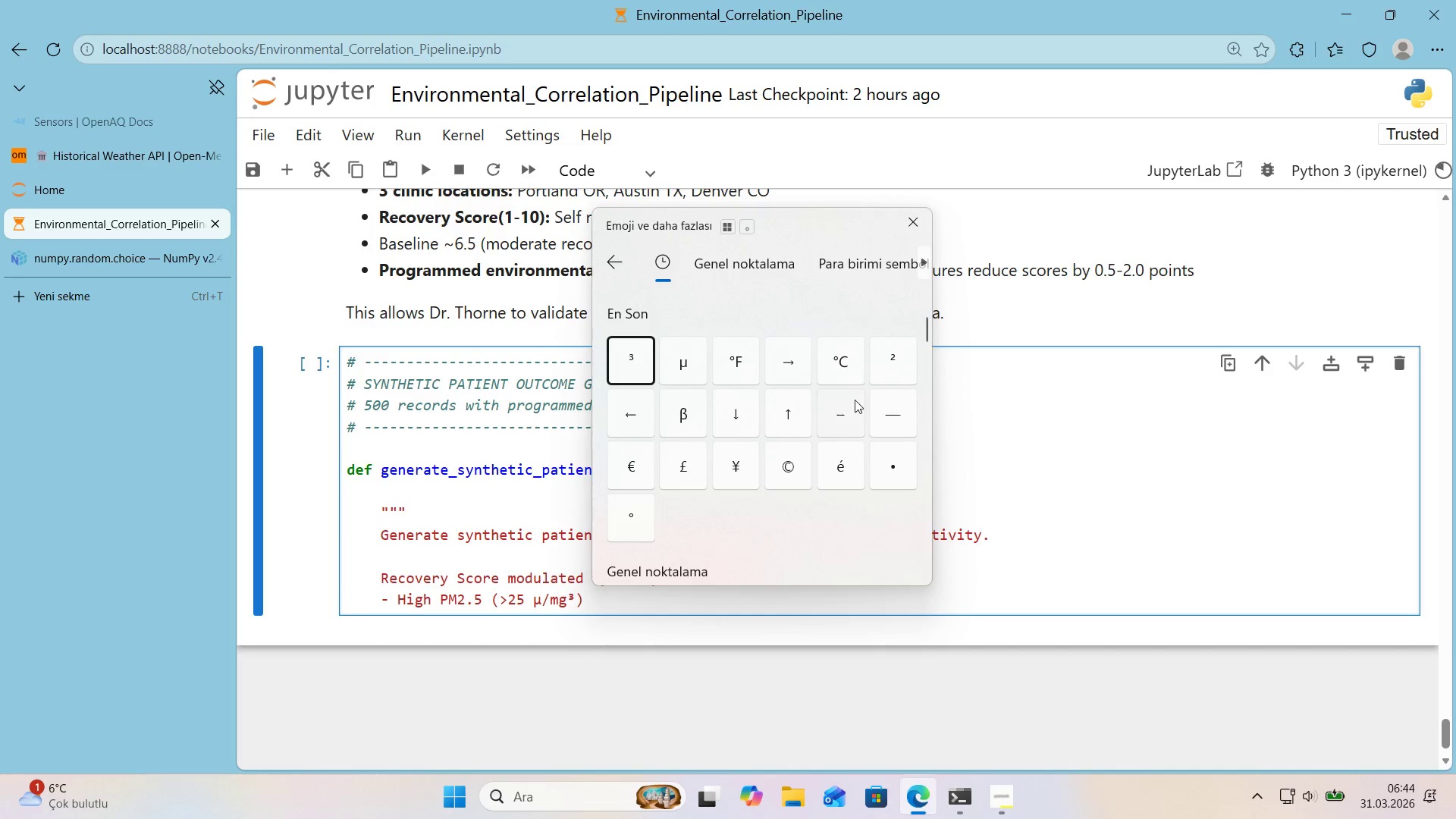 
left_click([792, 372])
 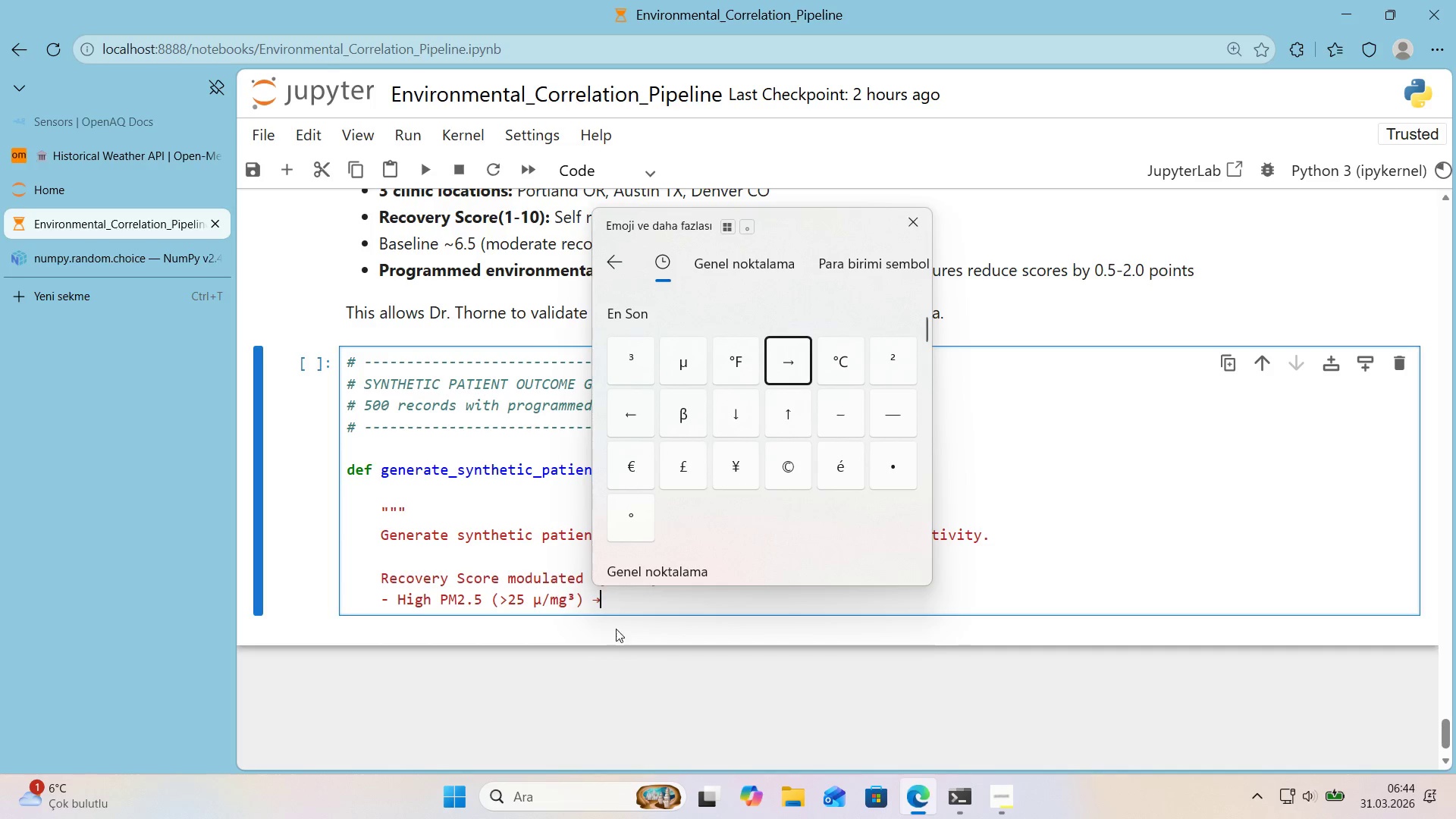 
left_click([613, 598])
 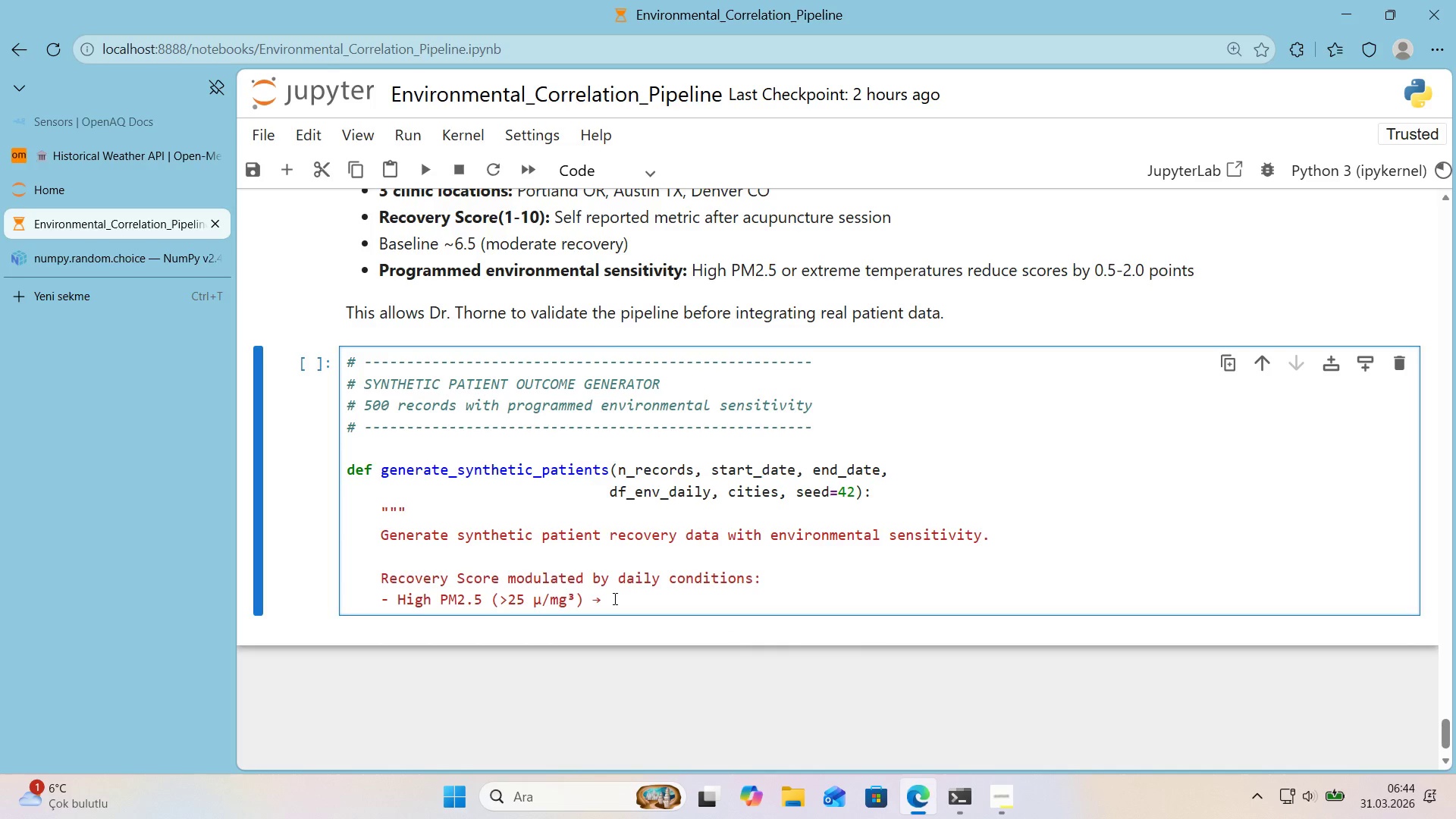 
type( -0.5 to -1.5)
 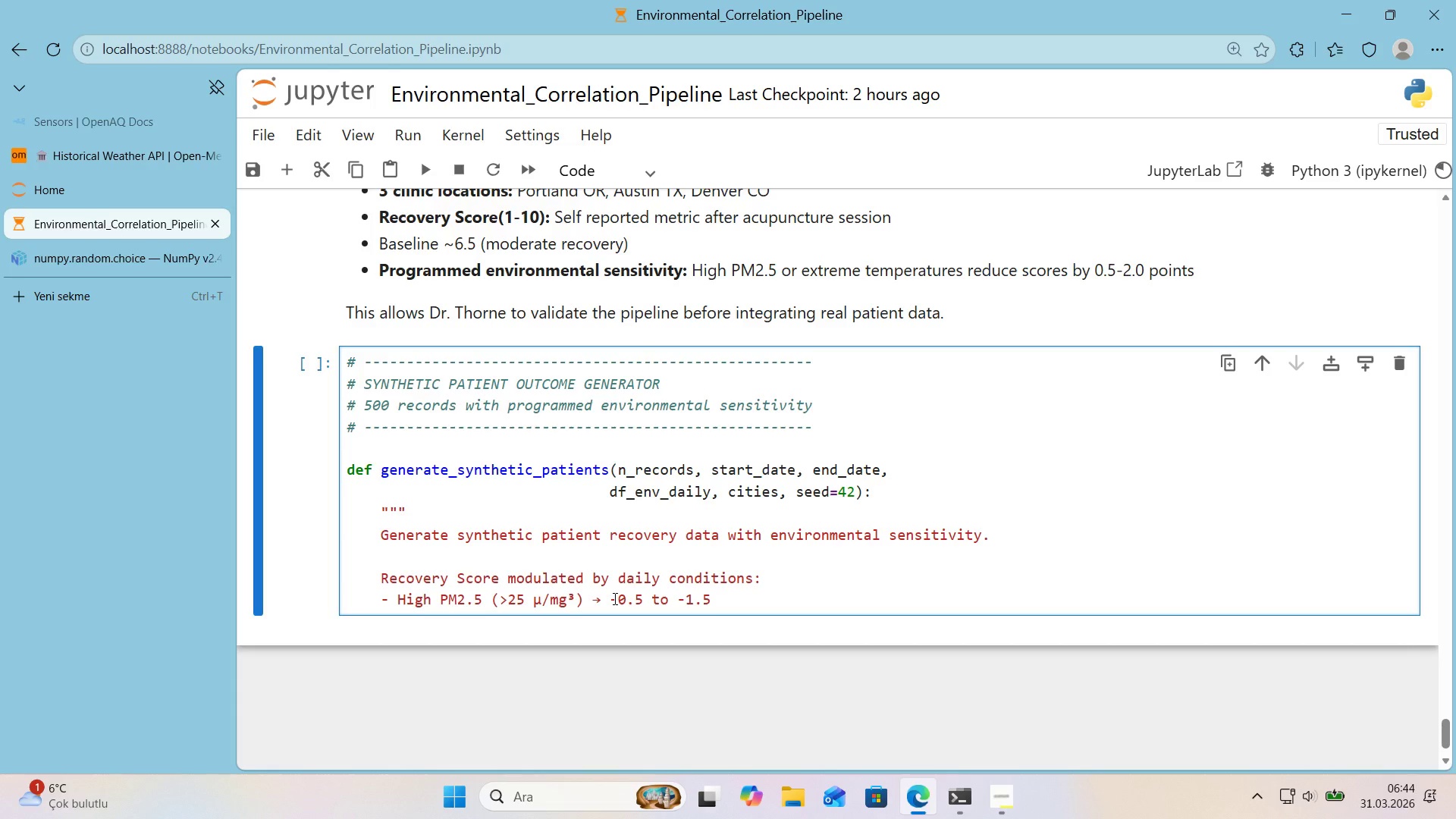 
key(Enter)
 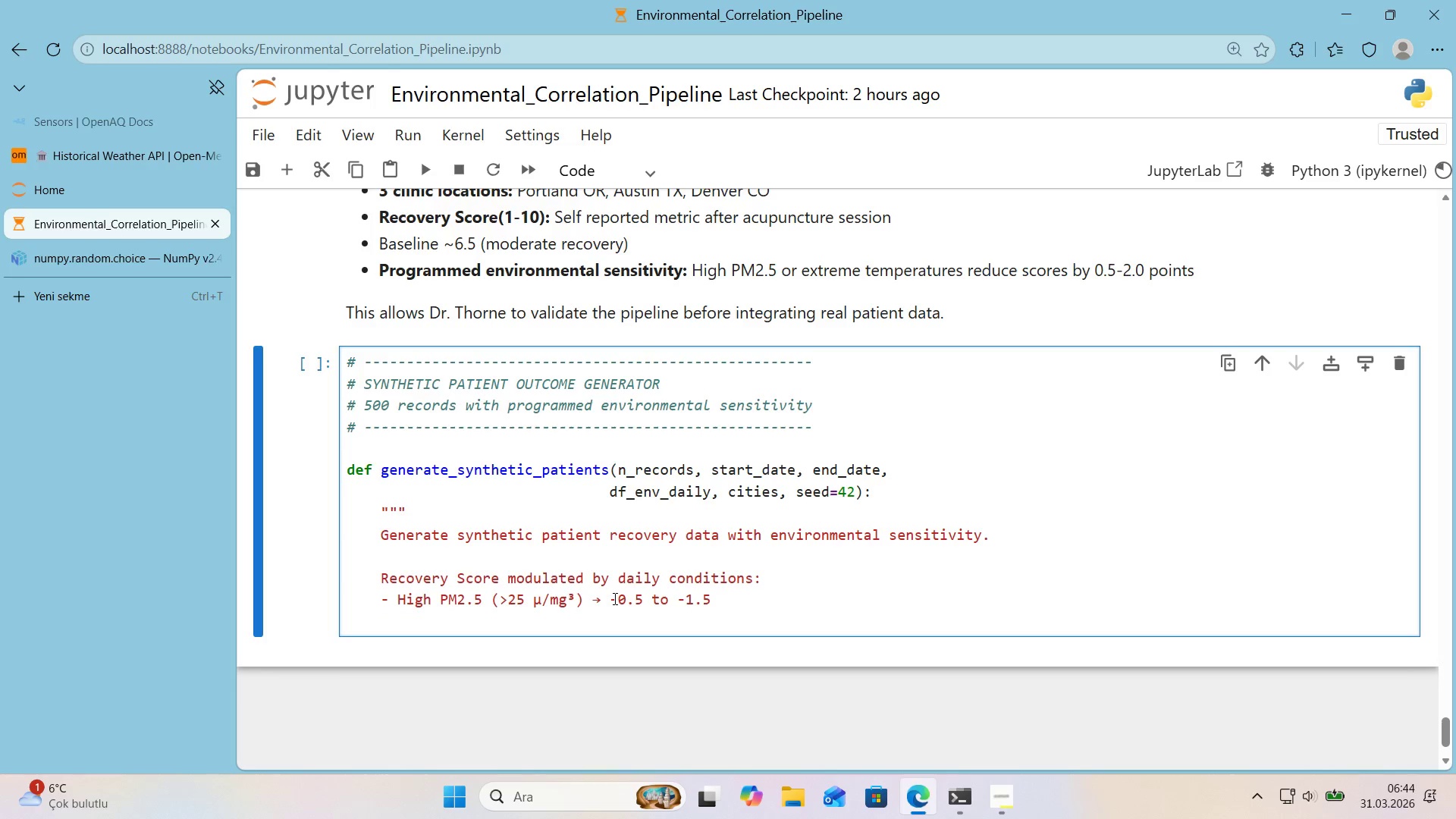 
type(- Extreme temp *()
 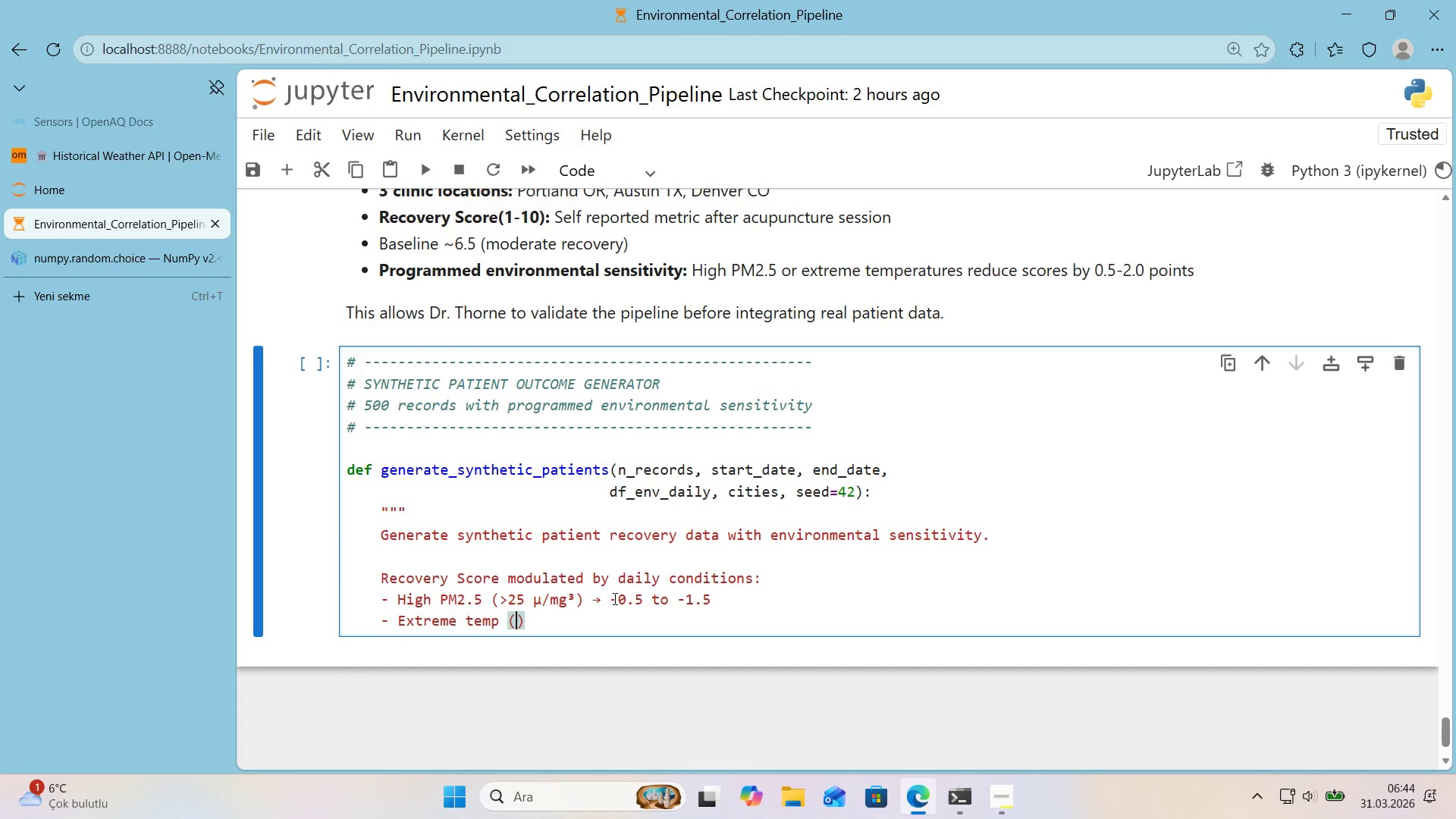 
 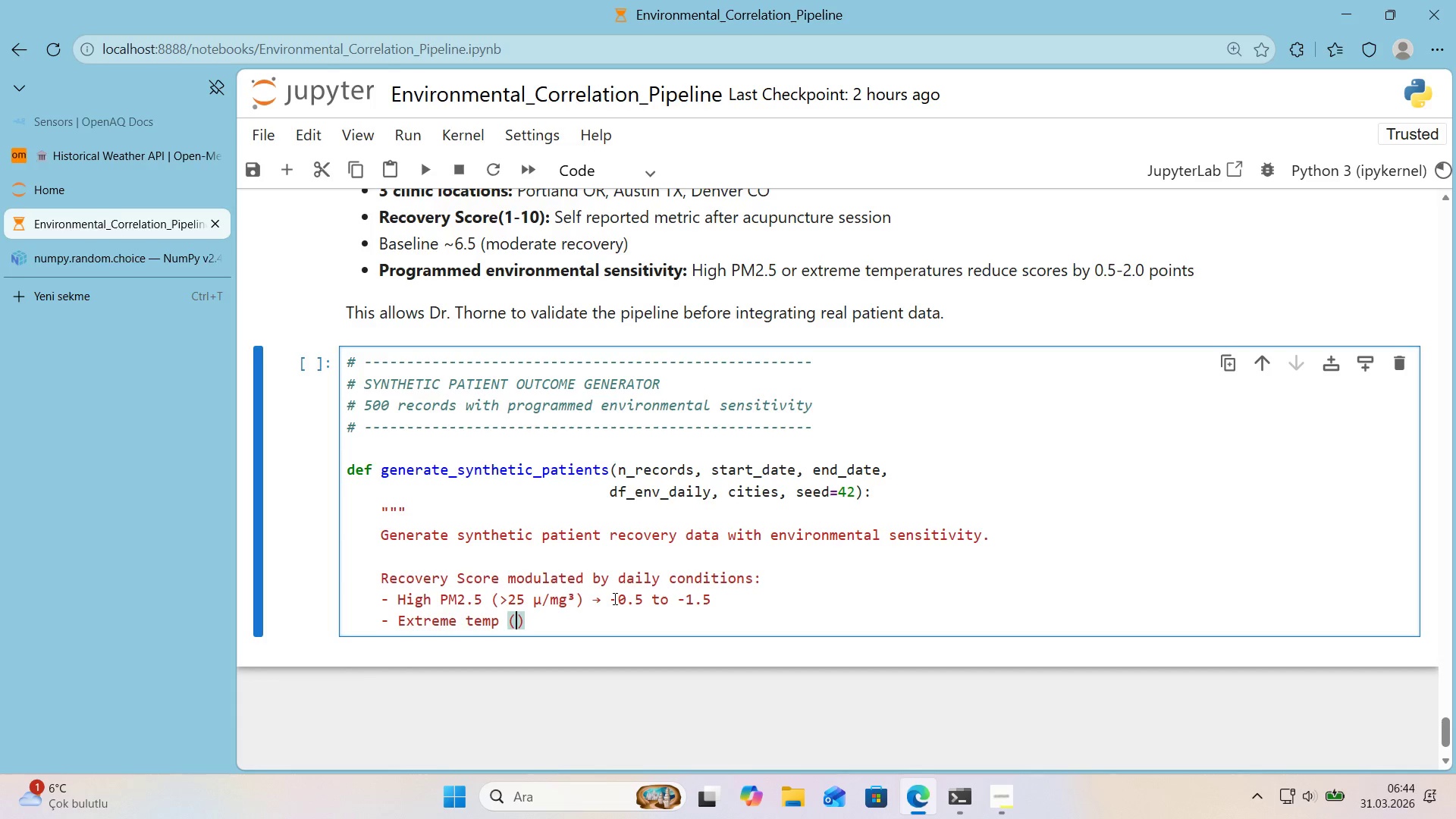 
key(ArrowLeft)
 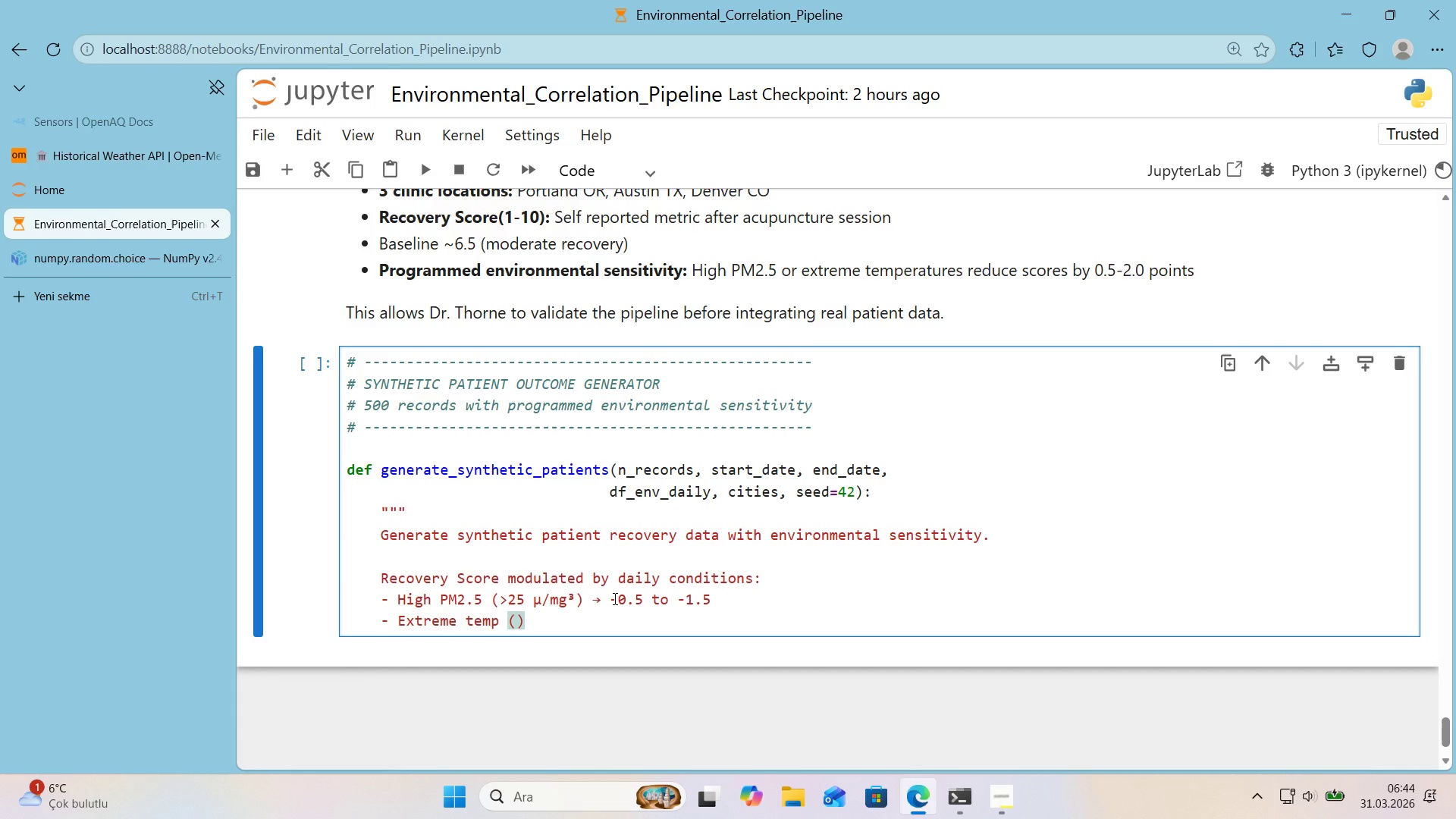 
key(Alt+Control+Minus)
 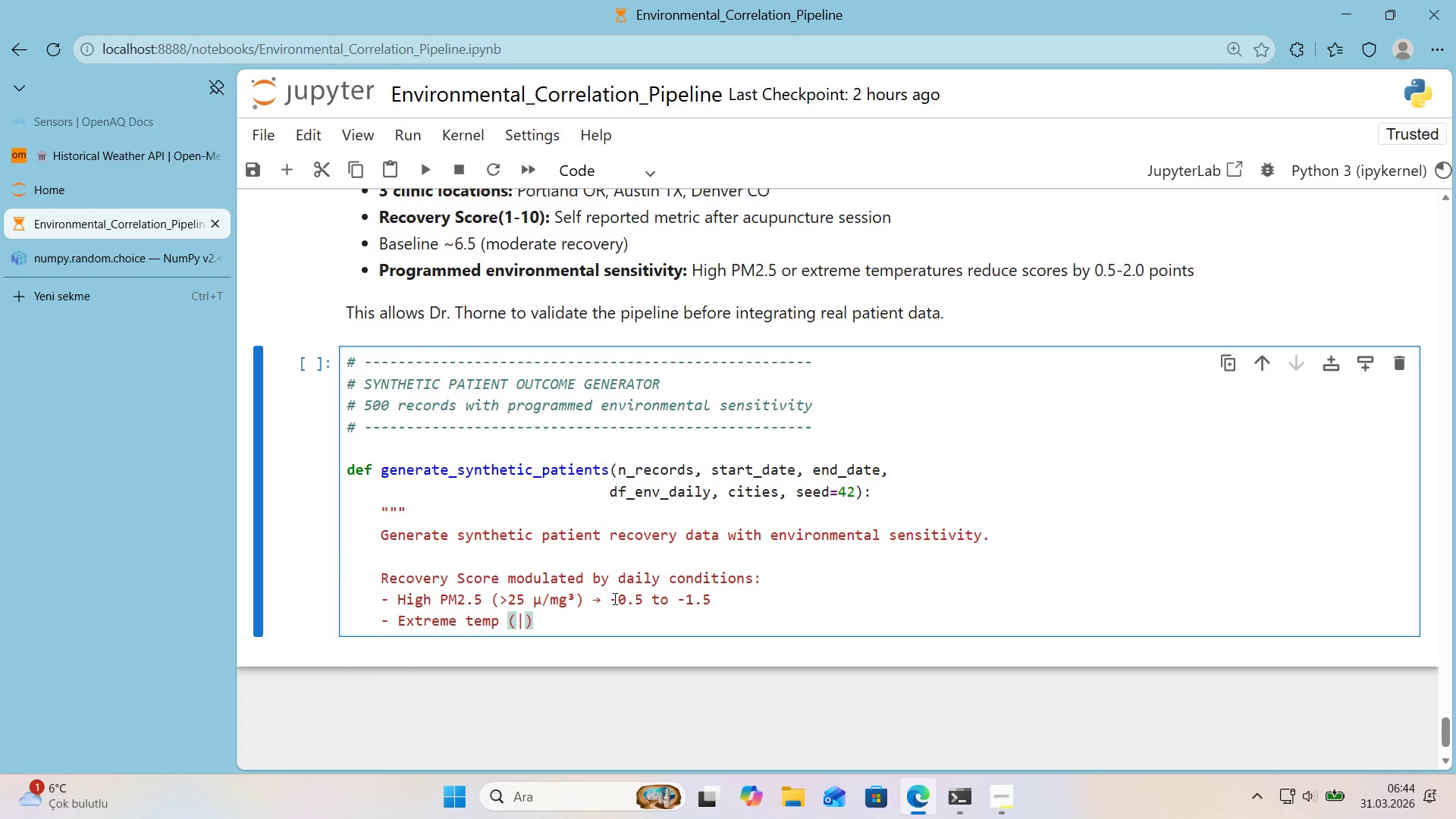 
key(CapsLock)
 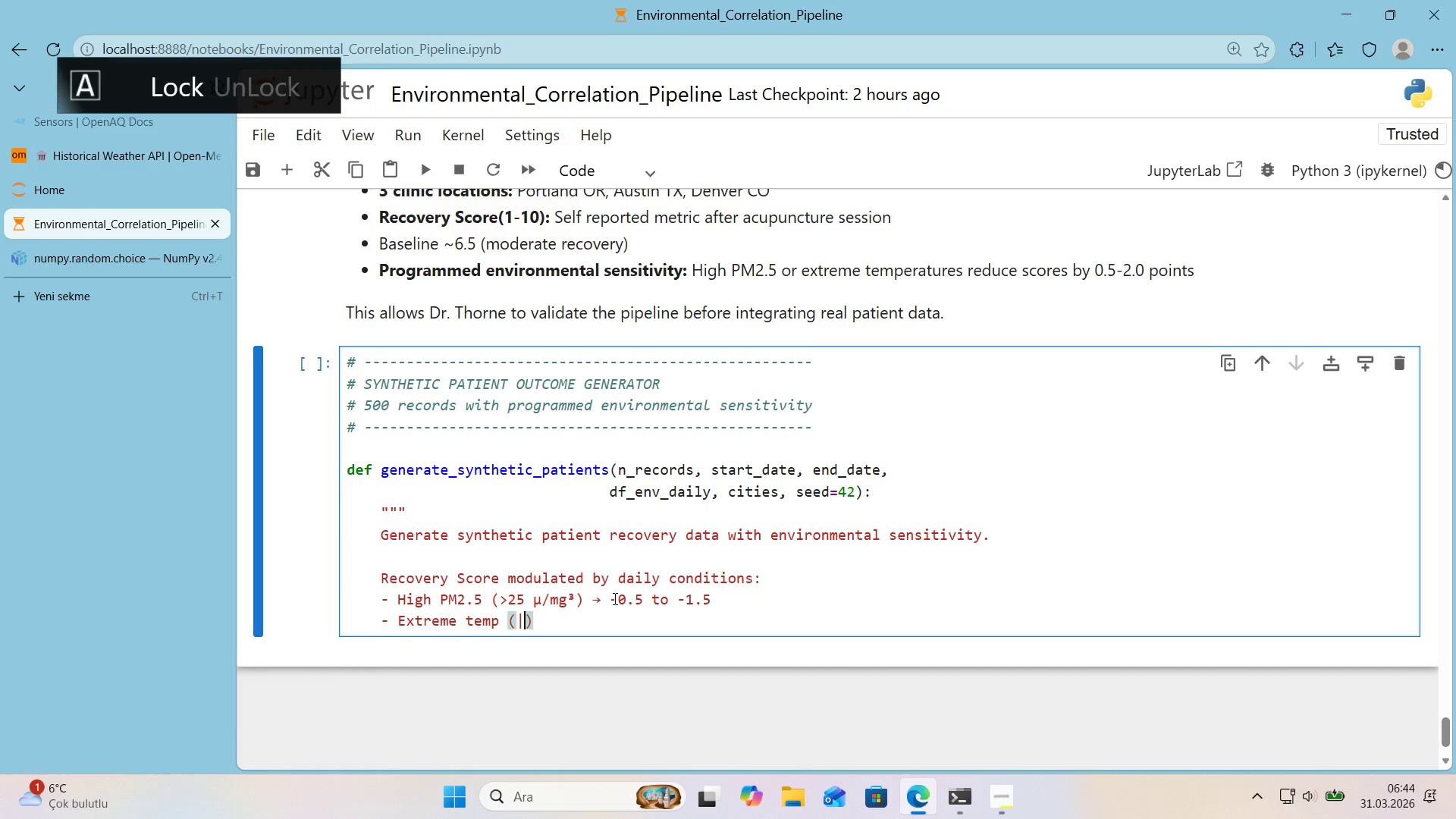 
key(T)
 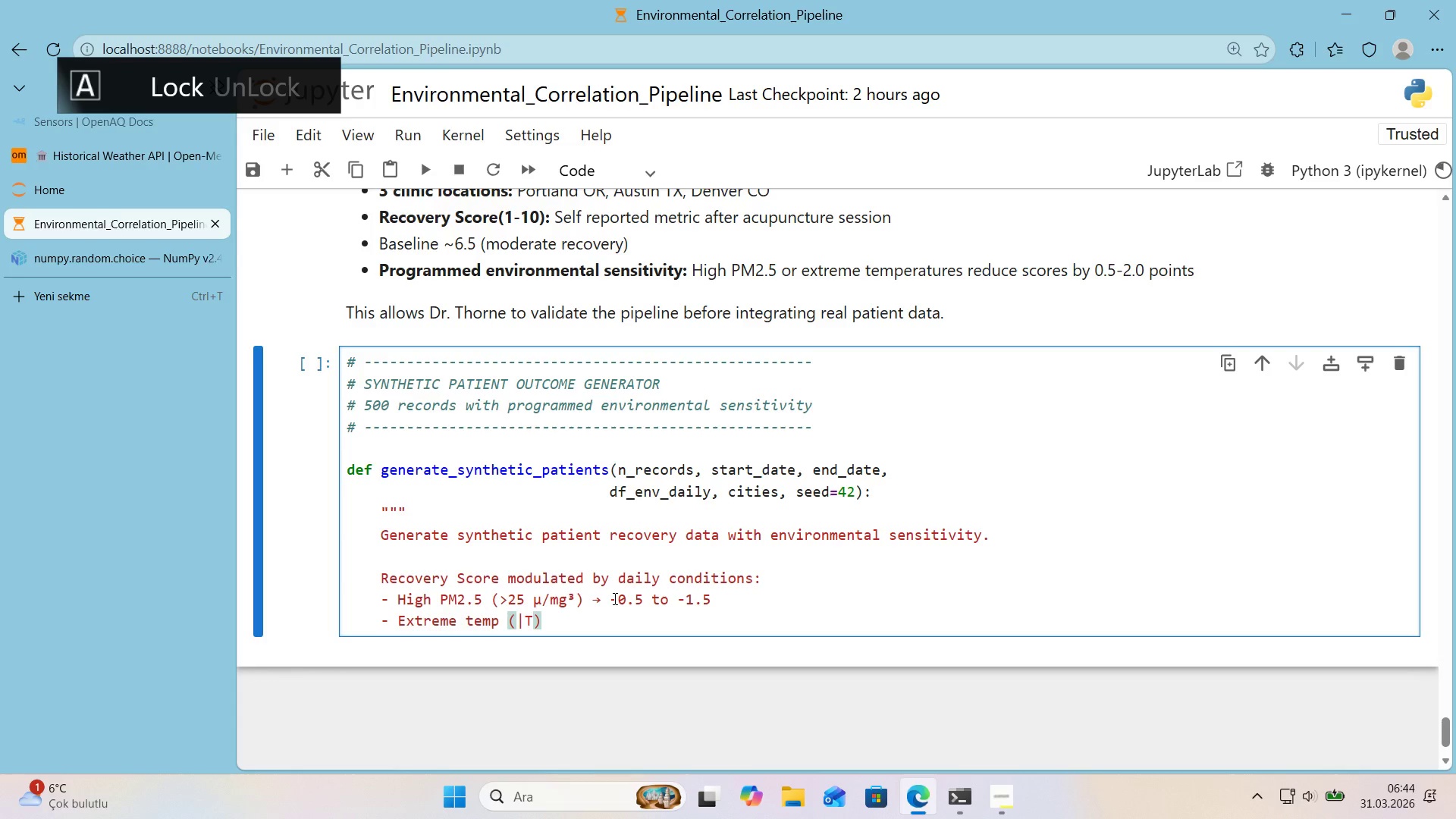 
key(NumpadSubtract)
 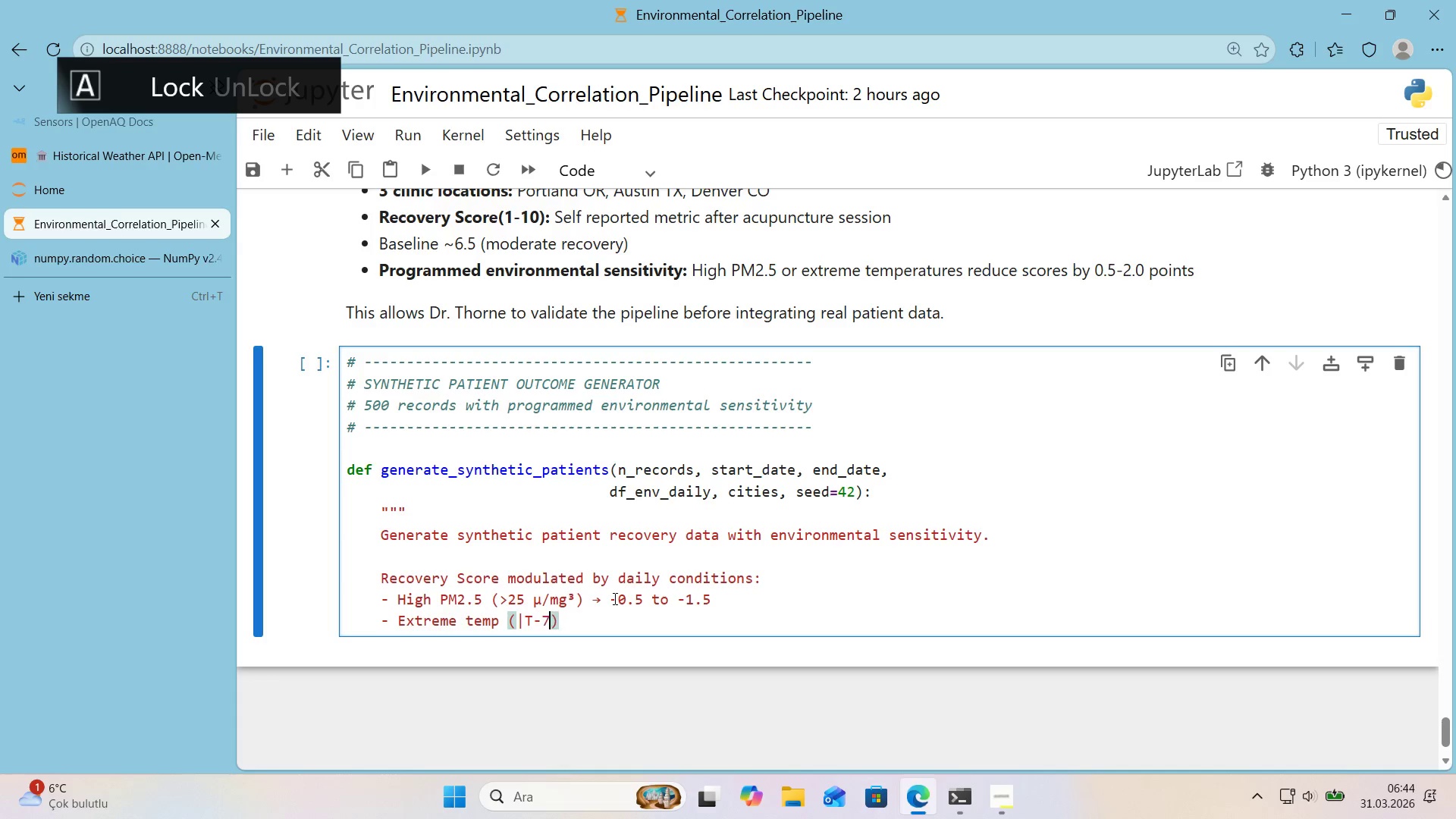 
key(Numpad7)
 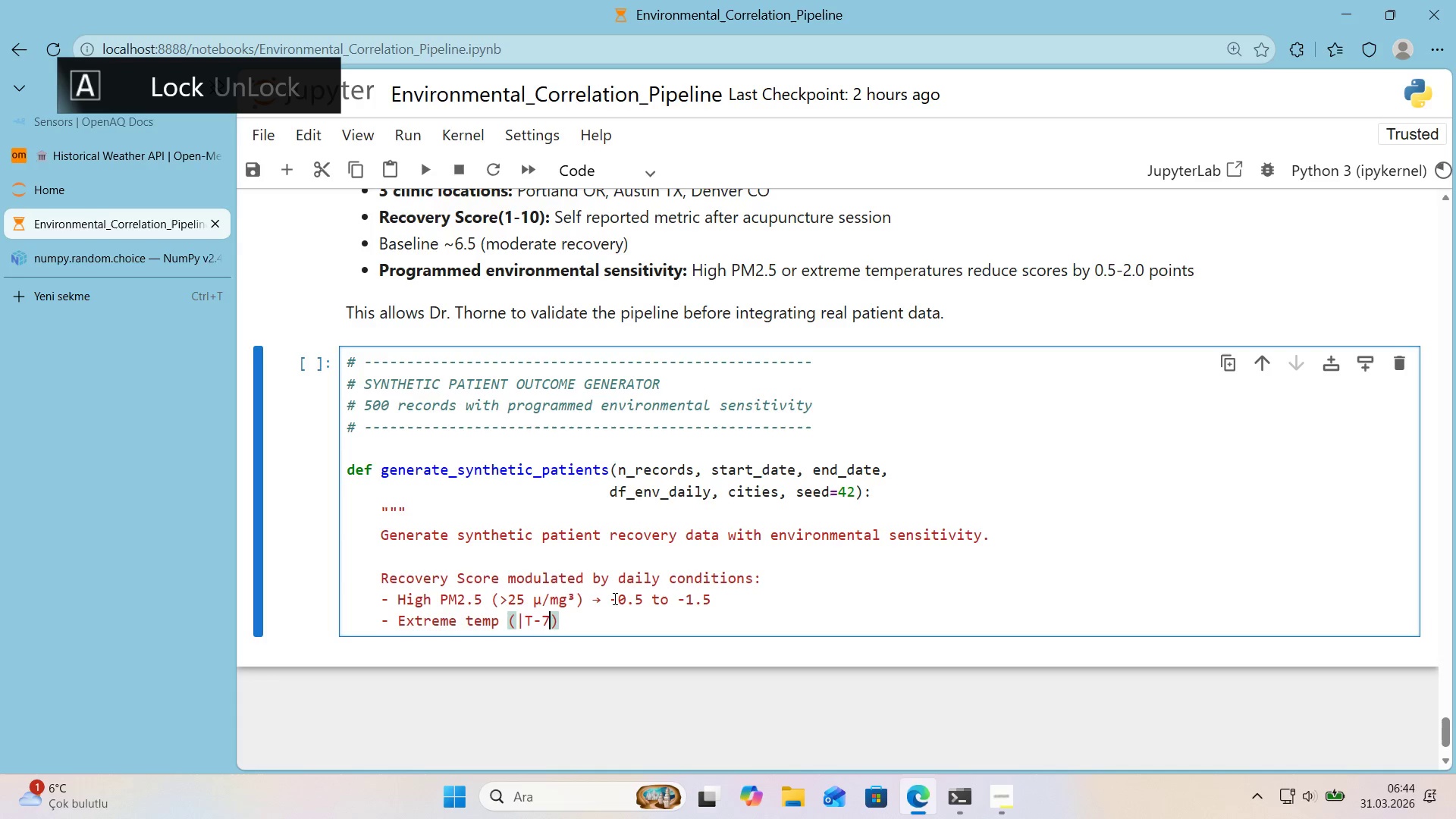 
key(Numpad2)
 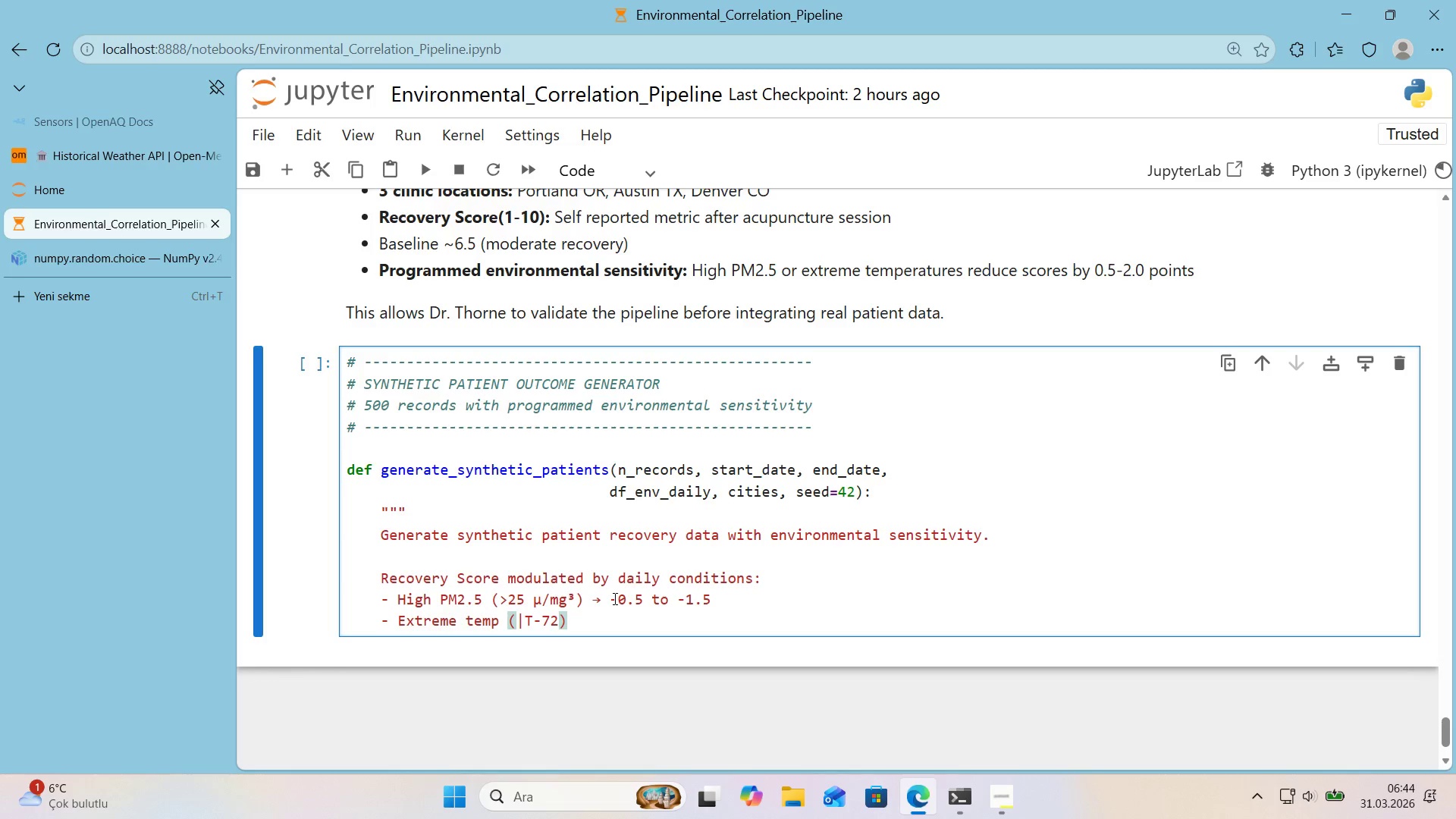 
key(Alt+Control+Minus)
 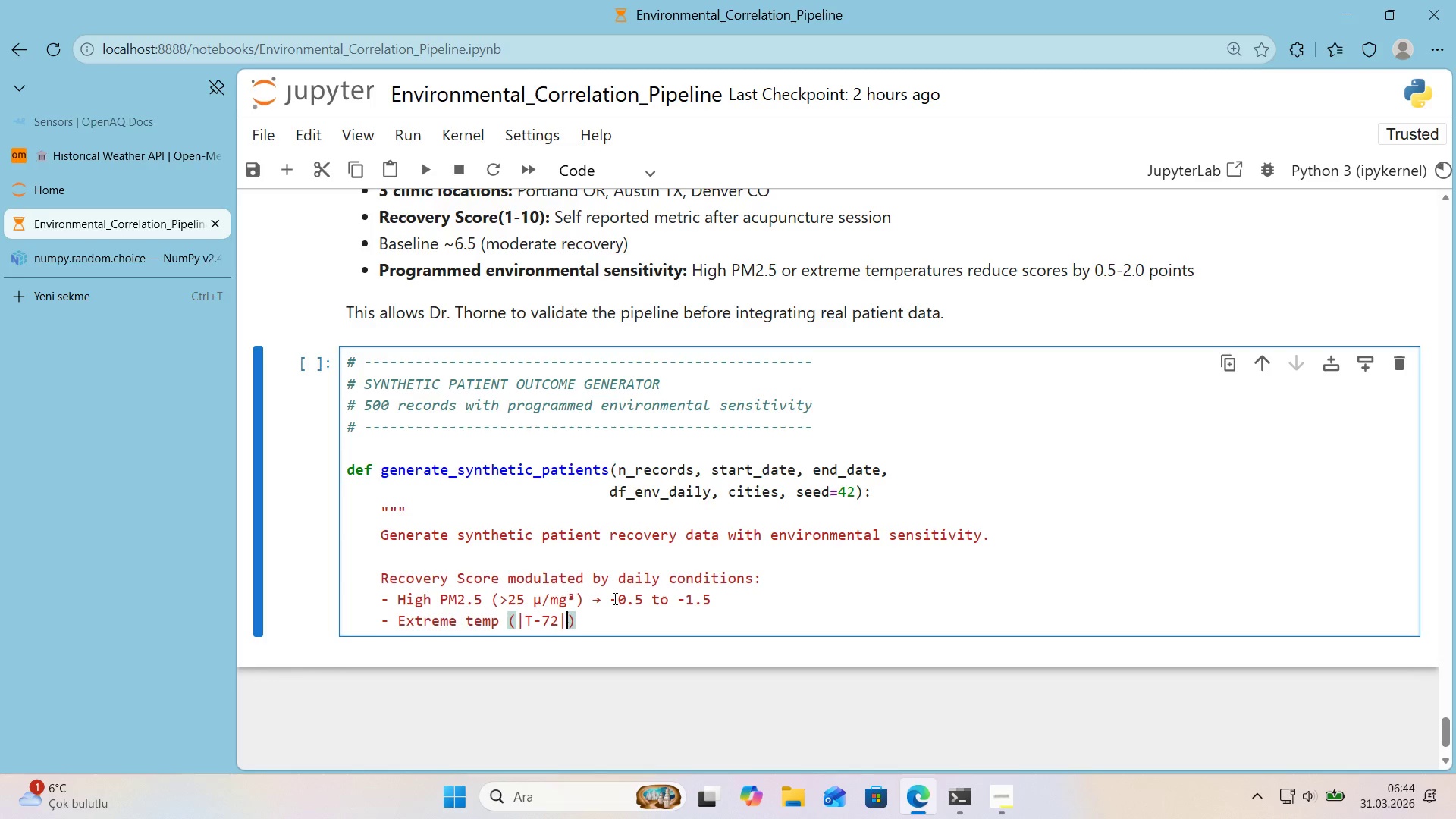 
key(ArrowRight)
 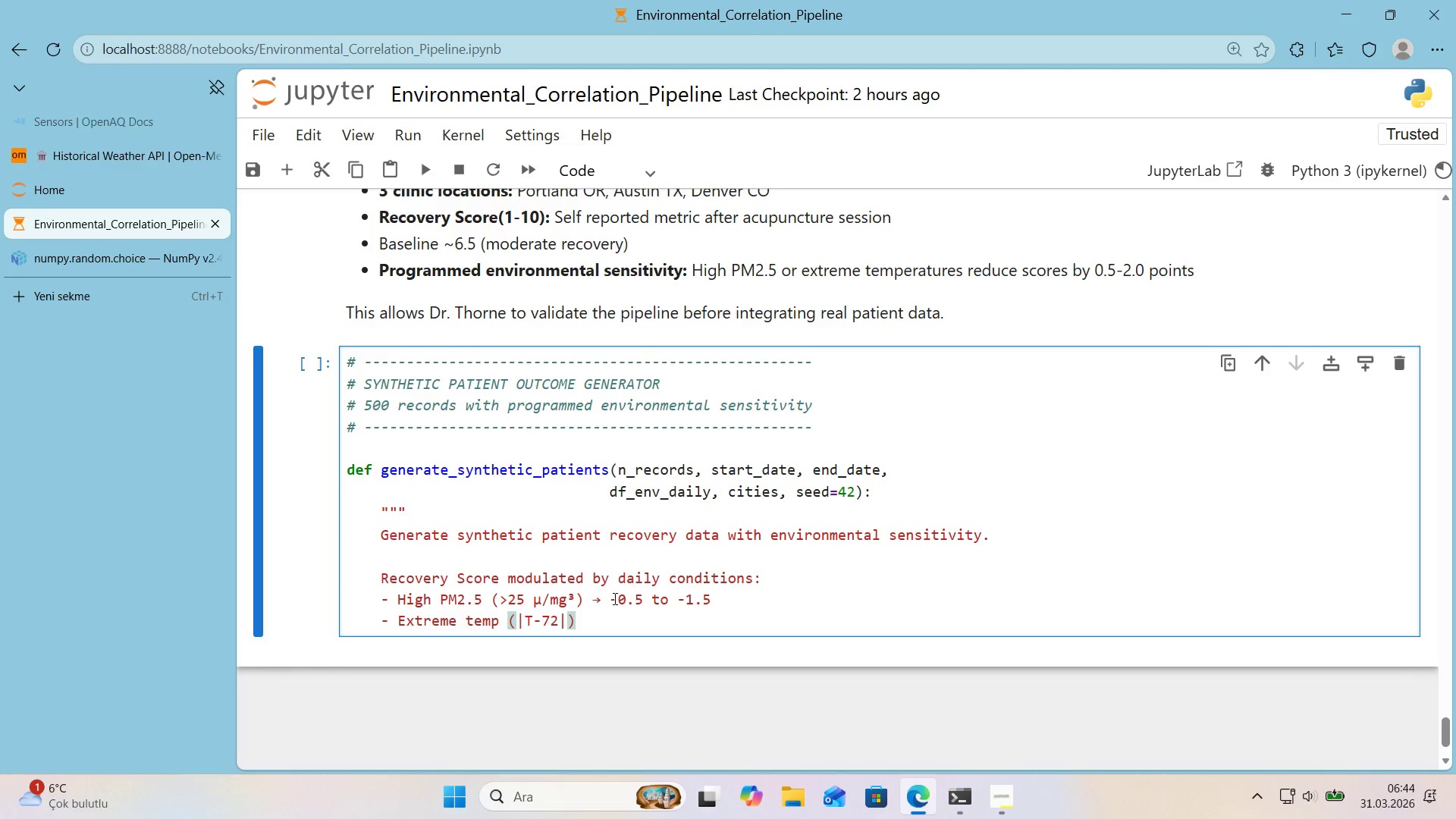 
key(Space)
 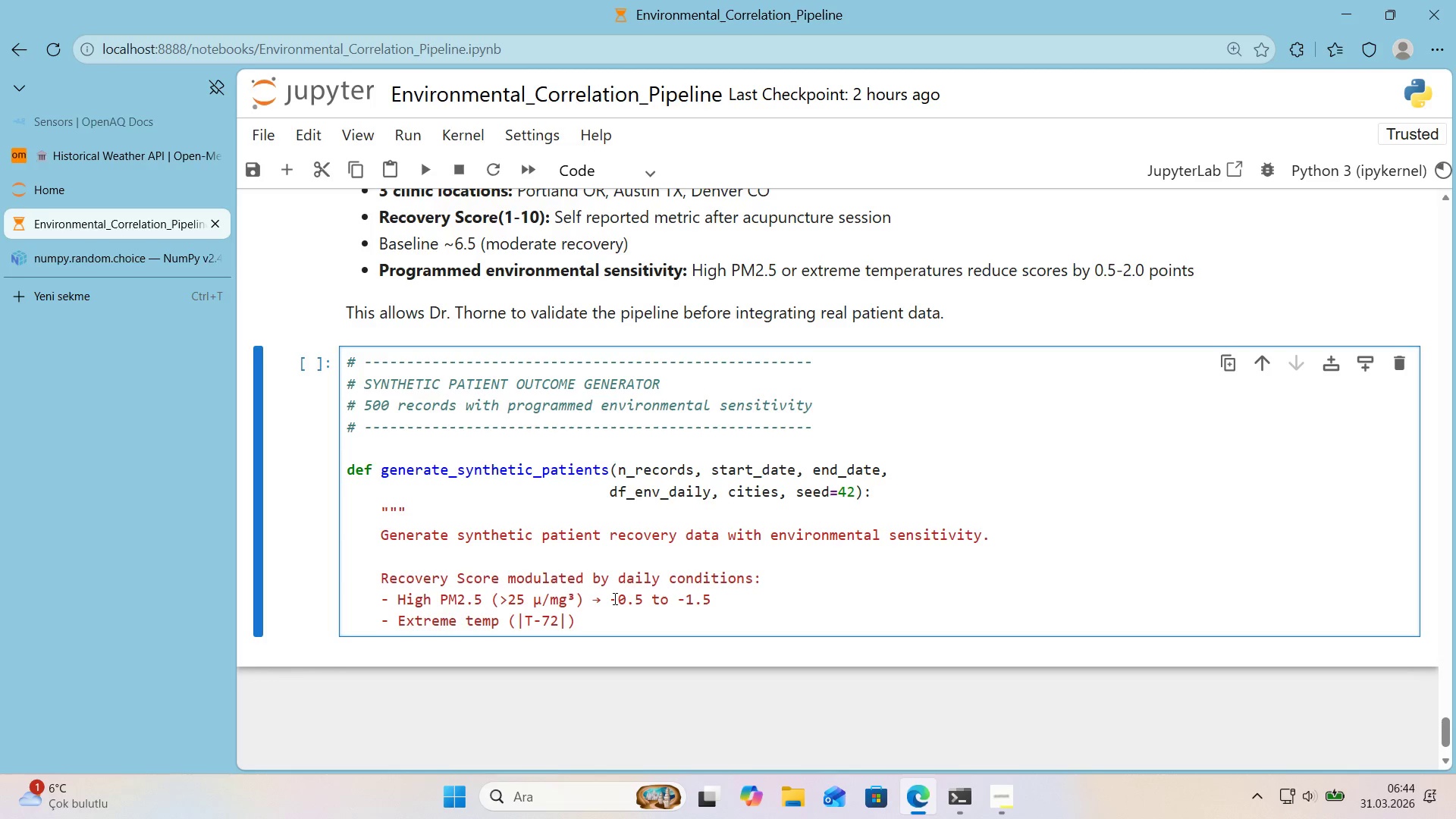 
key(Shift+Break)
 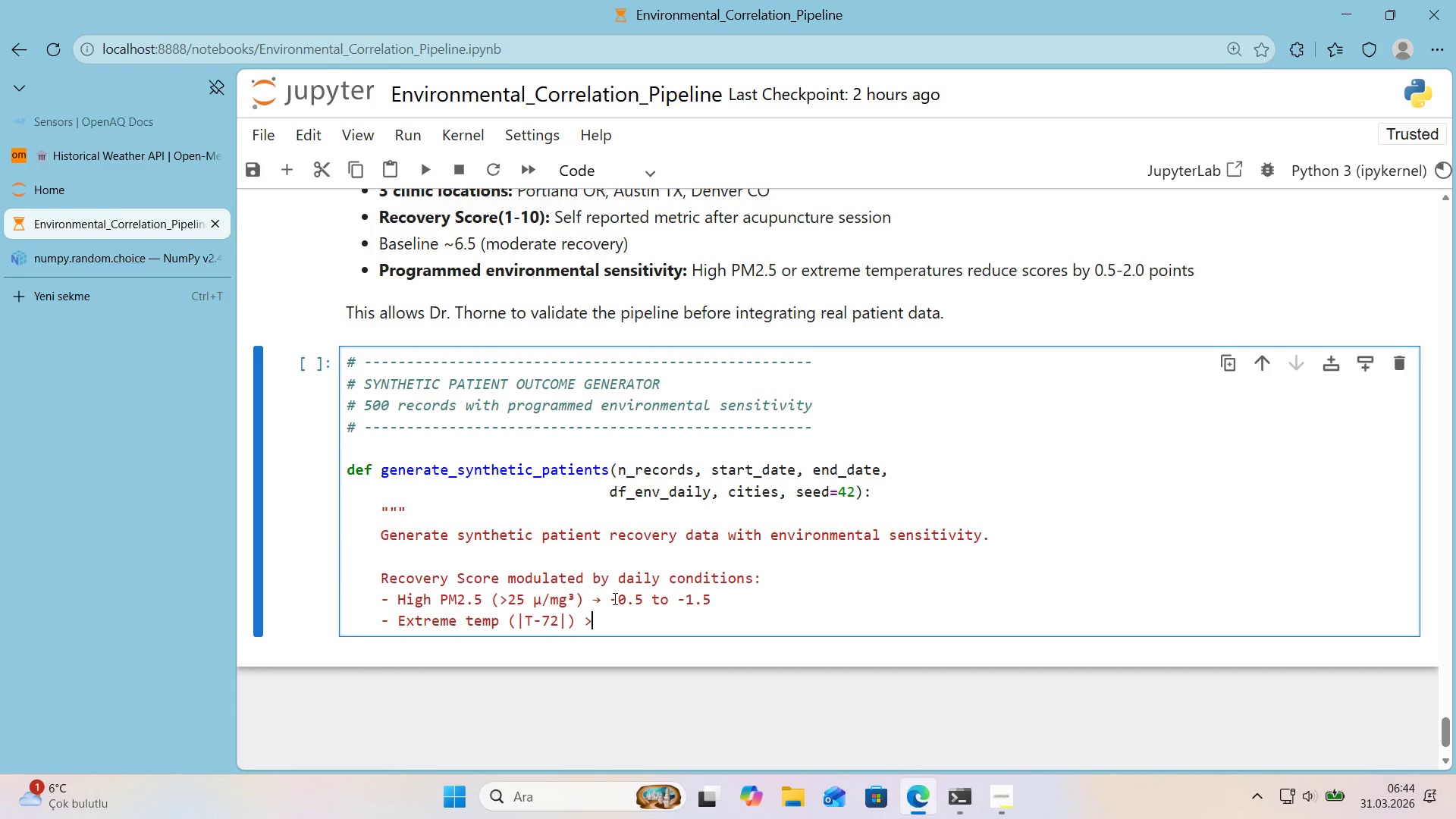 
key(Space)
 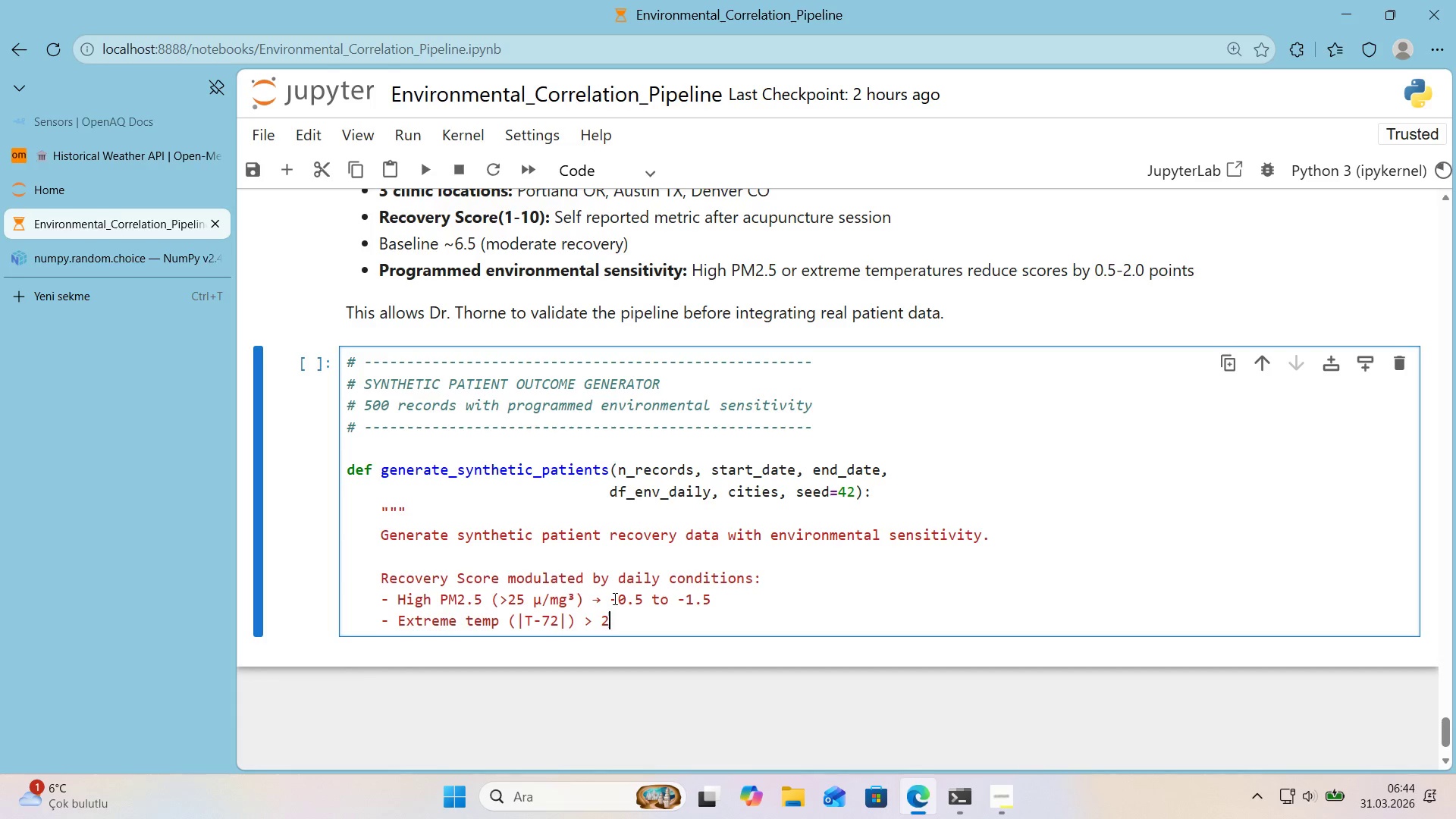 
key(Numpad2)
 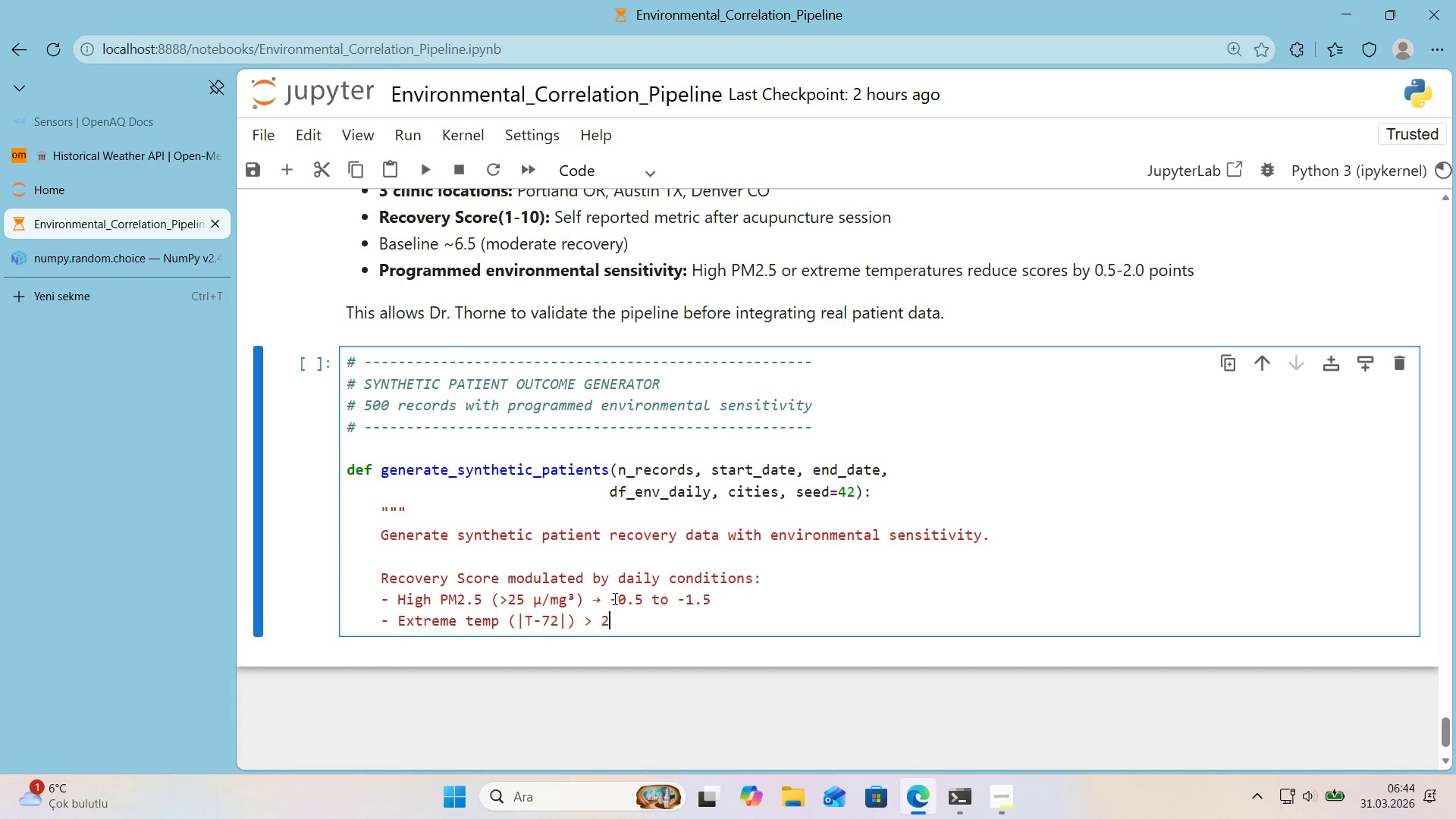 
key(Numpad0)
 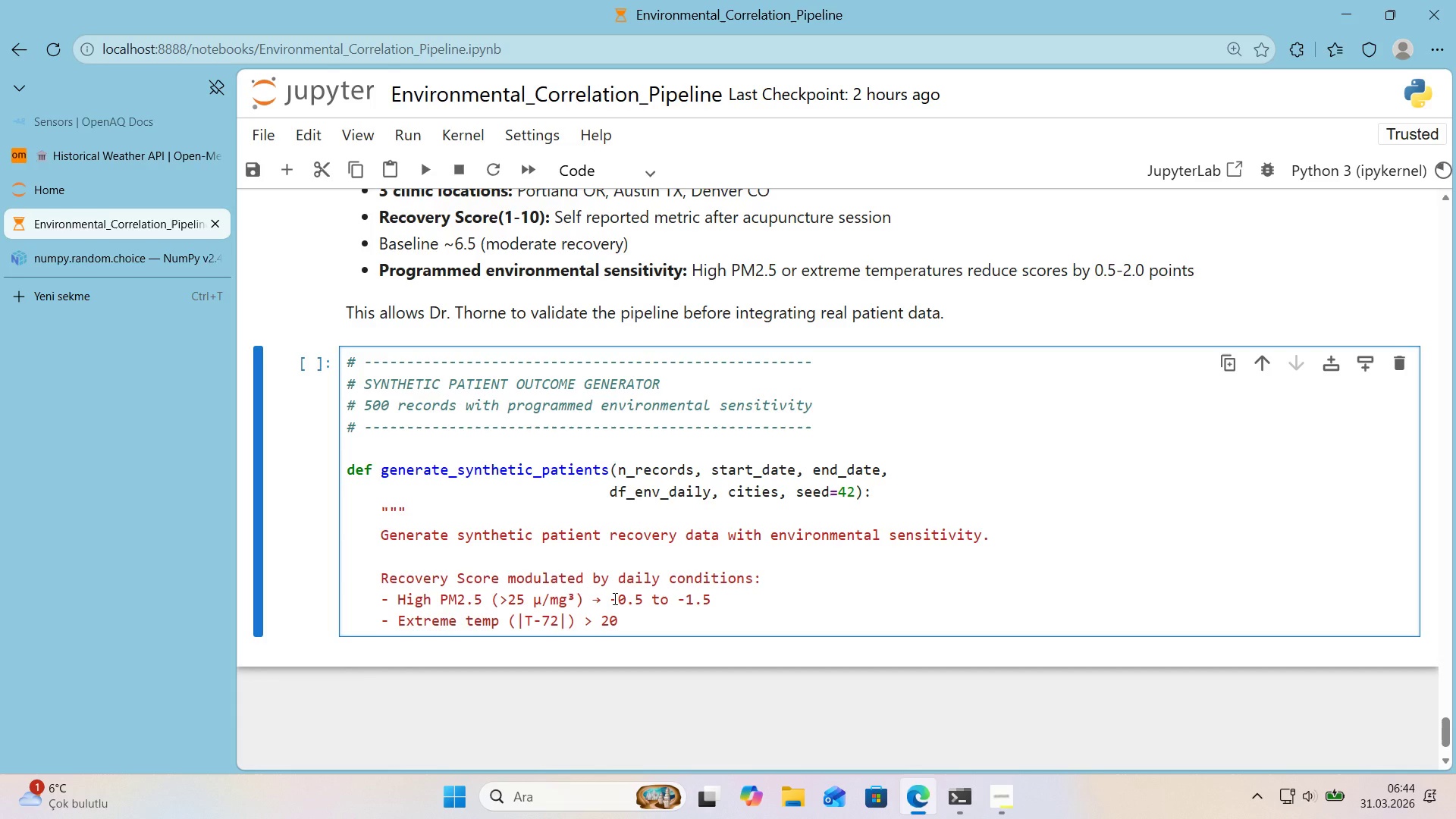 
key(Meta+Period)
 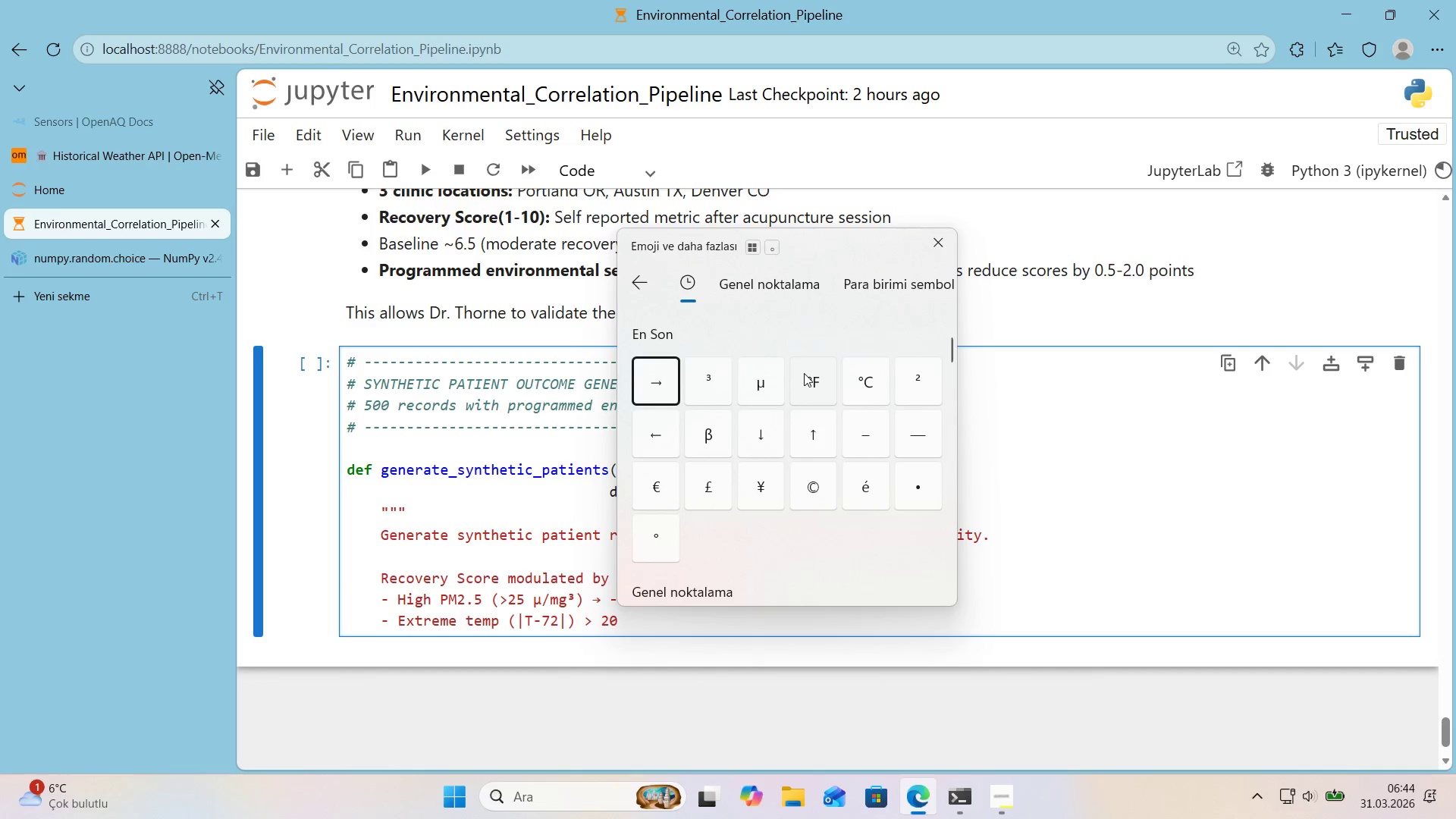 
left_click([818, 391])
 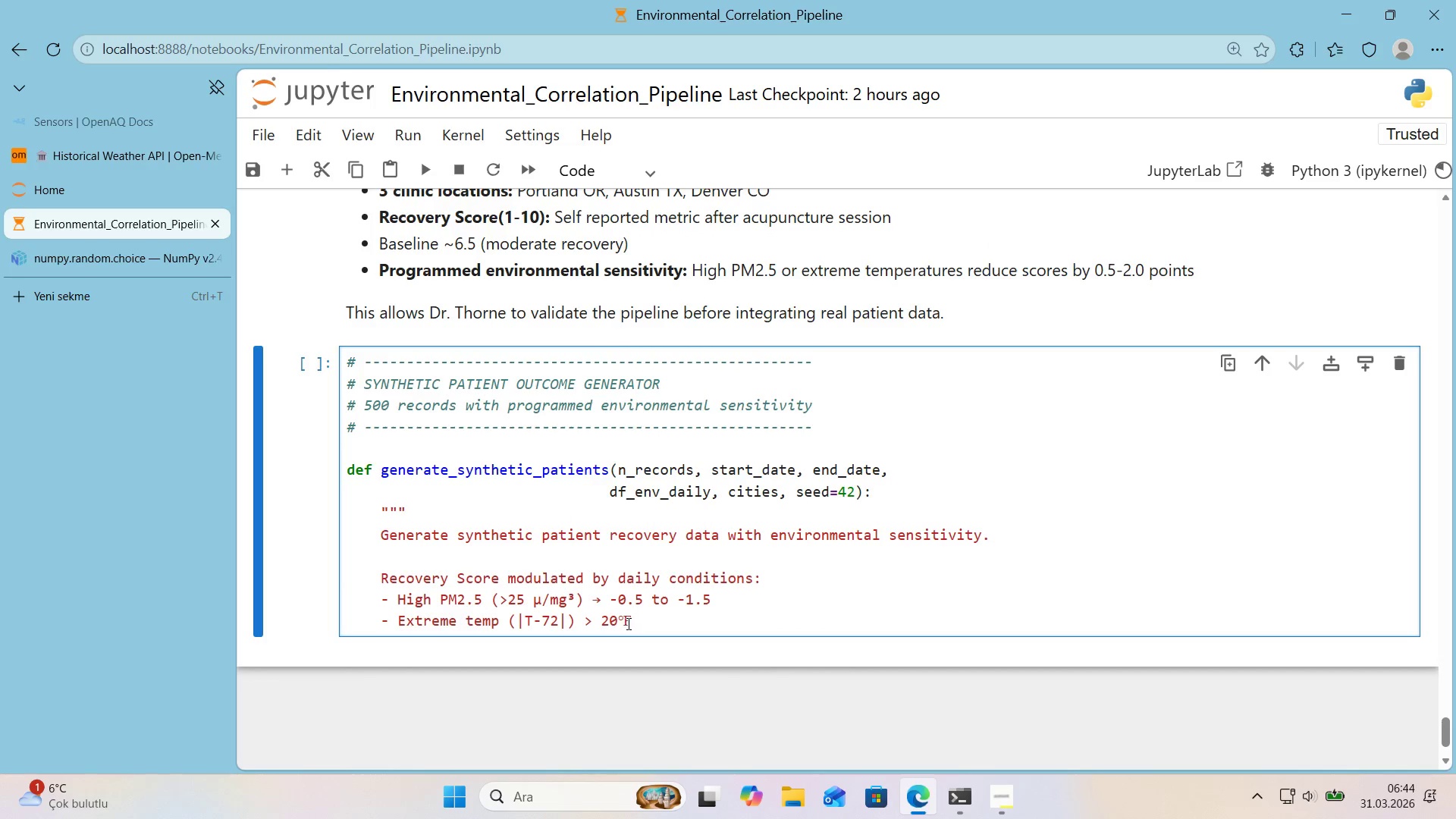 
left_click([620, 623])
 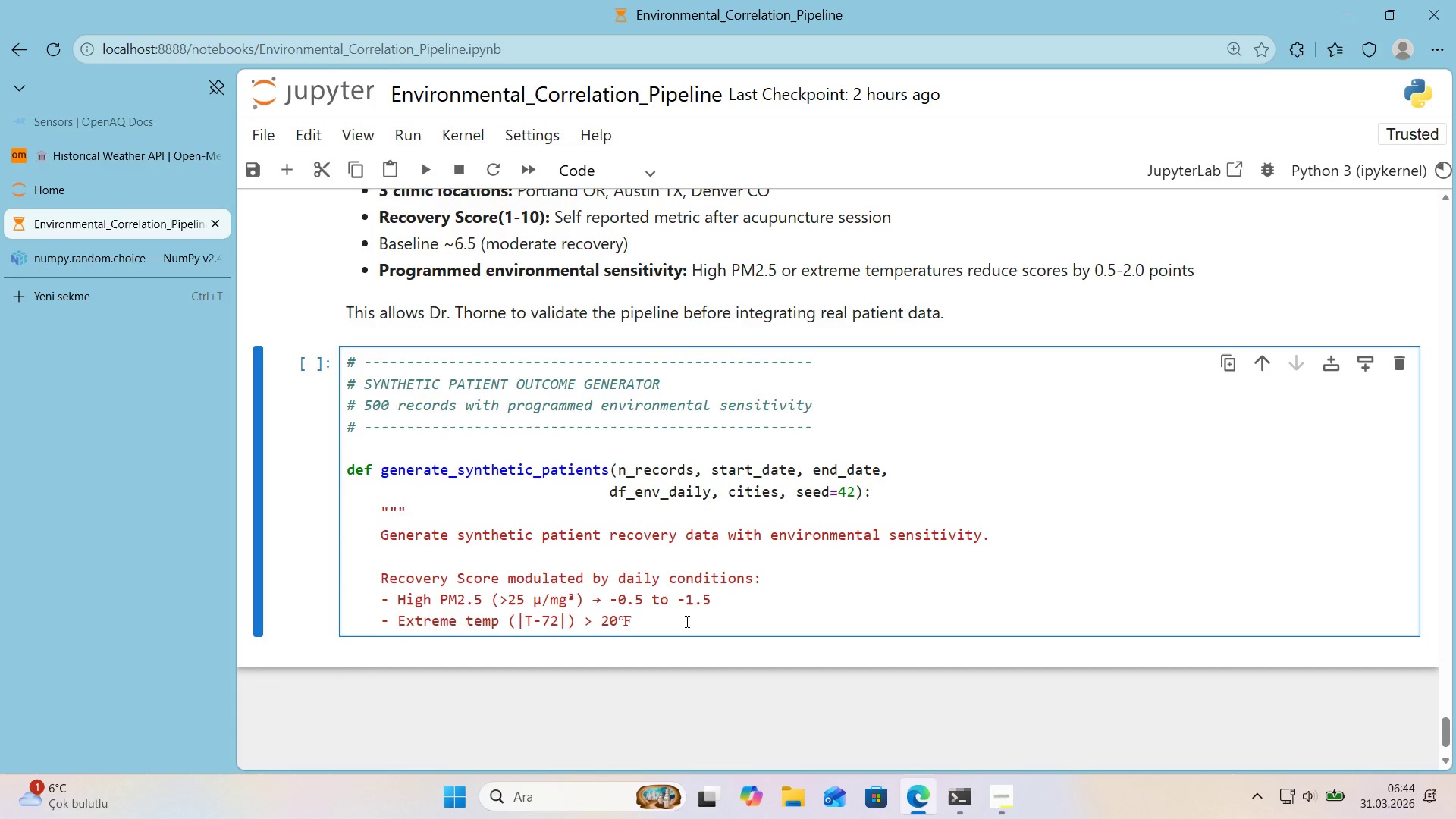 
key(ArrowRight)
 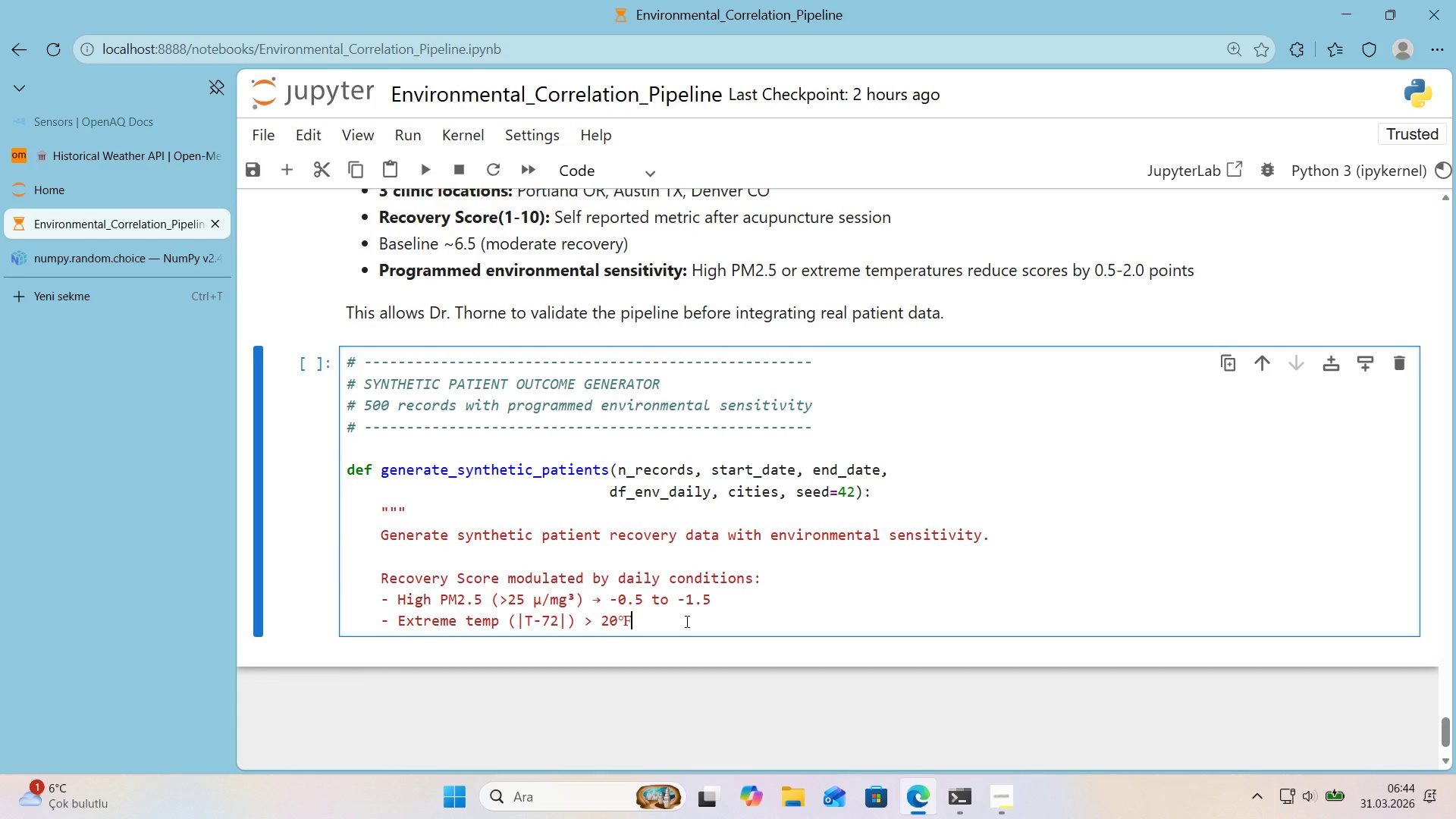 
key(Shift+9)
 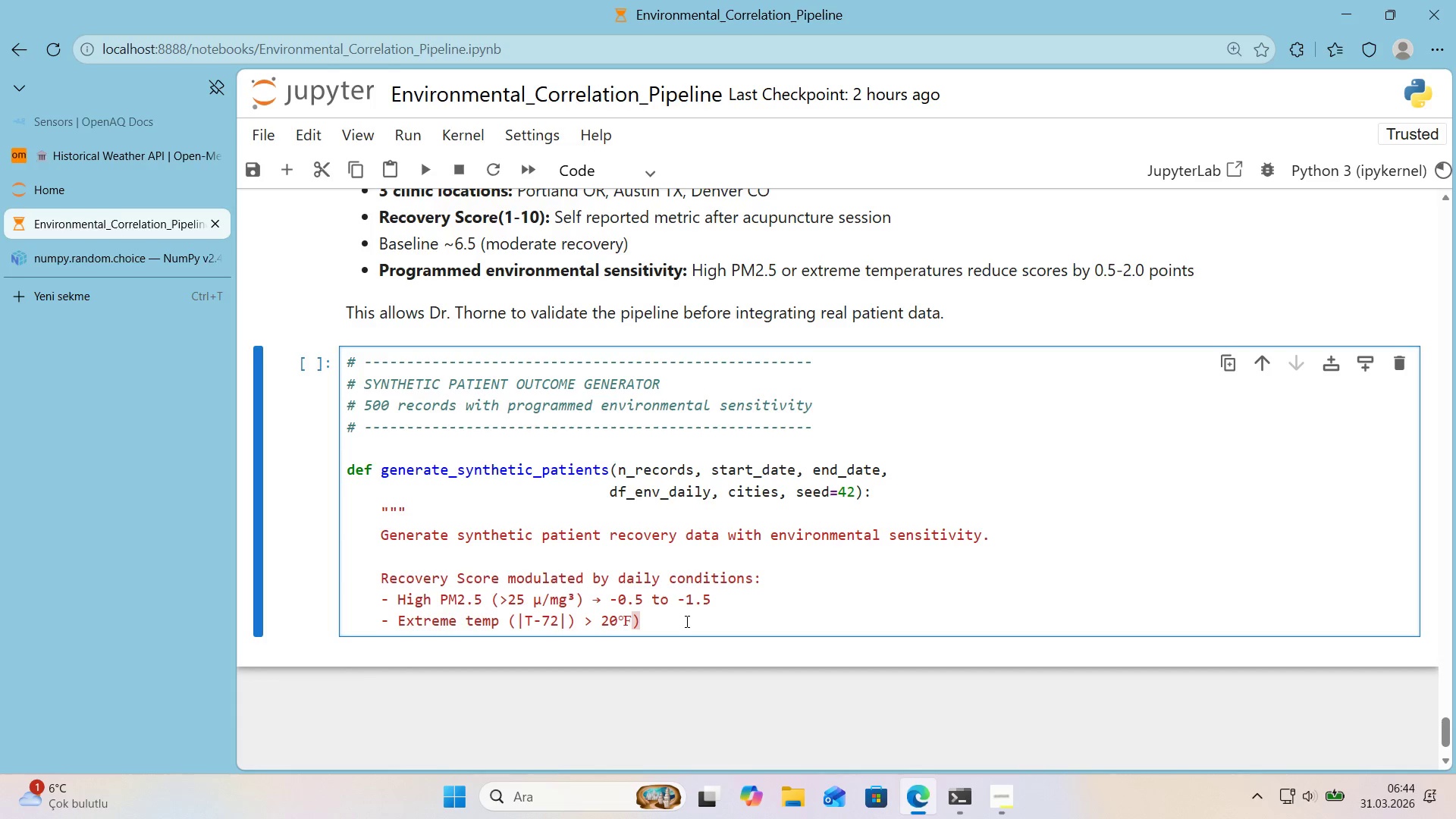 
key(Space)
 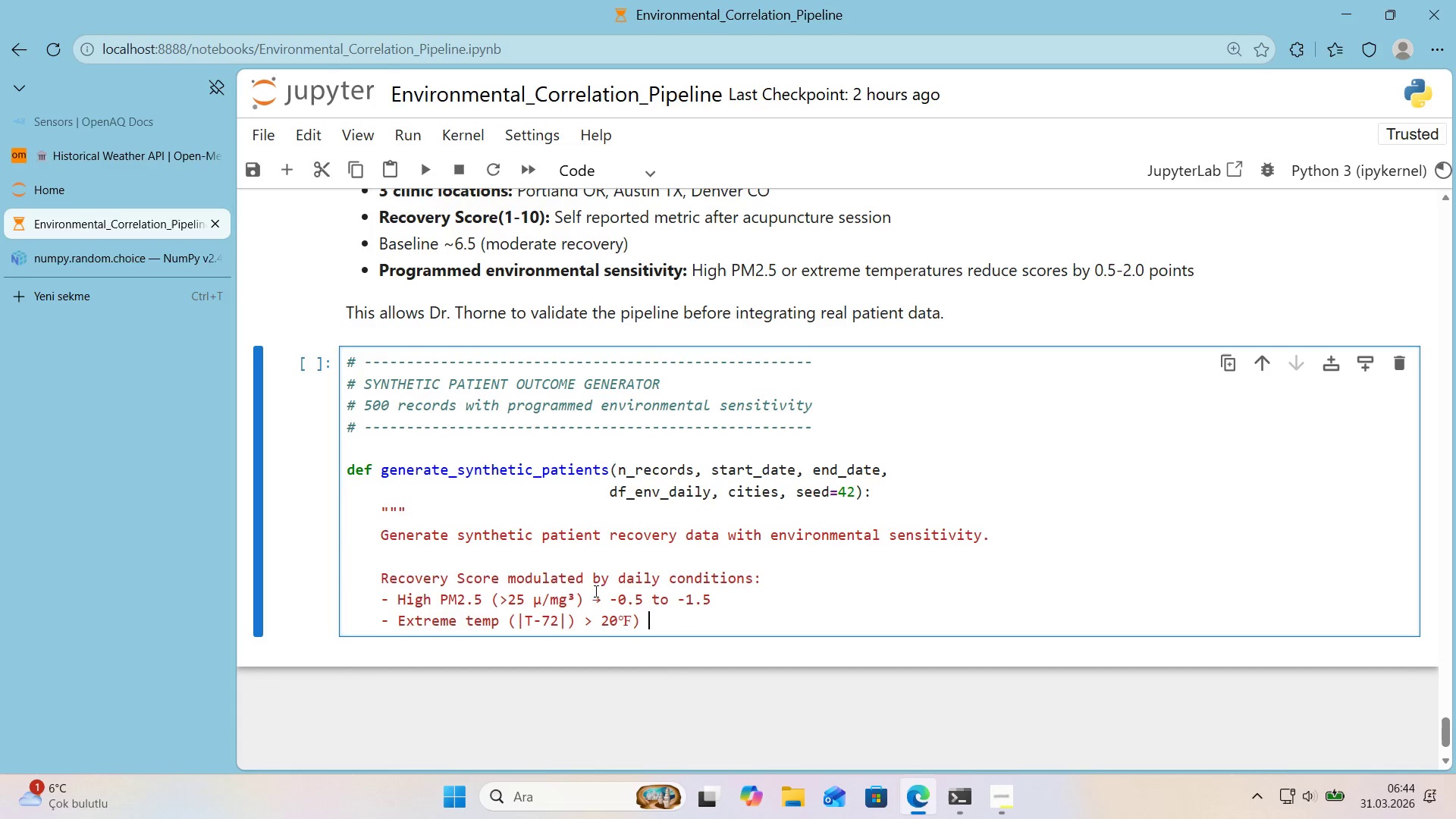 
left_click_drag(start_coordinate=[594, 600], to_coordinate=[598, 601])
 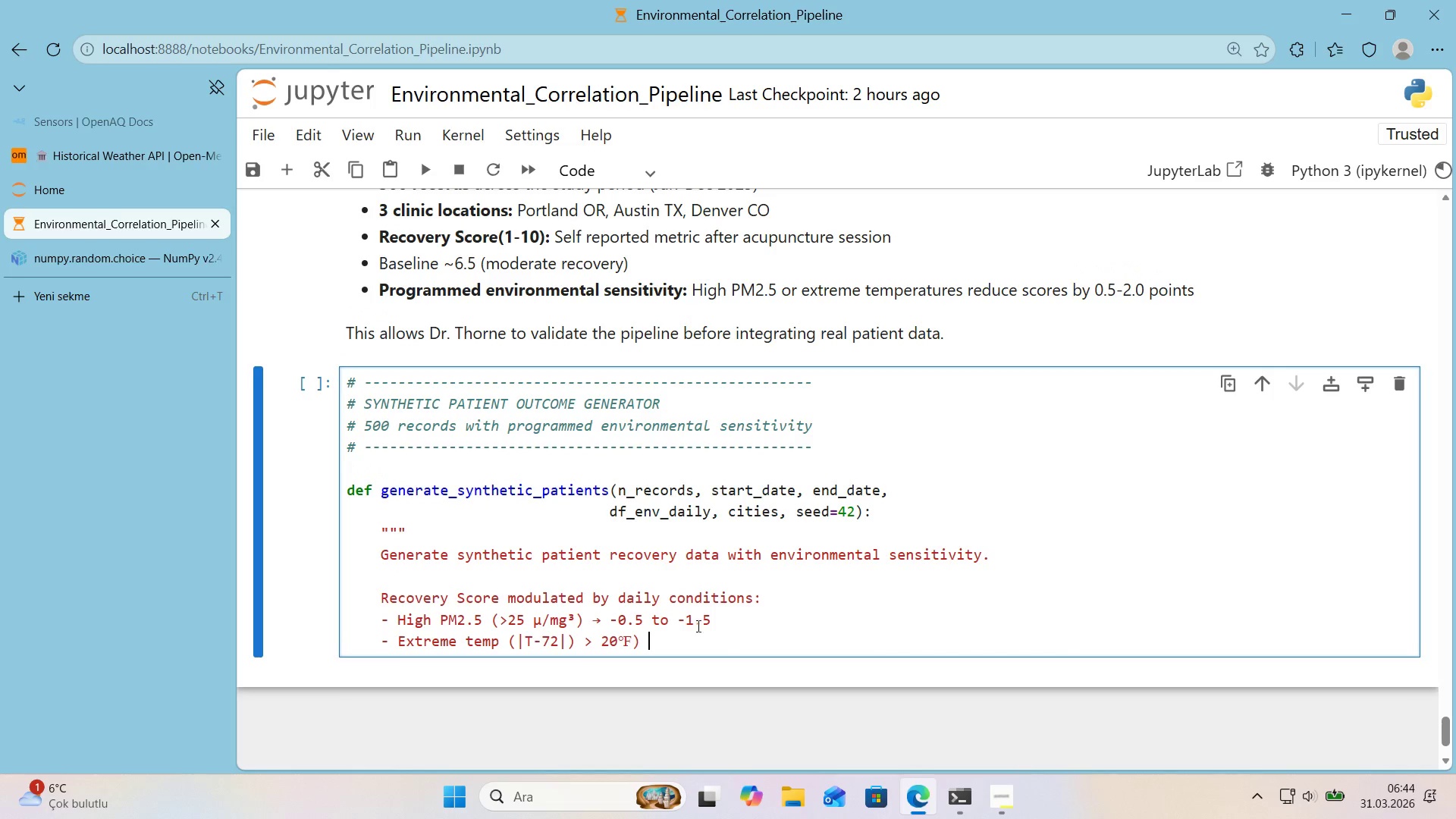 
key(Control+ControlLeft)
 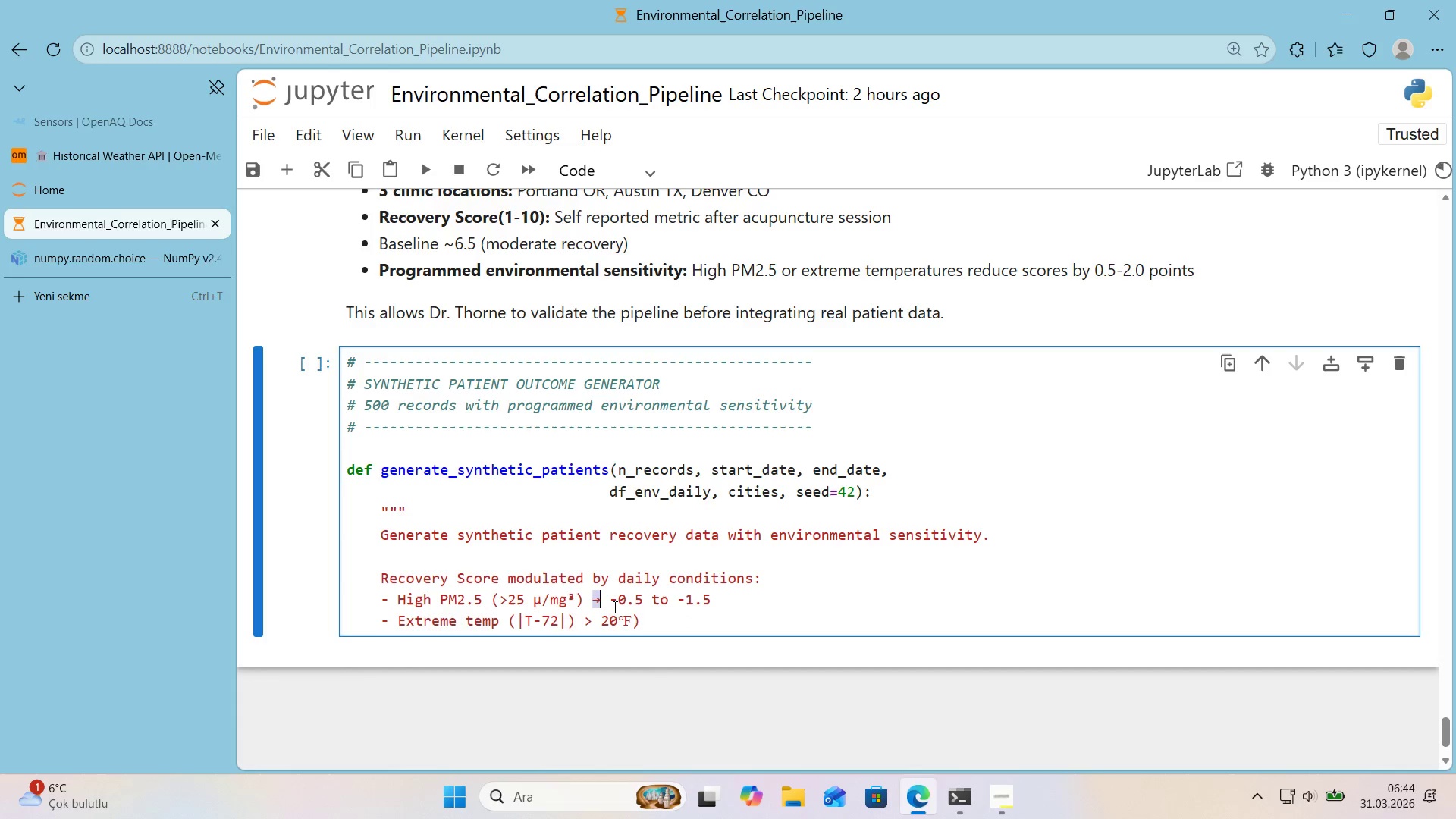 
key(Control+C)
 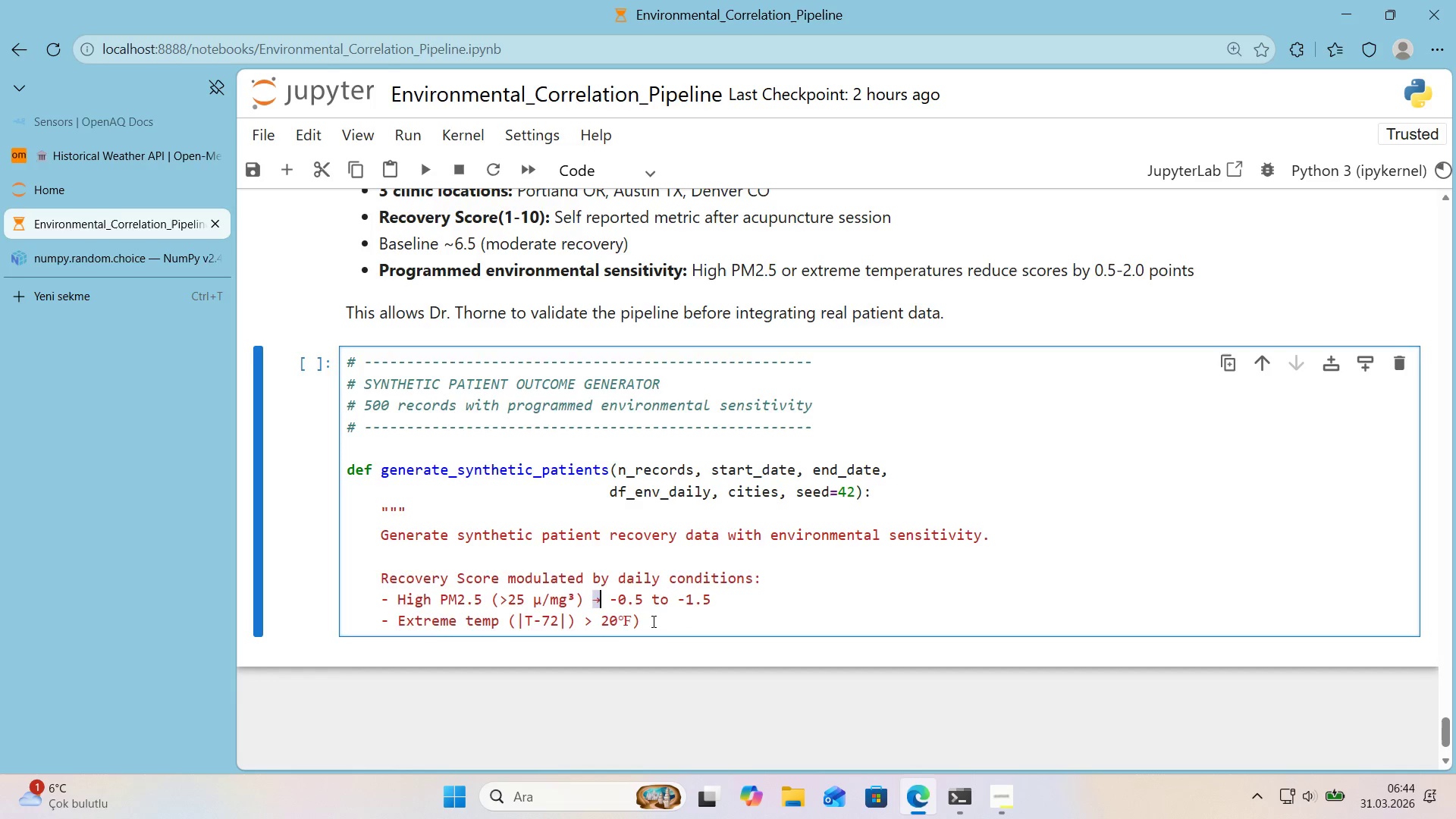 
left_click([652, 621])
 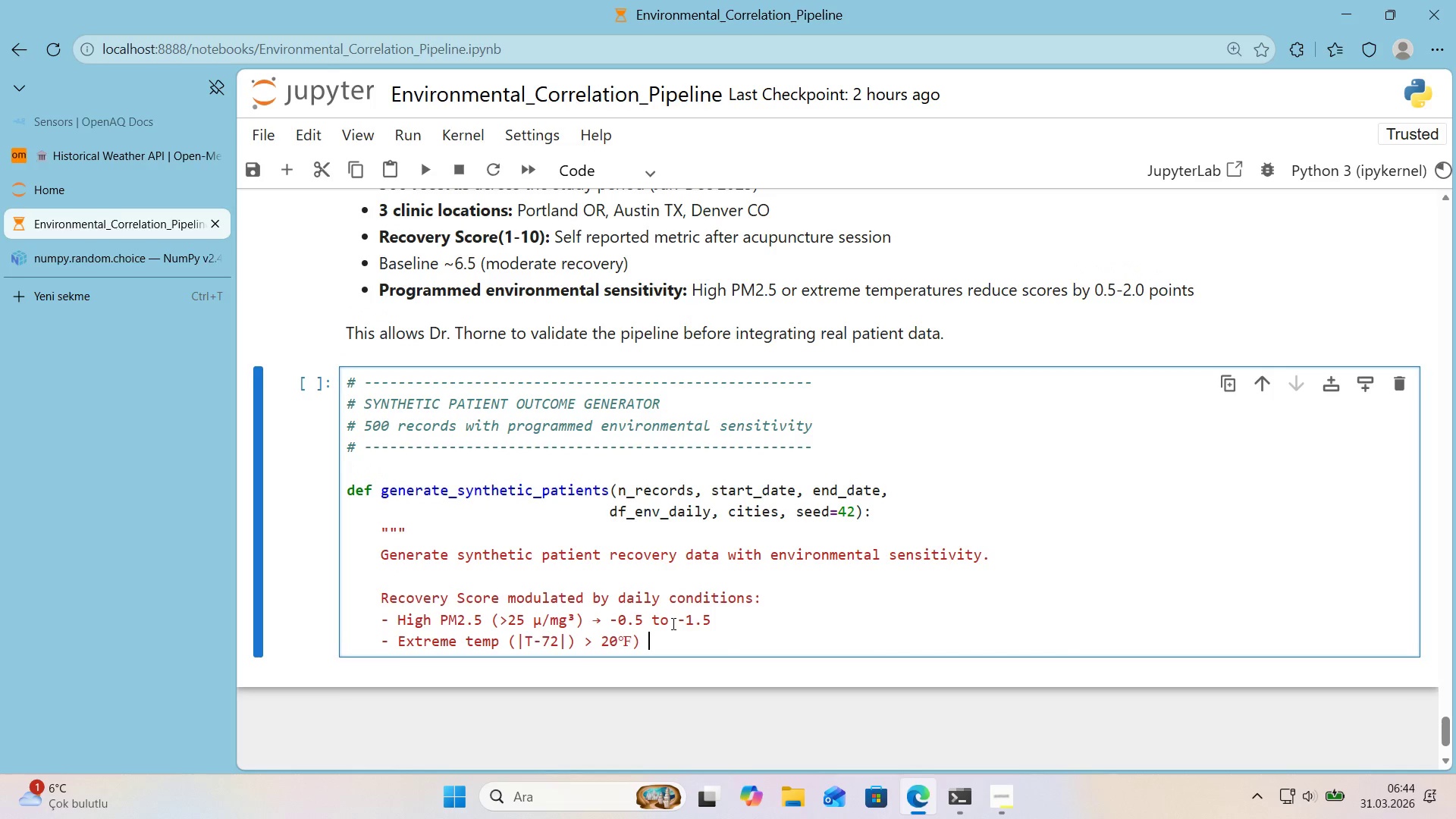 
key(Control+V)
 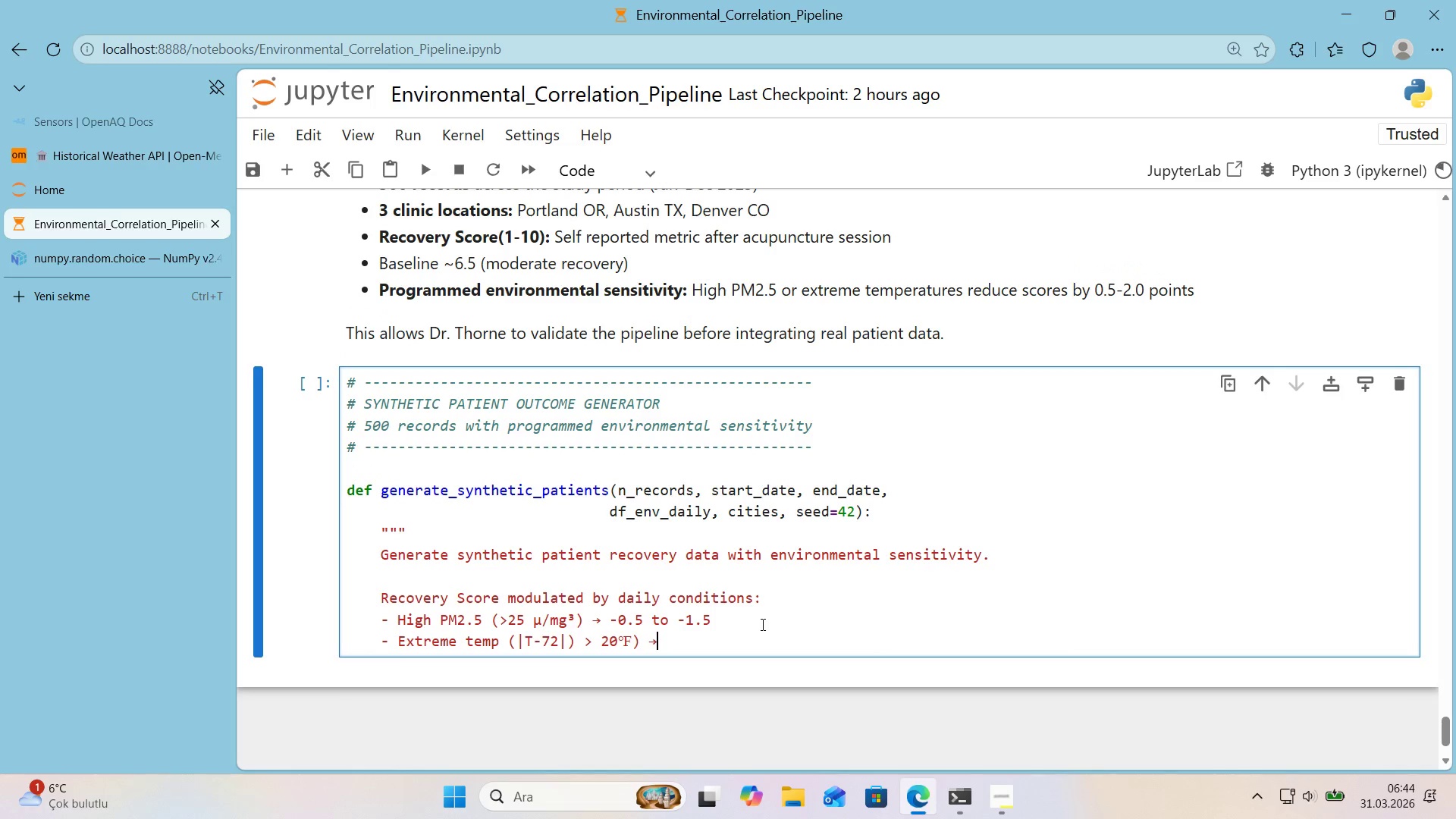 
scroll: coordinate [820, 579], scroll_direction: up, amount: 3.0
 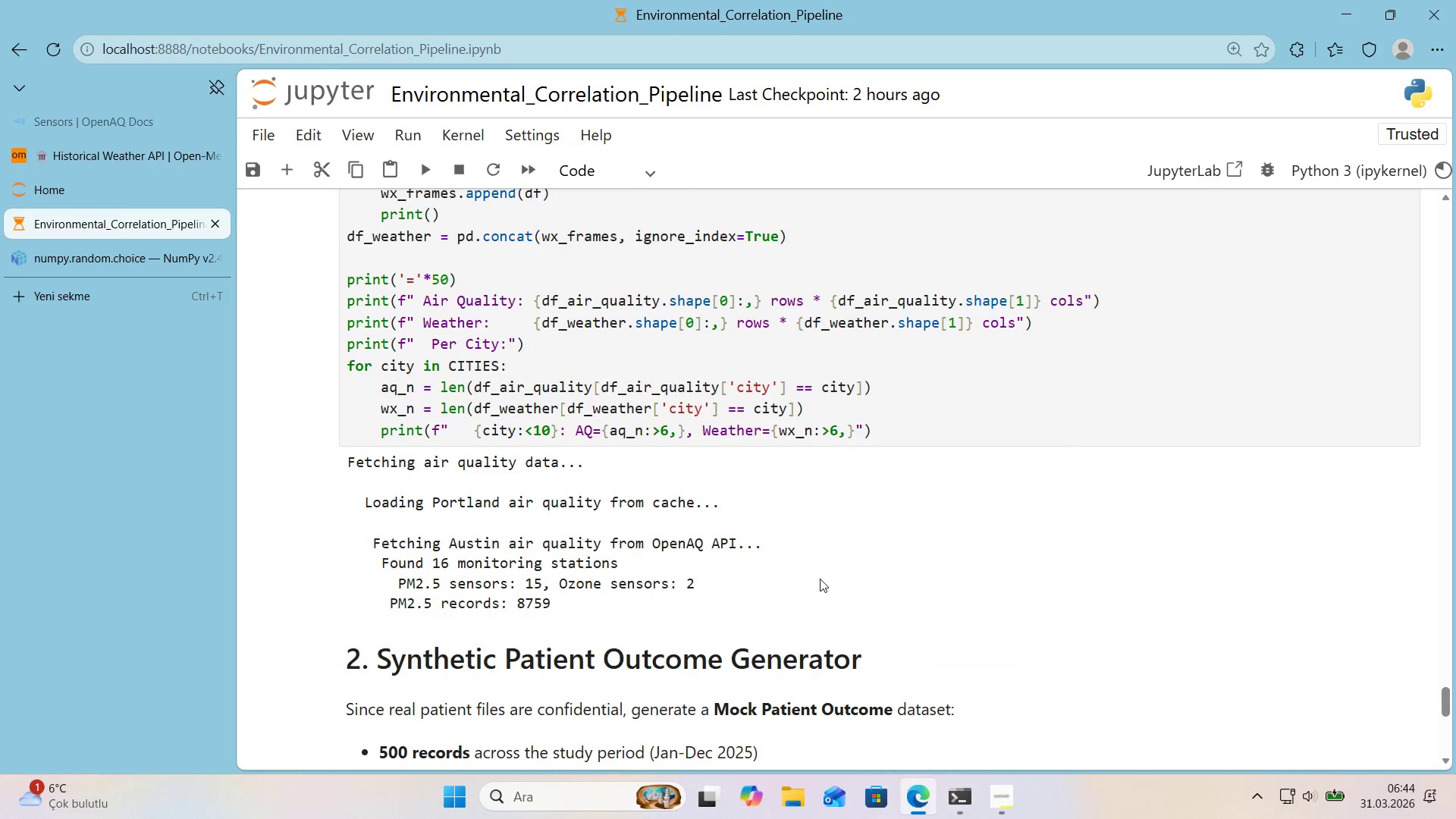 
scroll: coordinate [964, 458], scroll_direction: down, amount: 7.0
 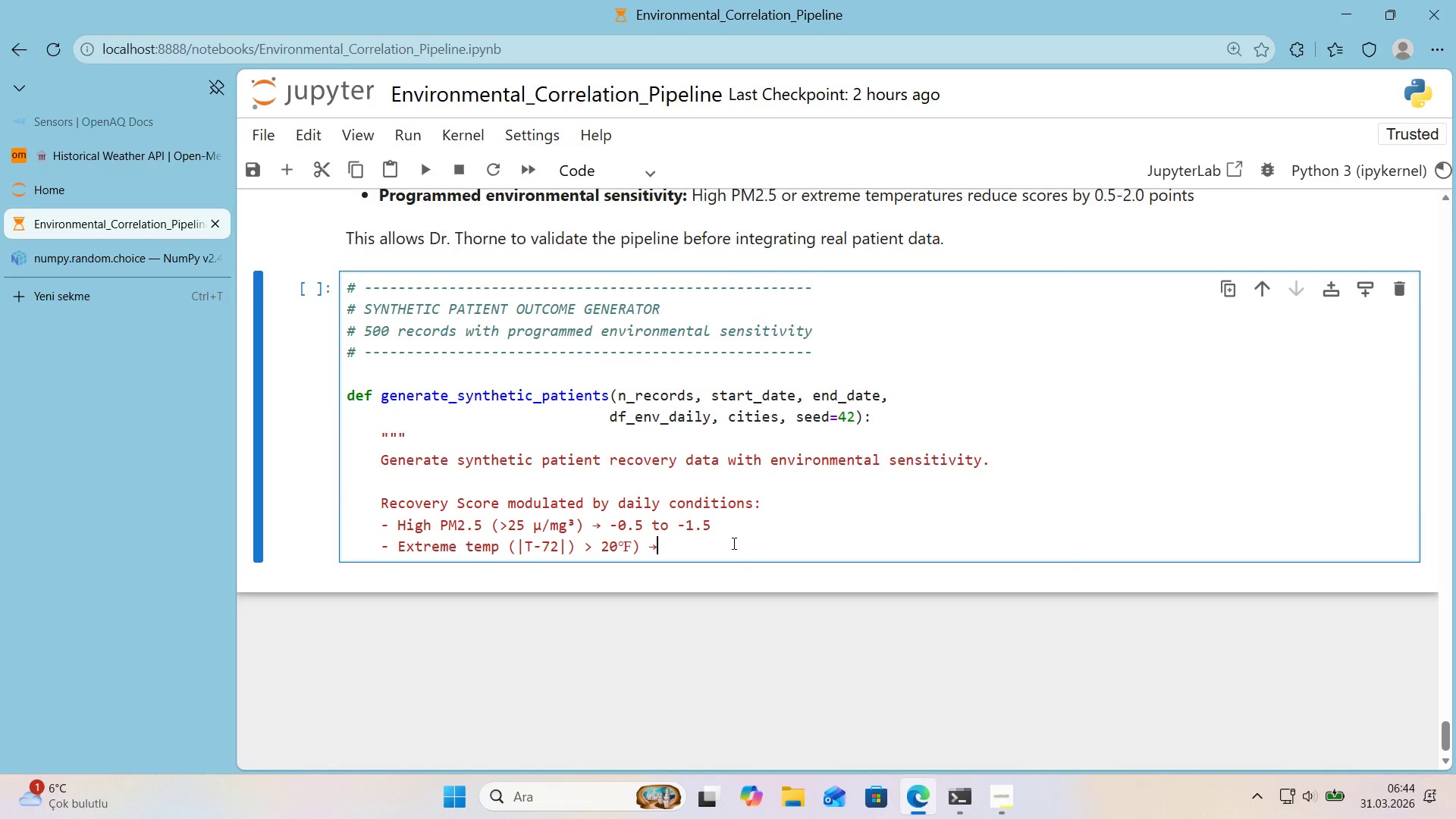 
type( -0.3 TO )
key(Backspace)
key(Backspace)
key(Backspace)
type(to -1.0)
 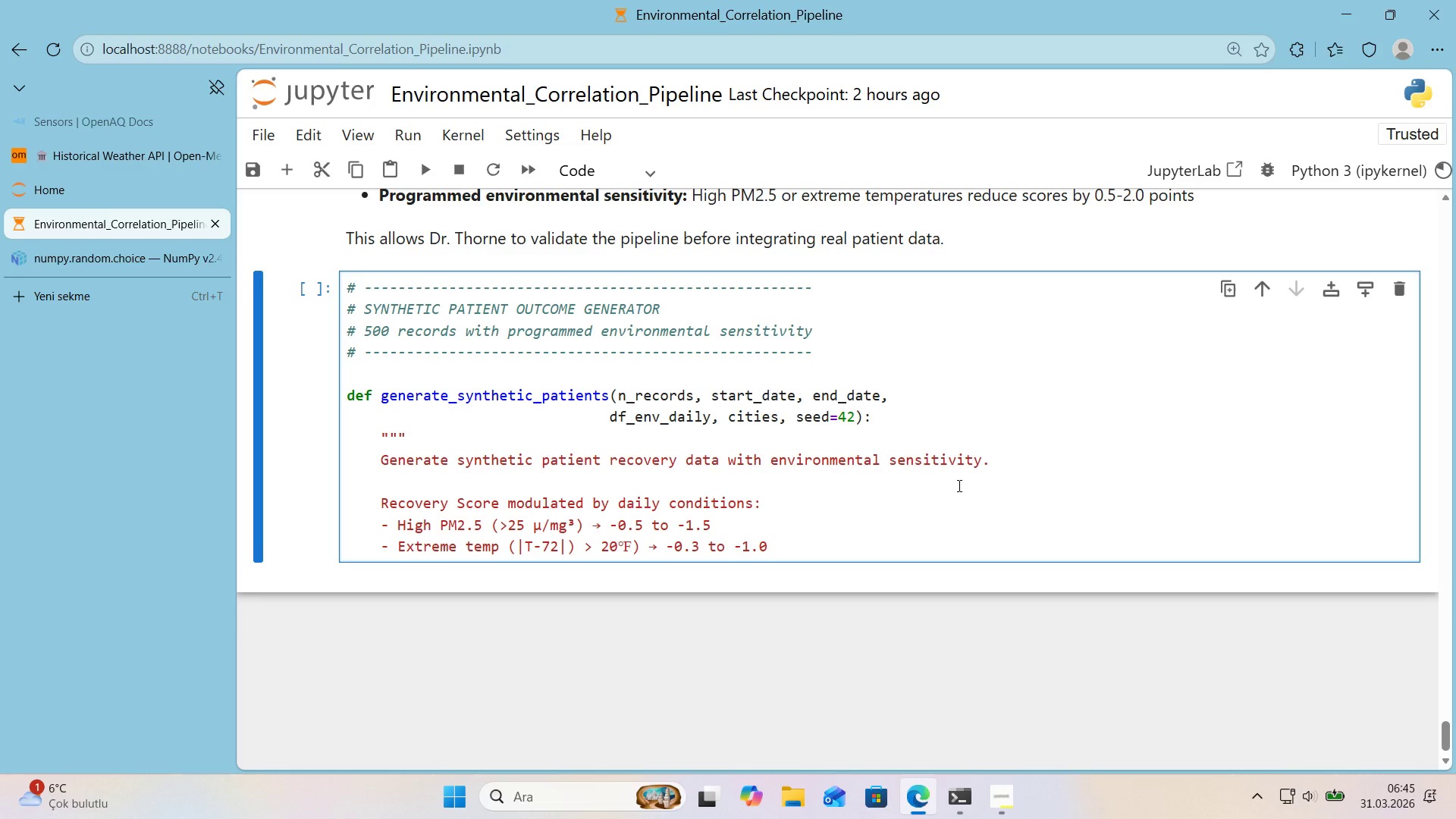 
wait(5.81)
 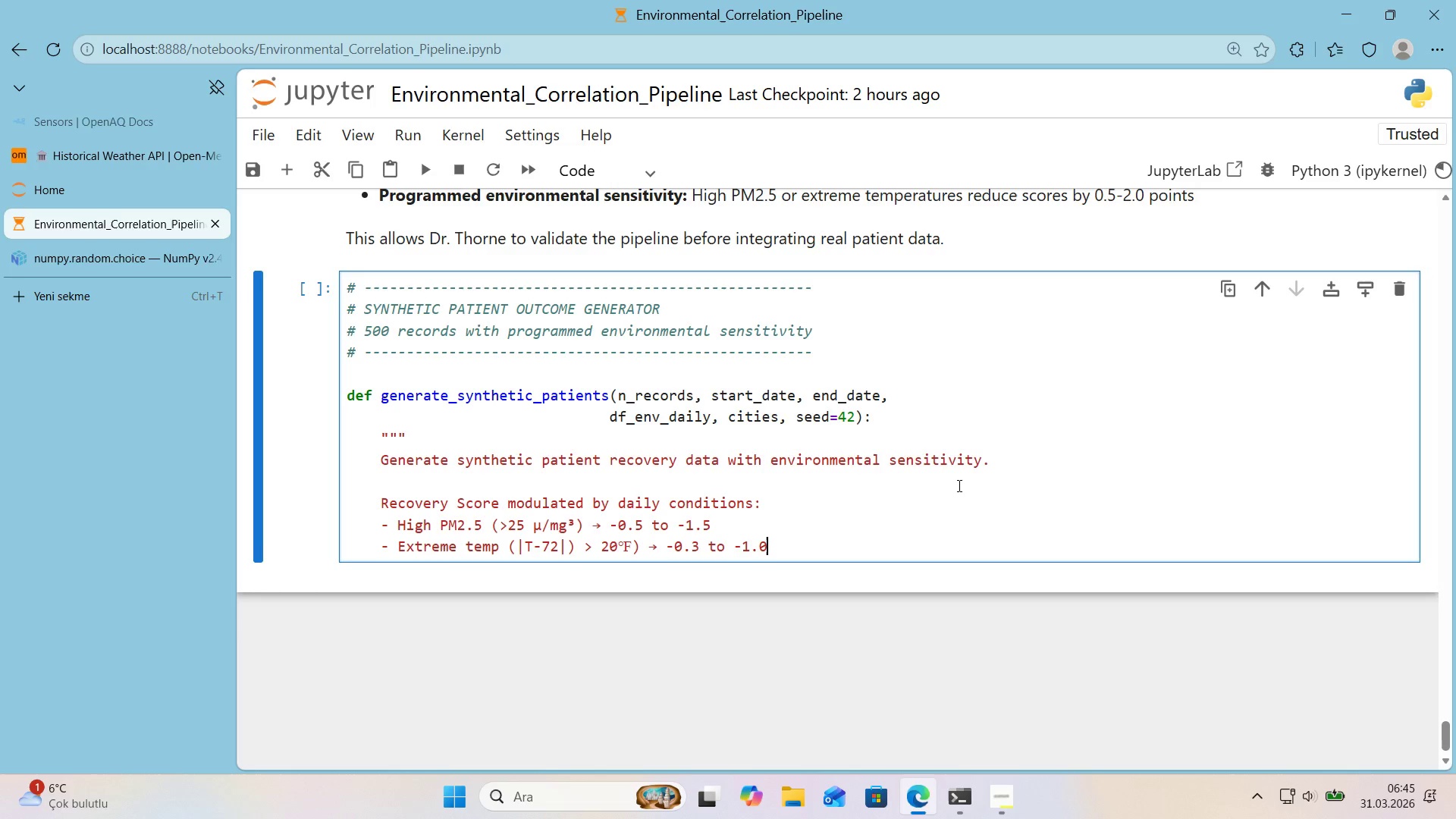 
key(Enter)
 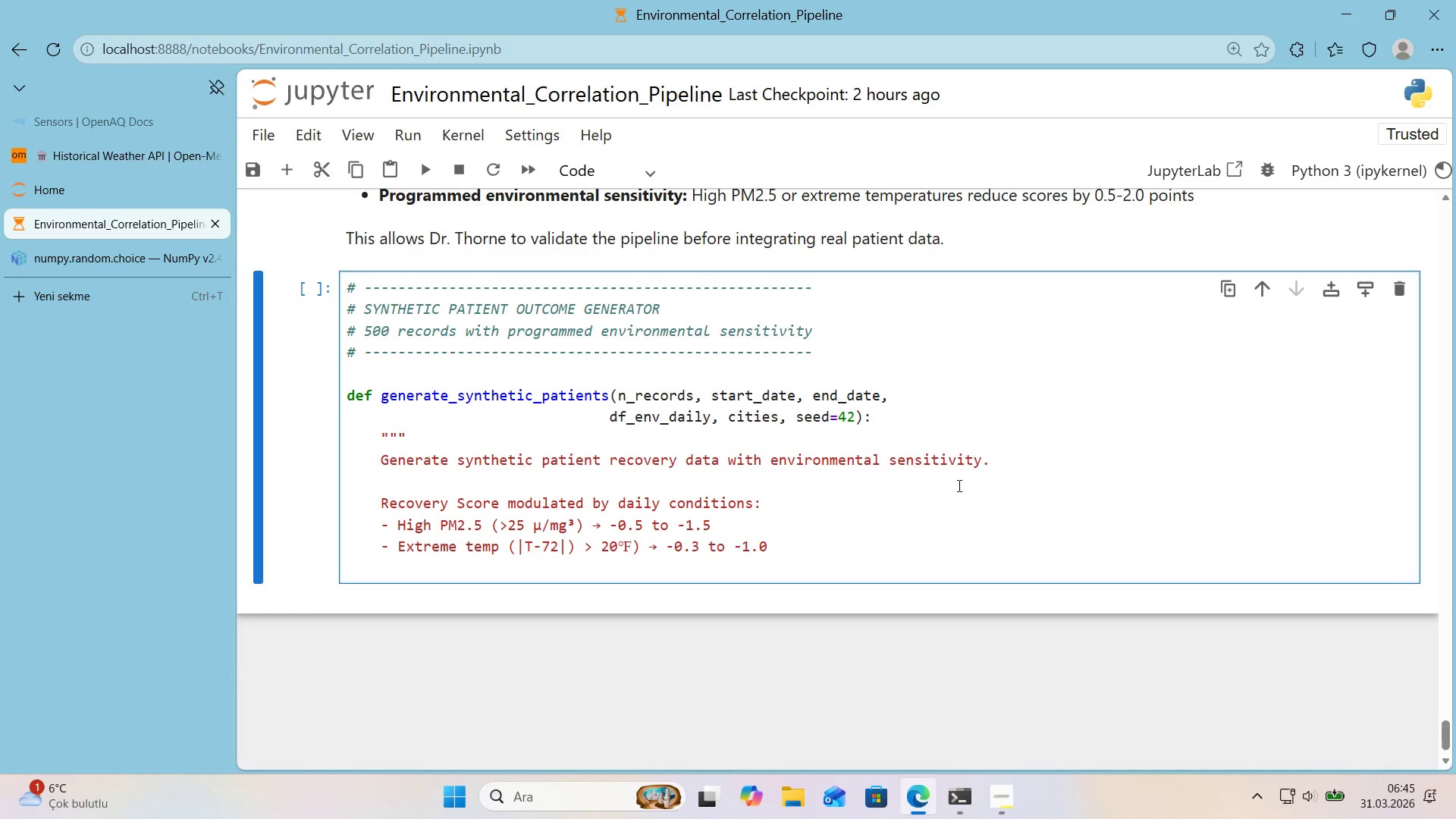 
type(- H'gh hum'd'ty *()
 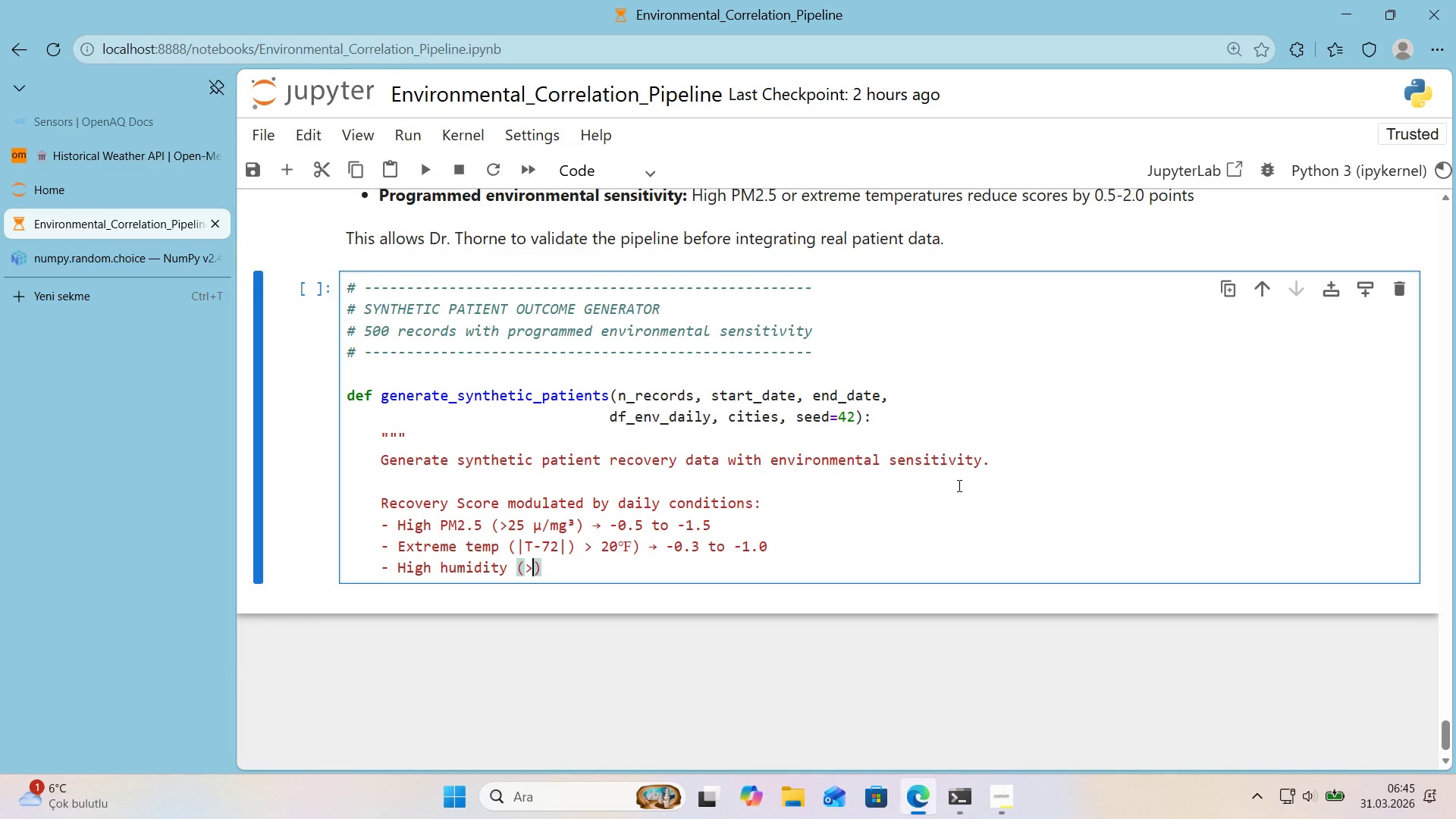 
 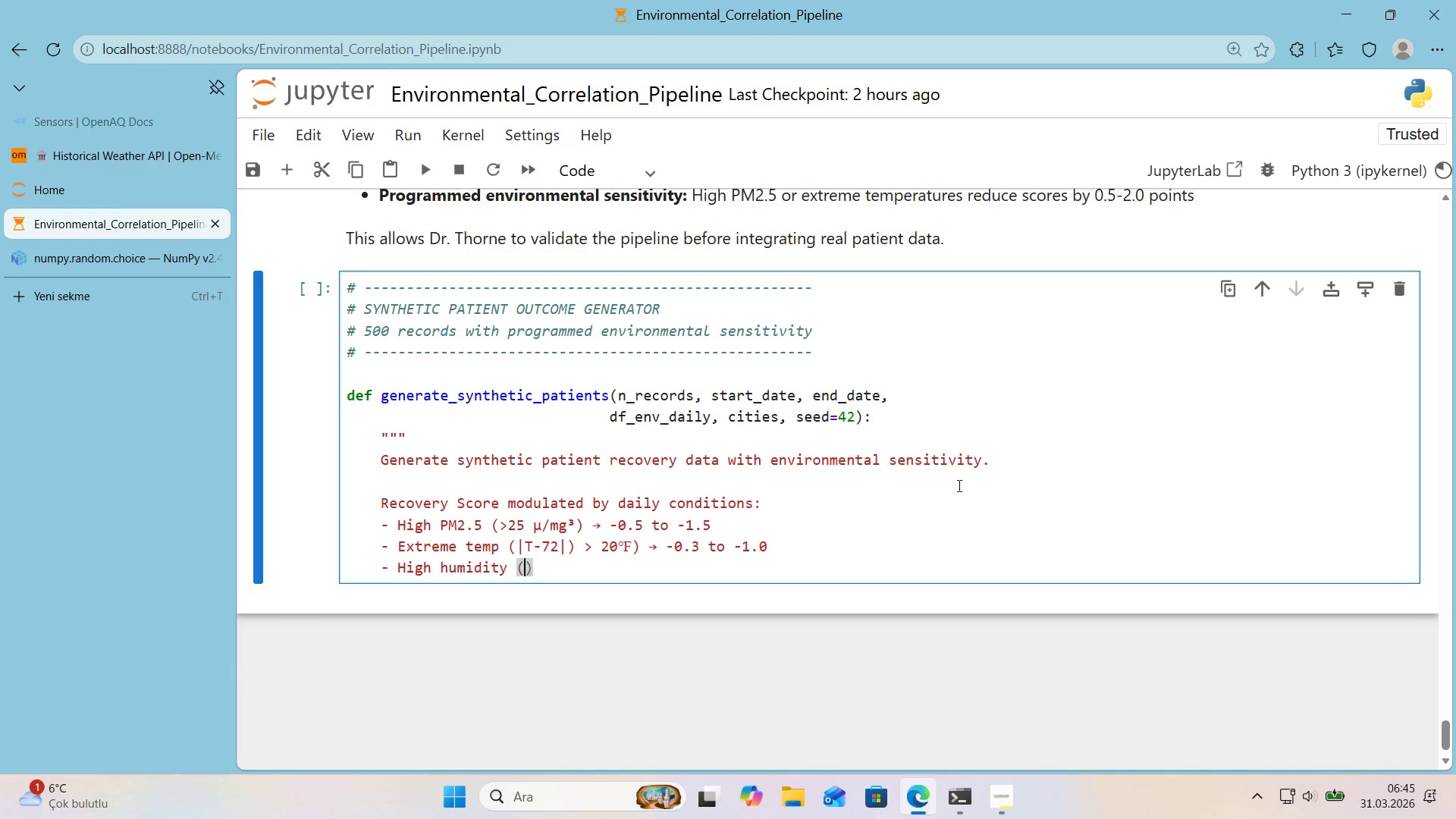 
key(ArrowLeft)
 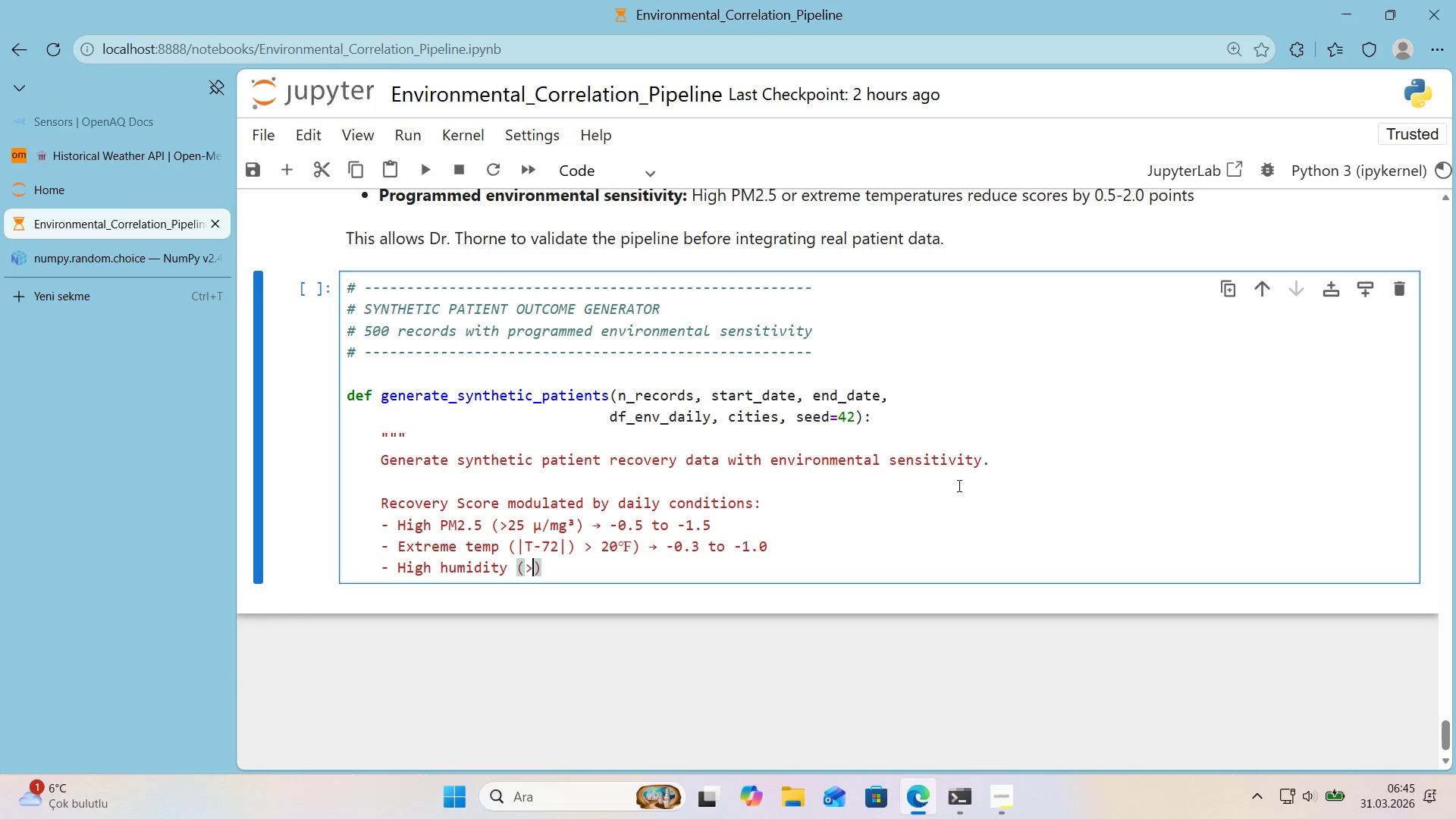 
key(Shift+Break)
 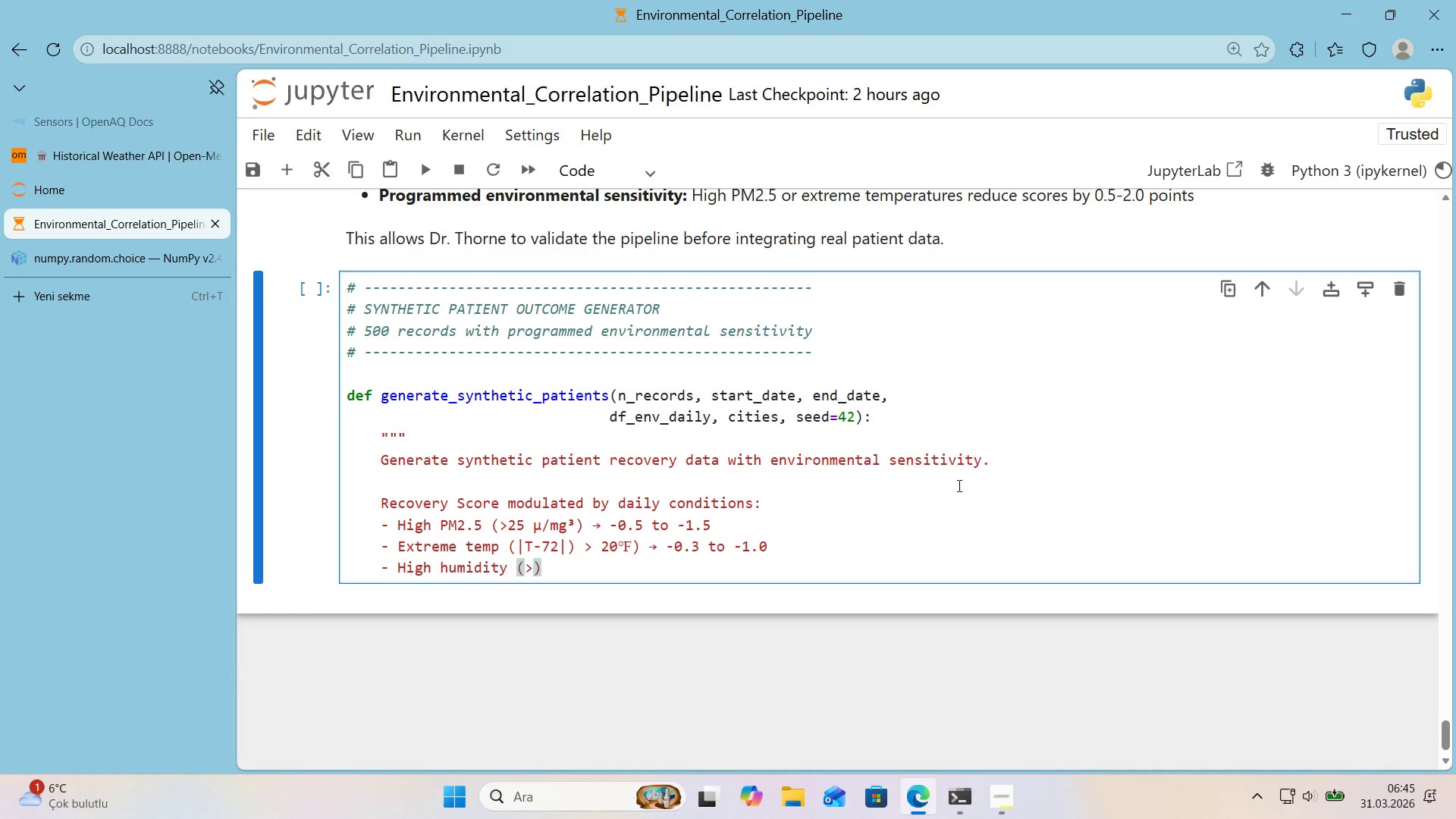 
key(Numpad8)
 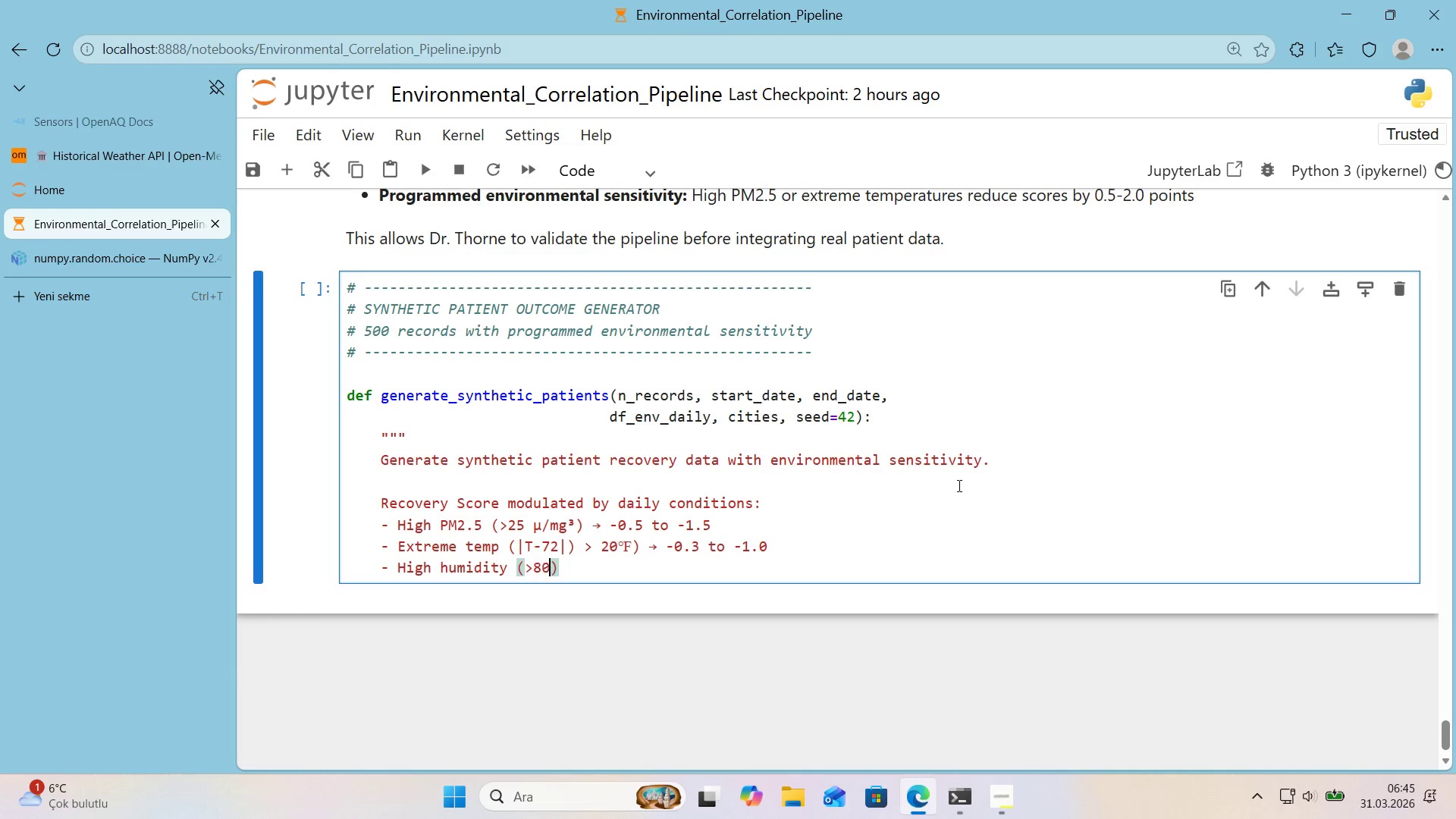 
key(Numpad0)
 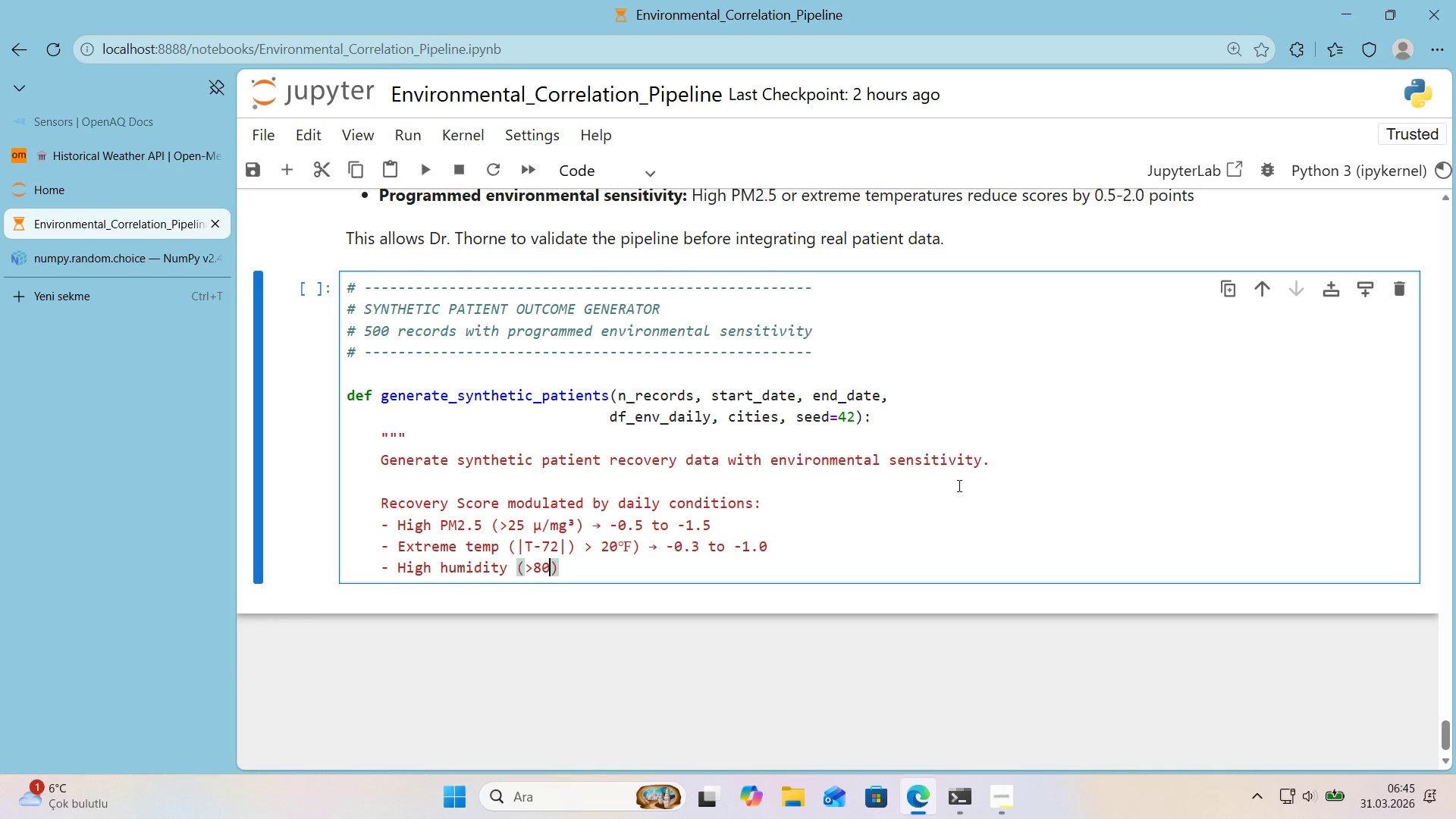 
key(Shift+5)
 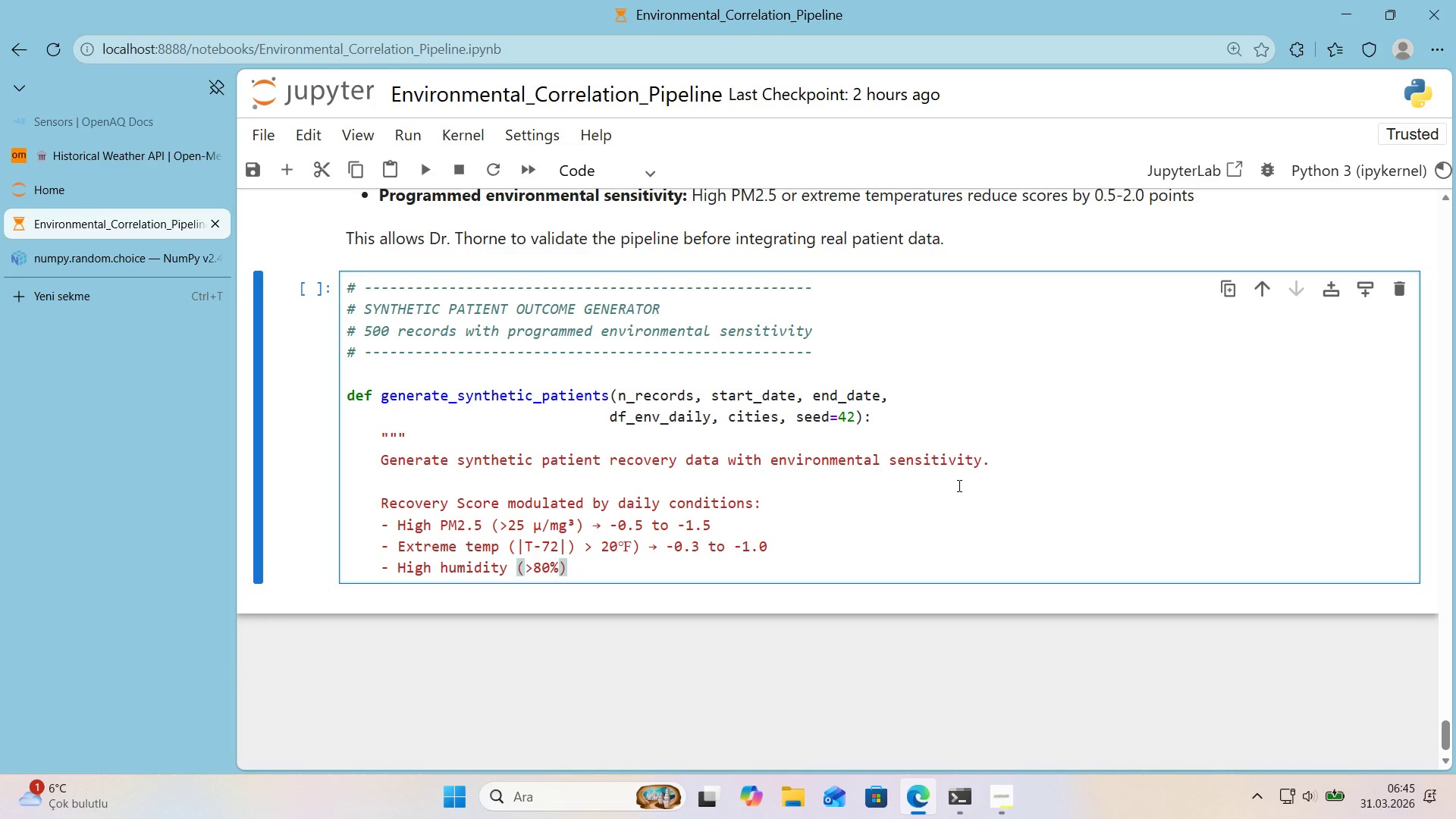 
key(ArrowRight)
 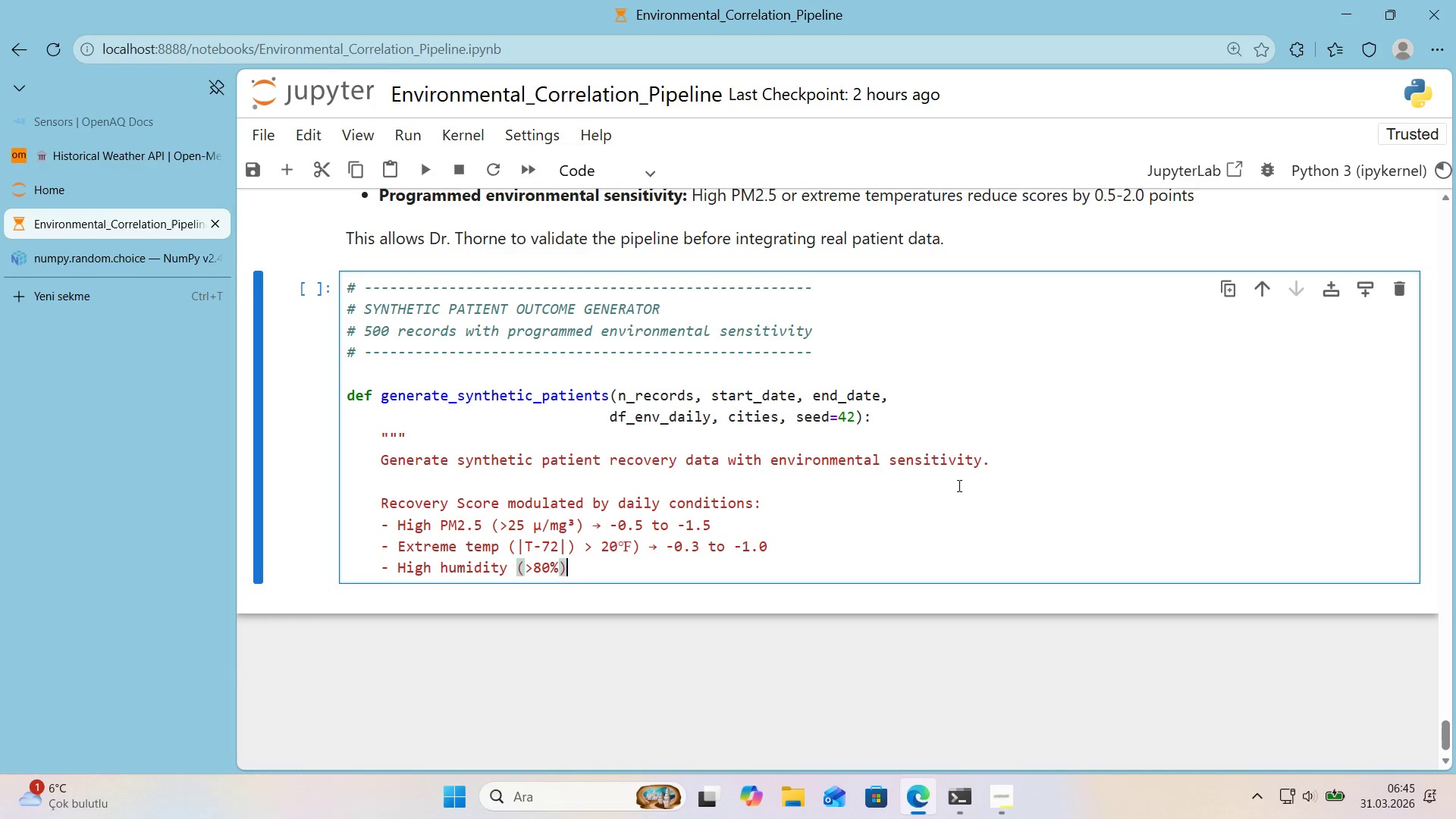 
key(Space)
 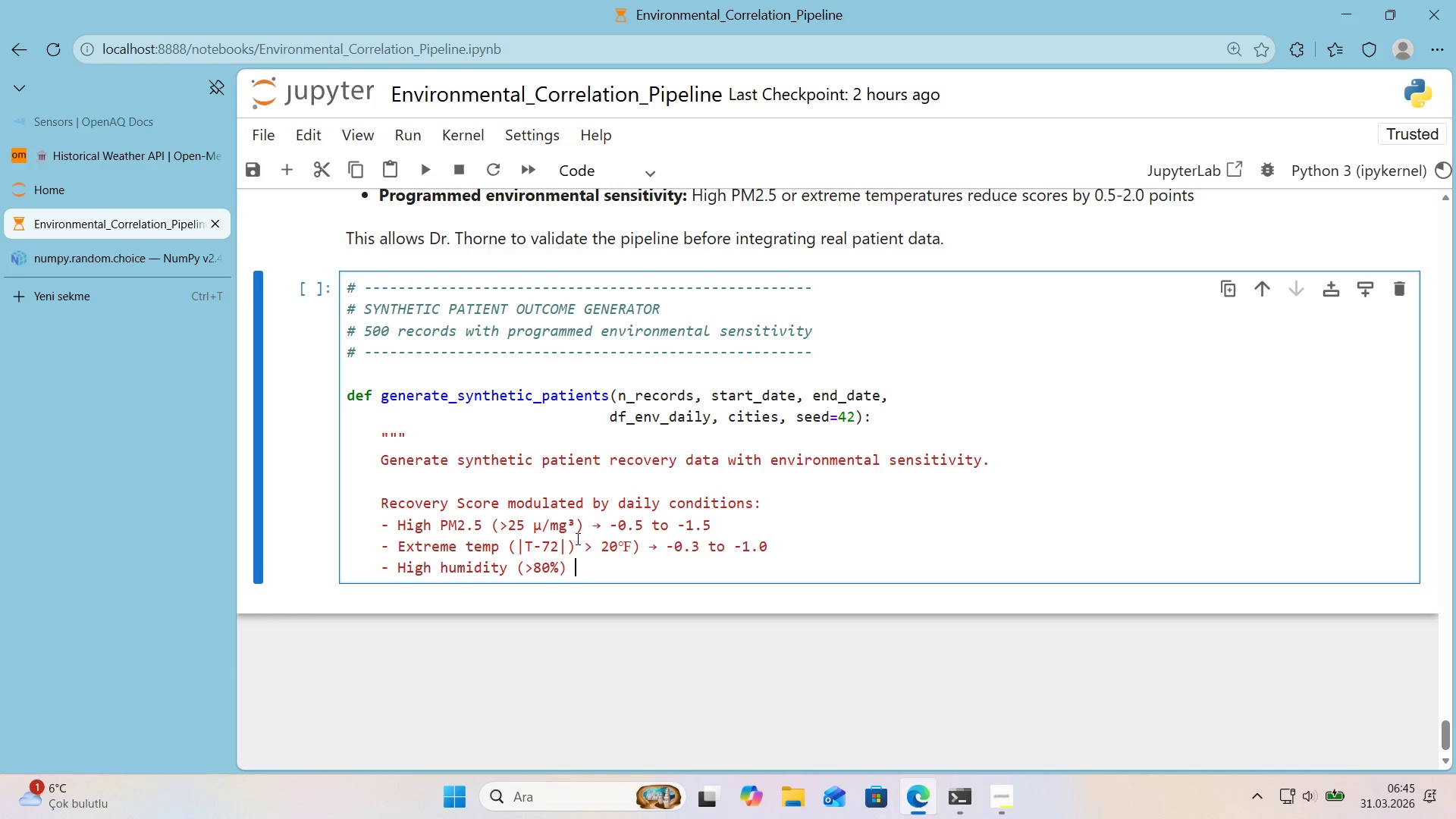 
left_click_drag(start_coordinate=[593, 522], to_coordinate=[601, 522])
 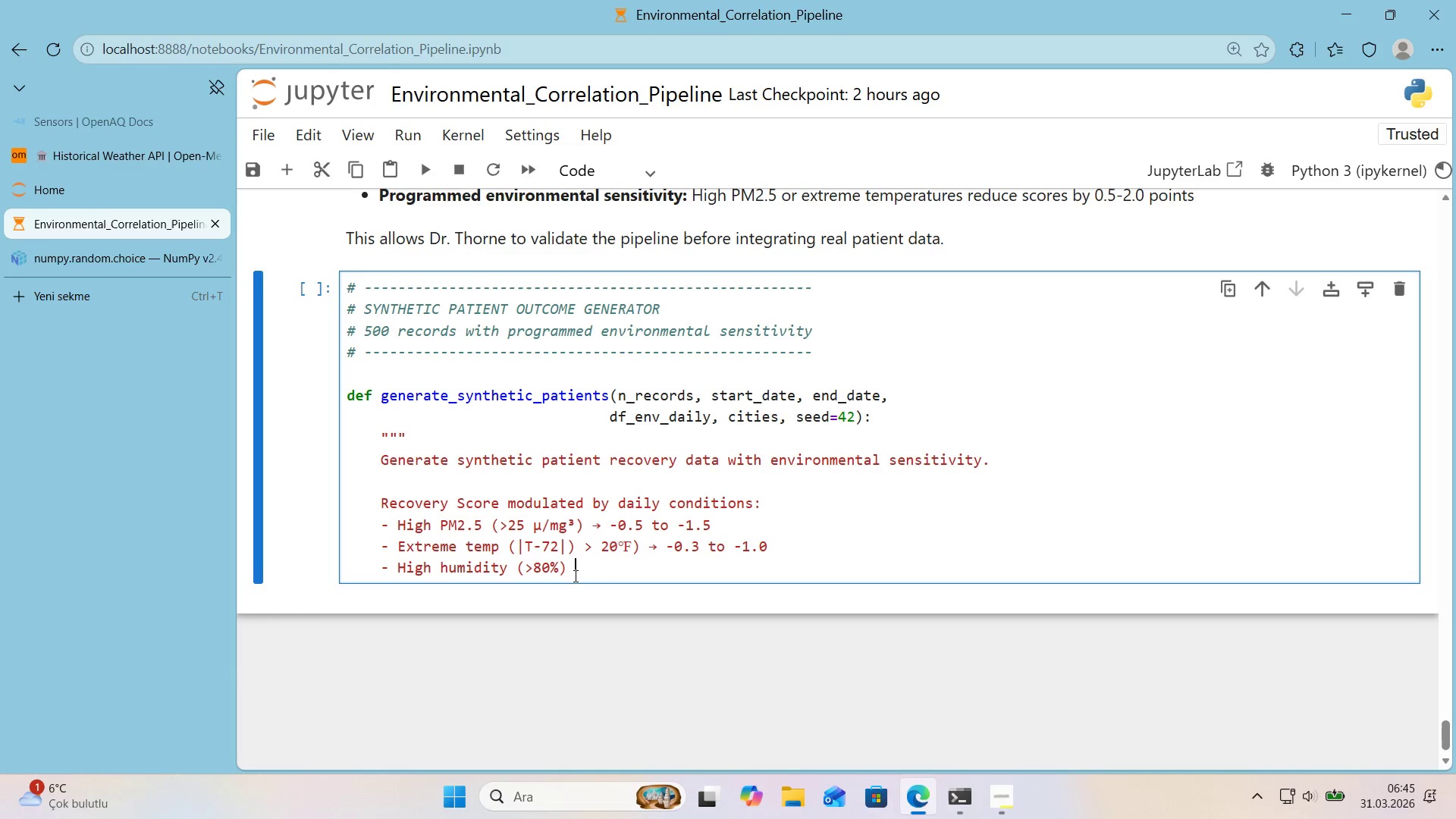 
key(Control+ControlLeft)
 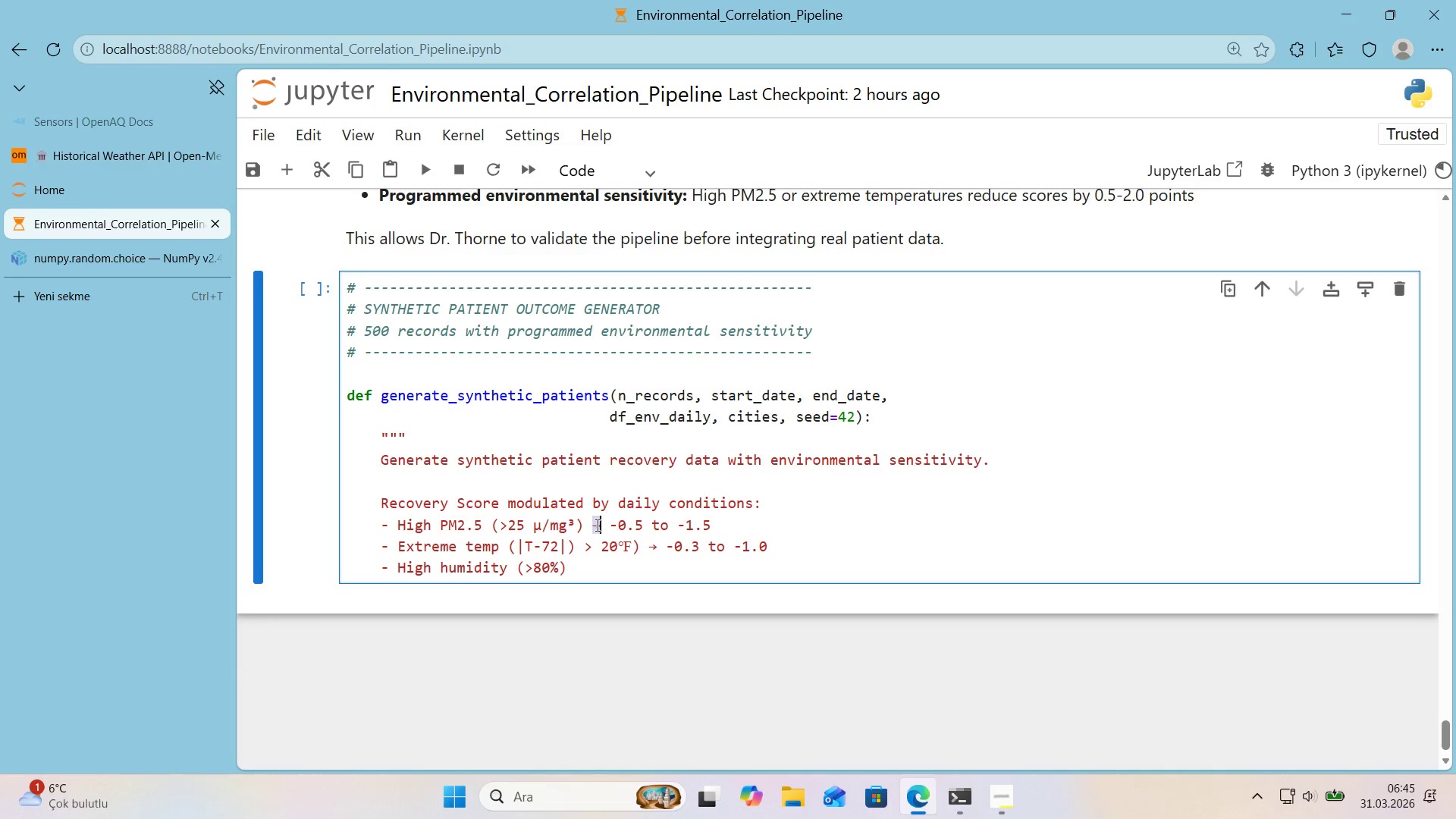 
key(Control+C)
 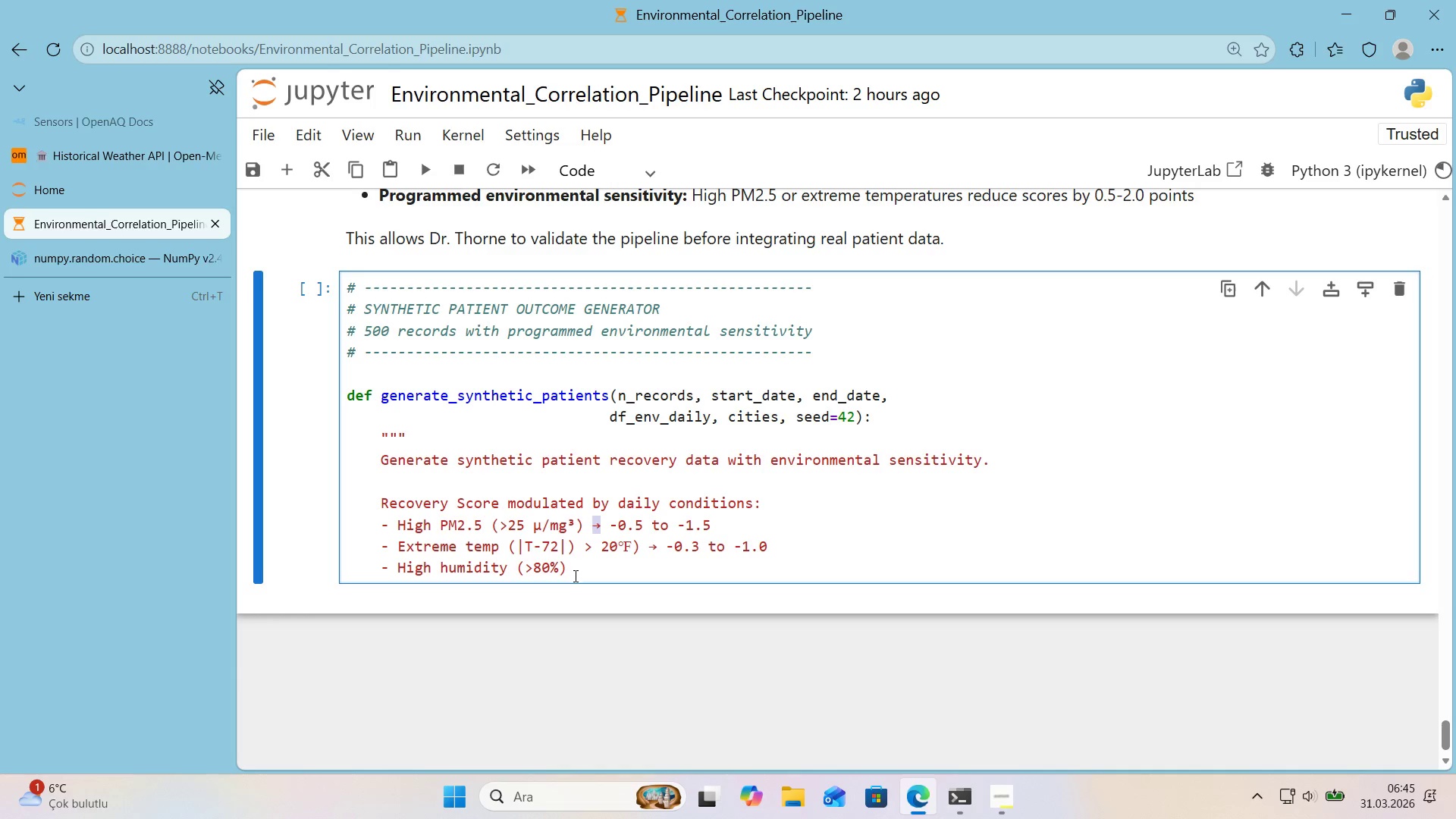 
left_click([574, 576])
 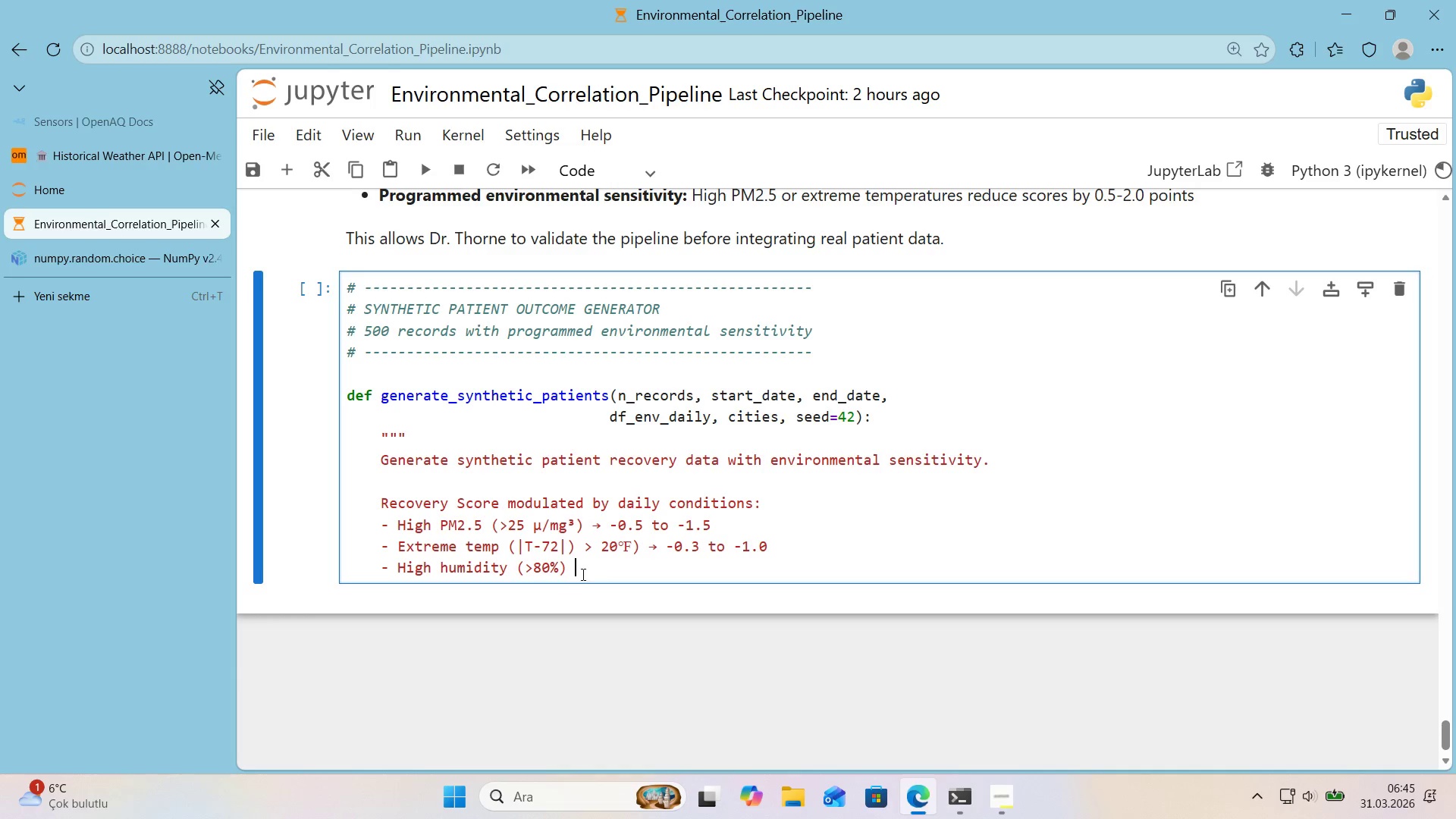 
key(Control+V)
 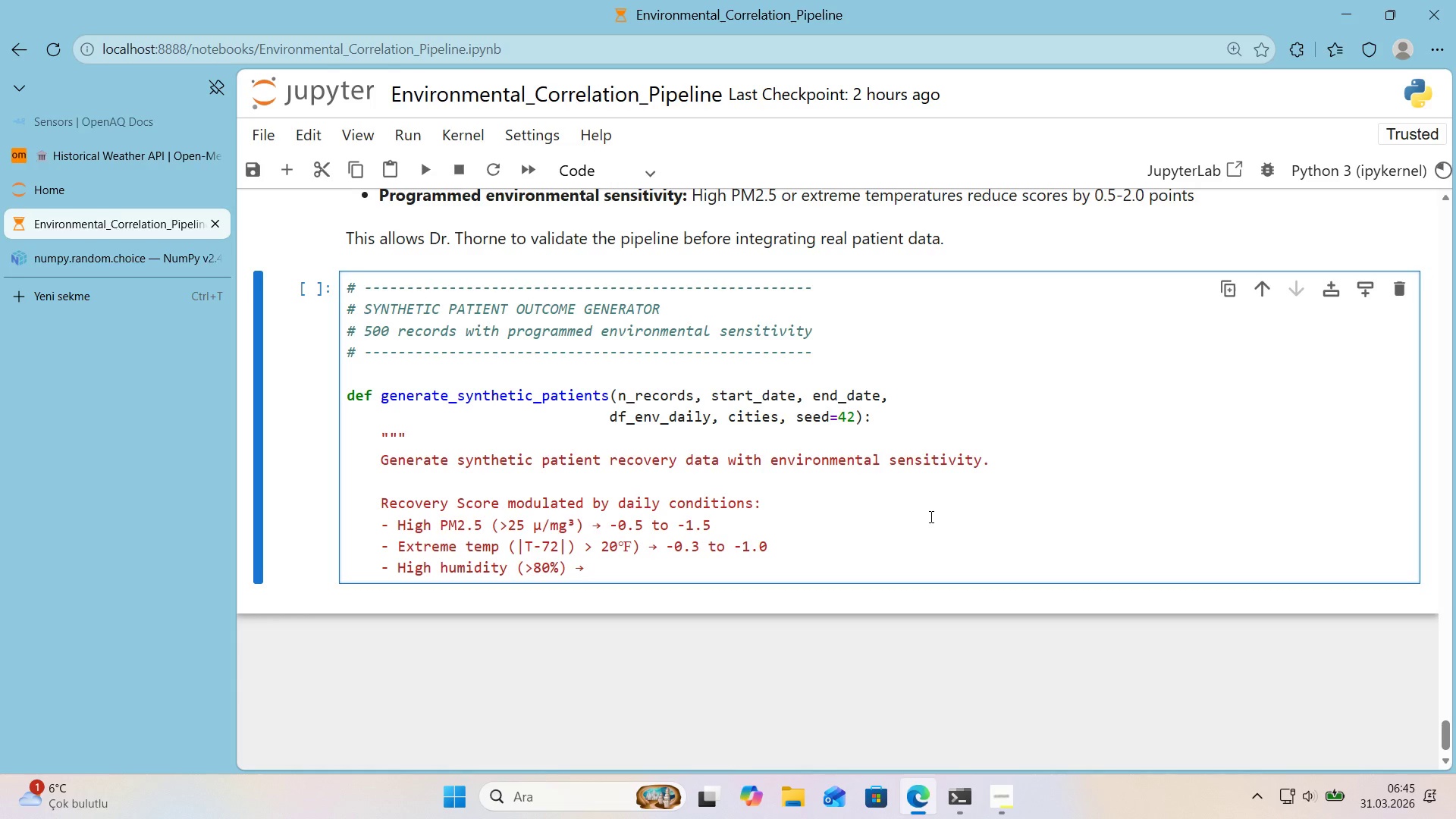 
type( 0)
key(Backspace)
type(-0.2 to -0.5)
 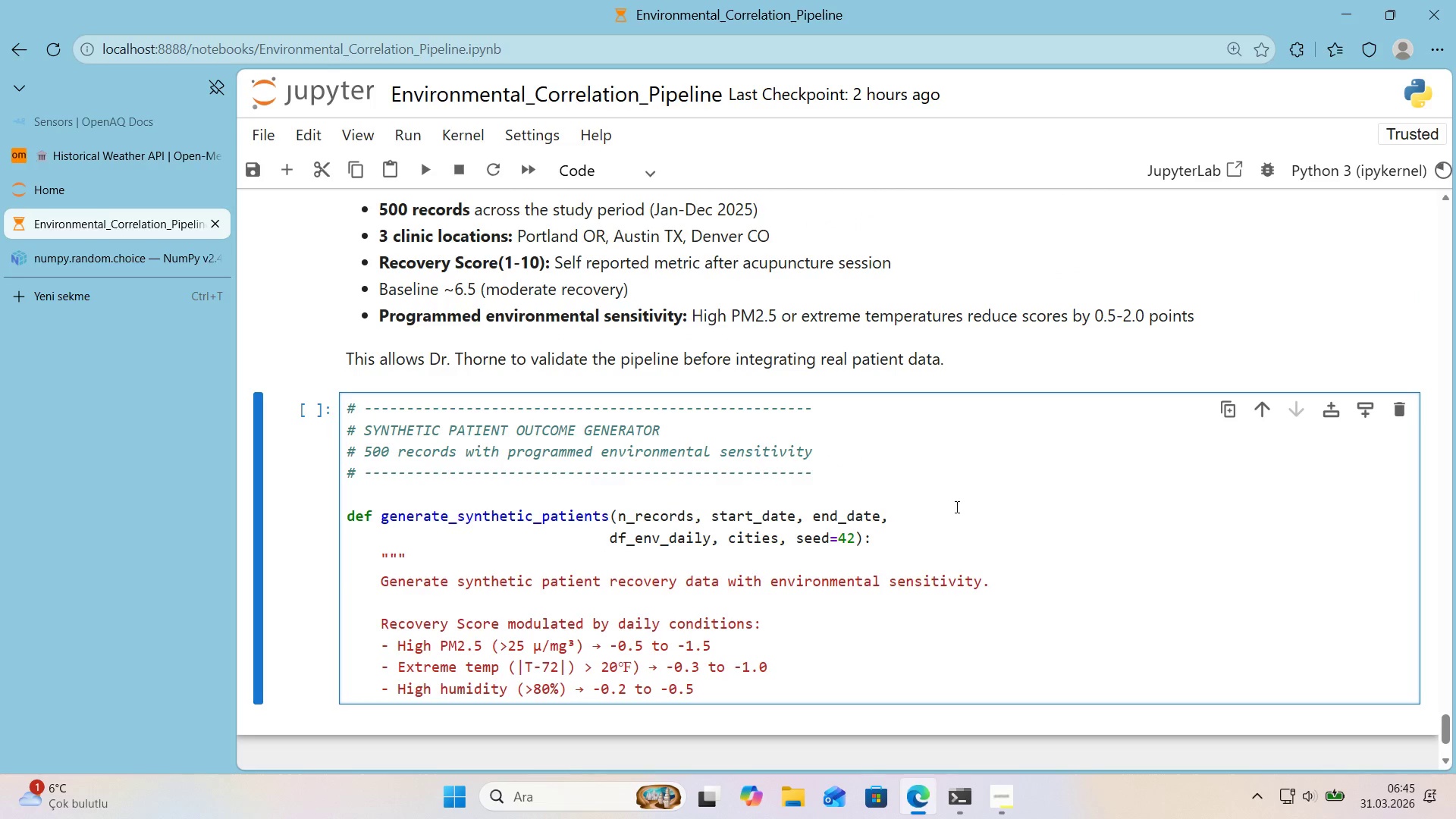 
scroll: coordinate [923, 505], scroll_direction: up, amount: 4.0
 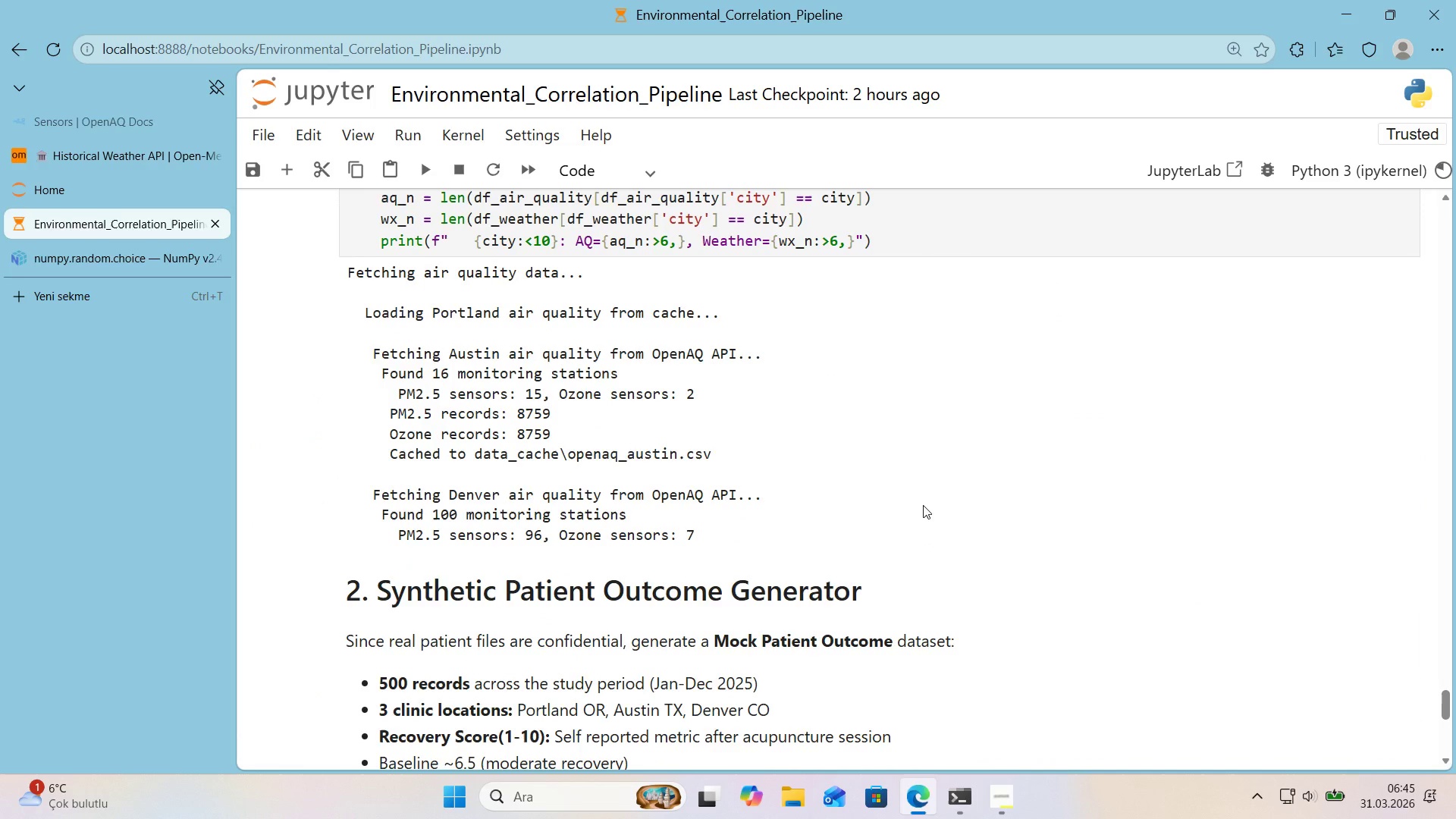 
scroll: coordinate [890, 558], scroll_direction: down, amount: 6.0
 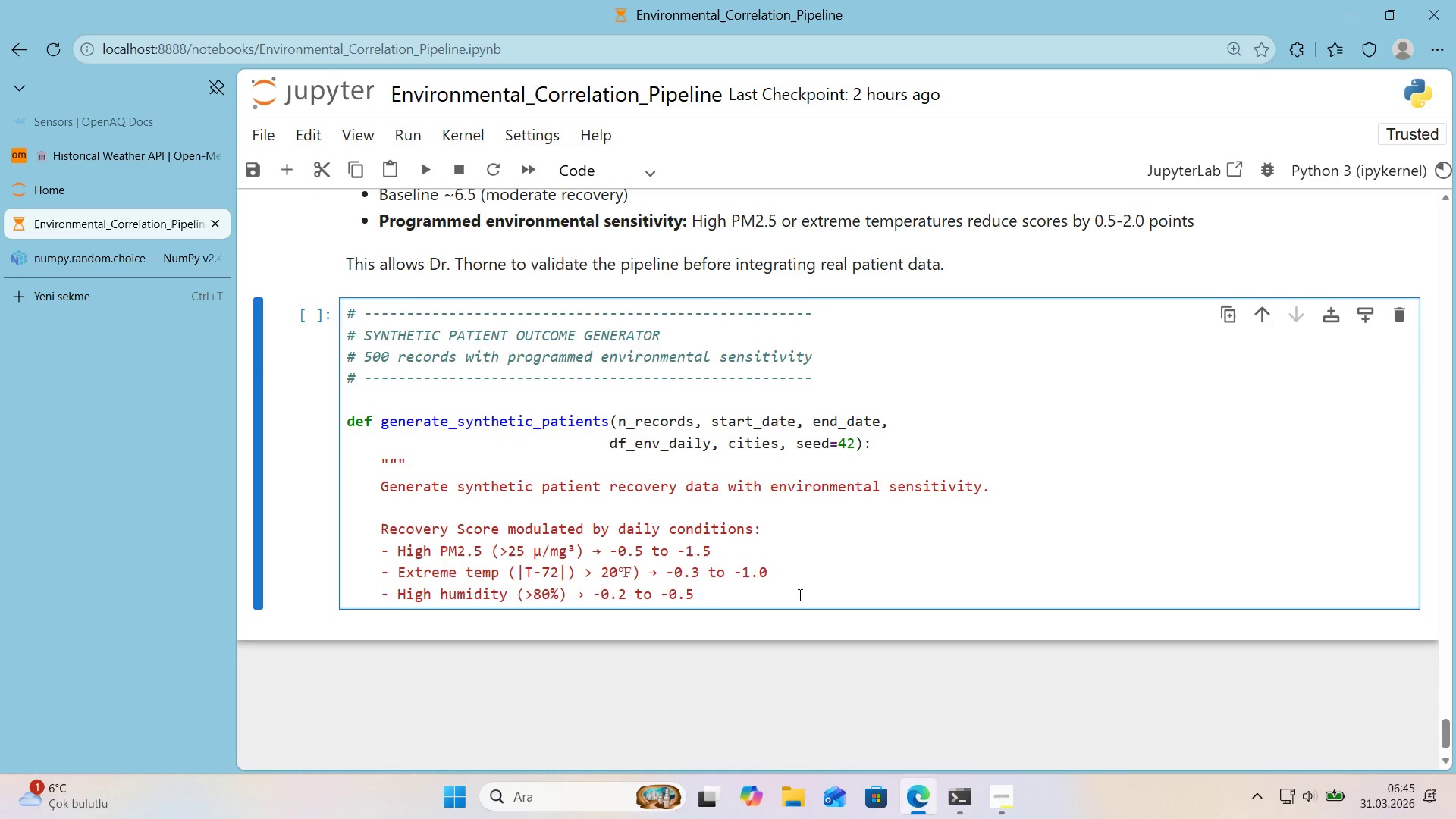 
wait(11.66)
 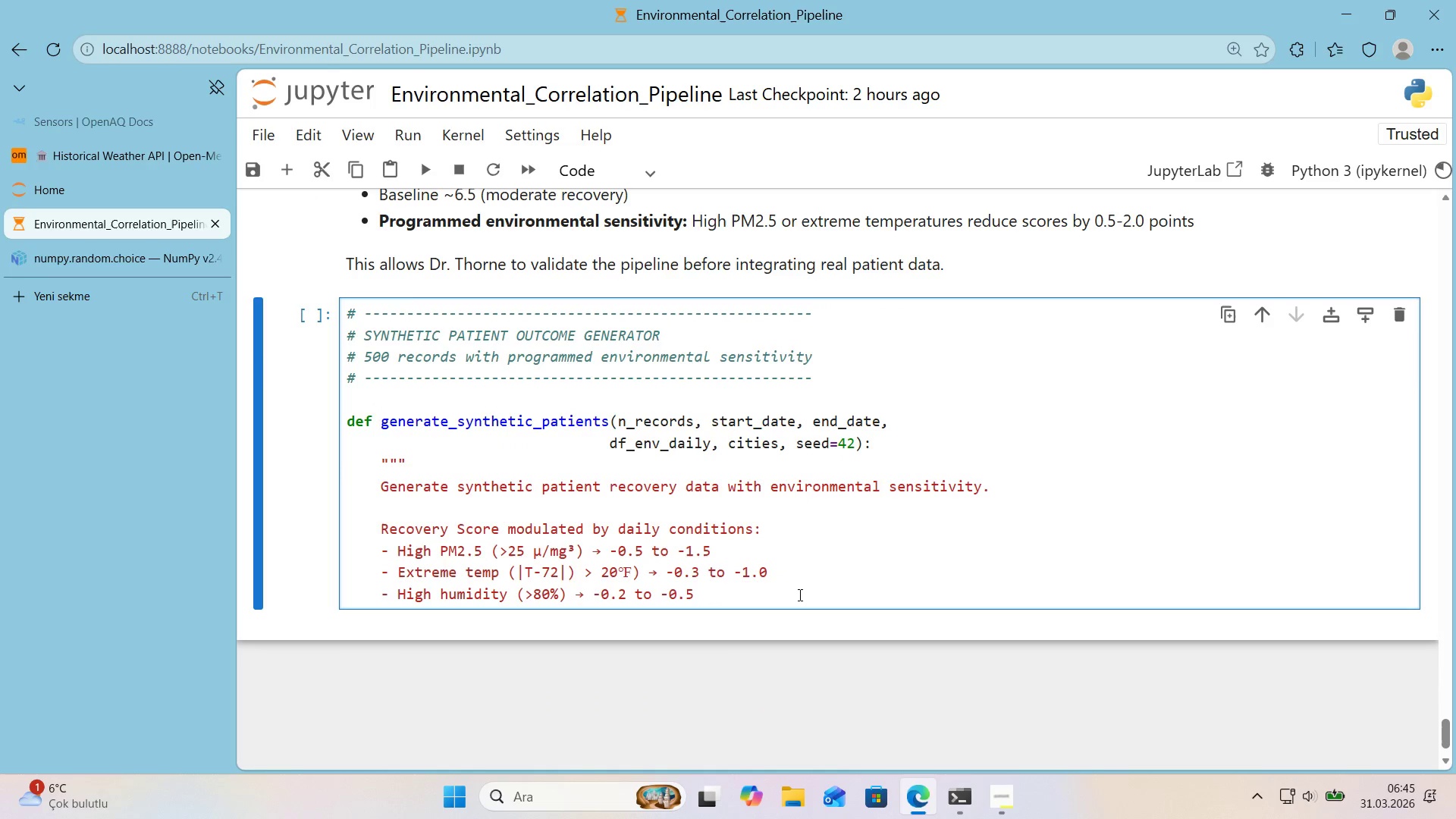 
key(Enter)
 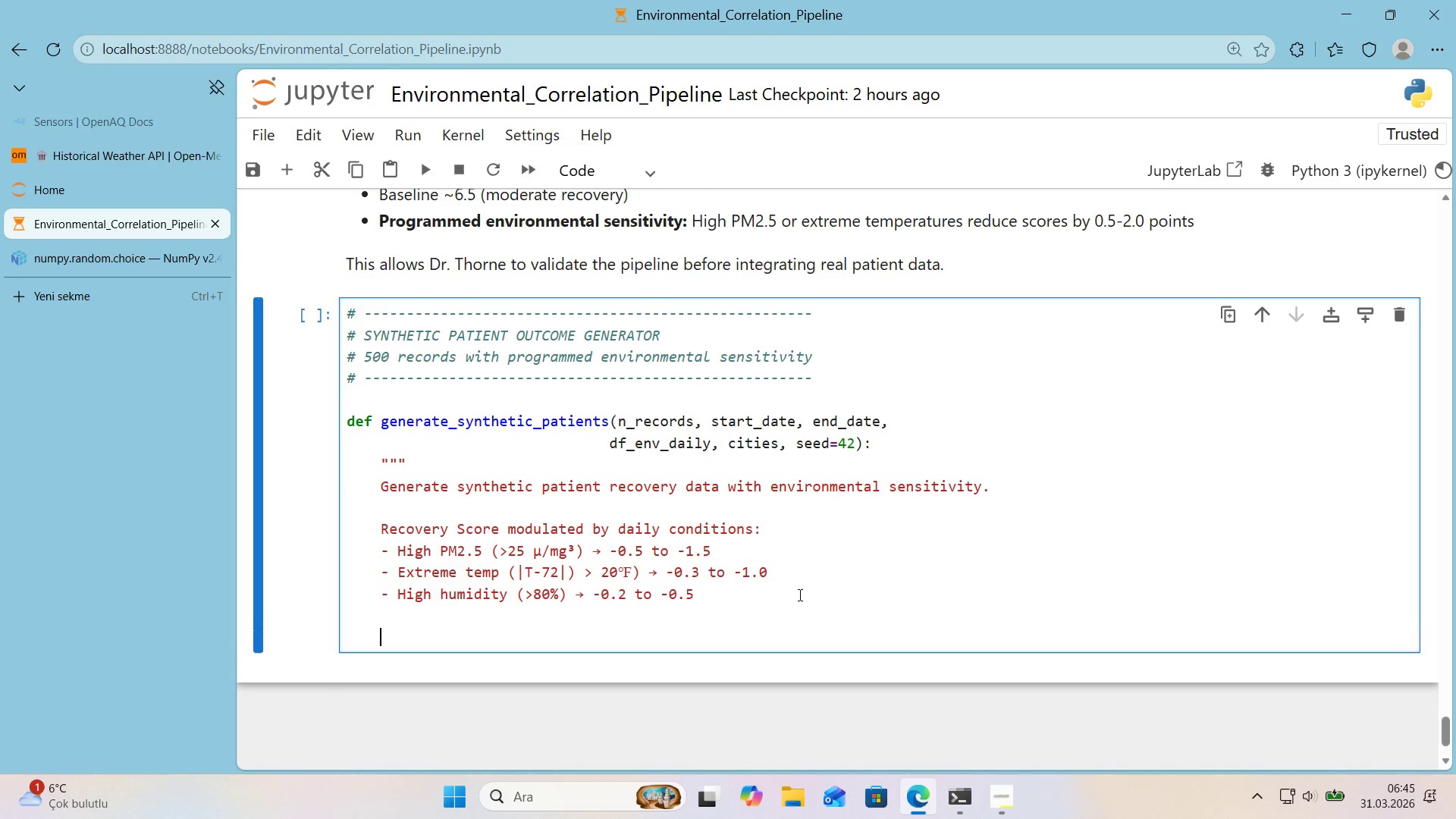 
key(Enter)
 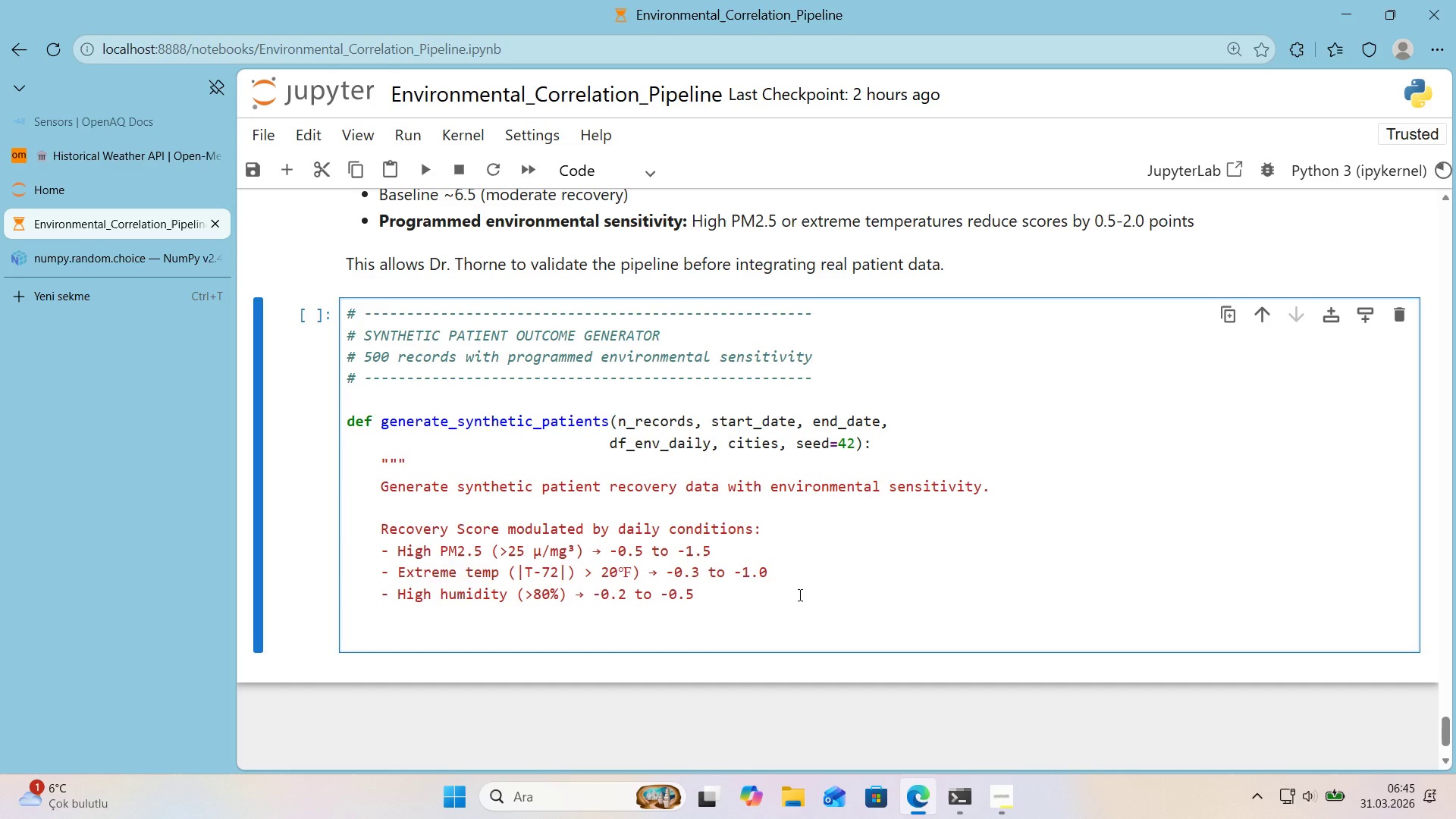 
type(Parameters>)
 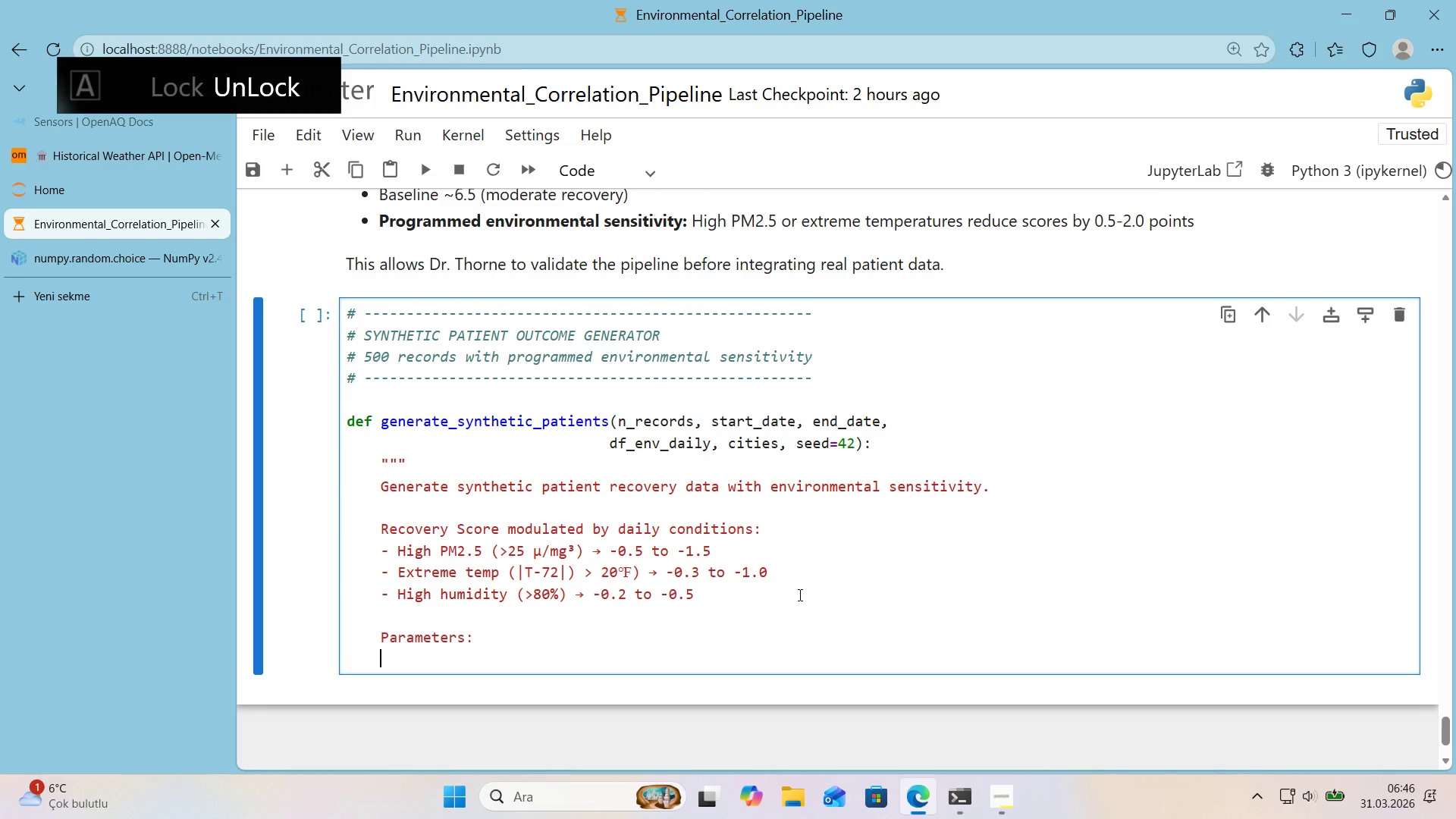 
 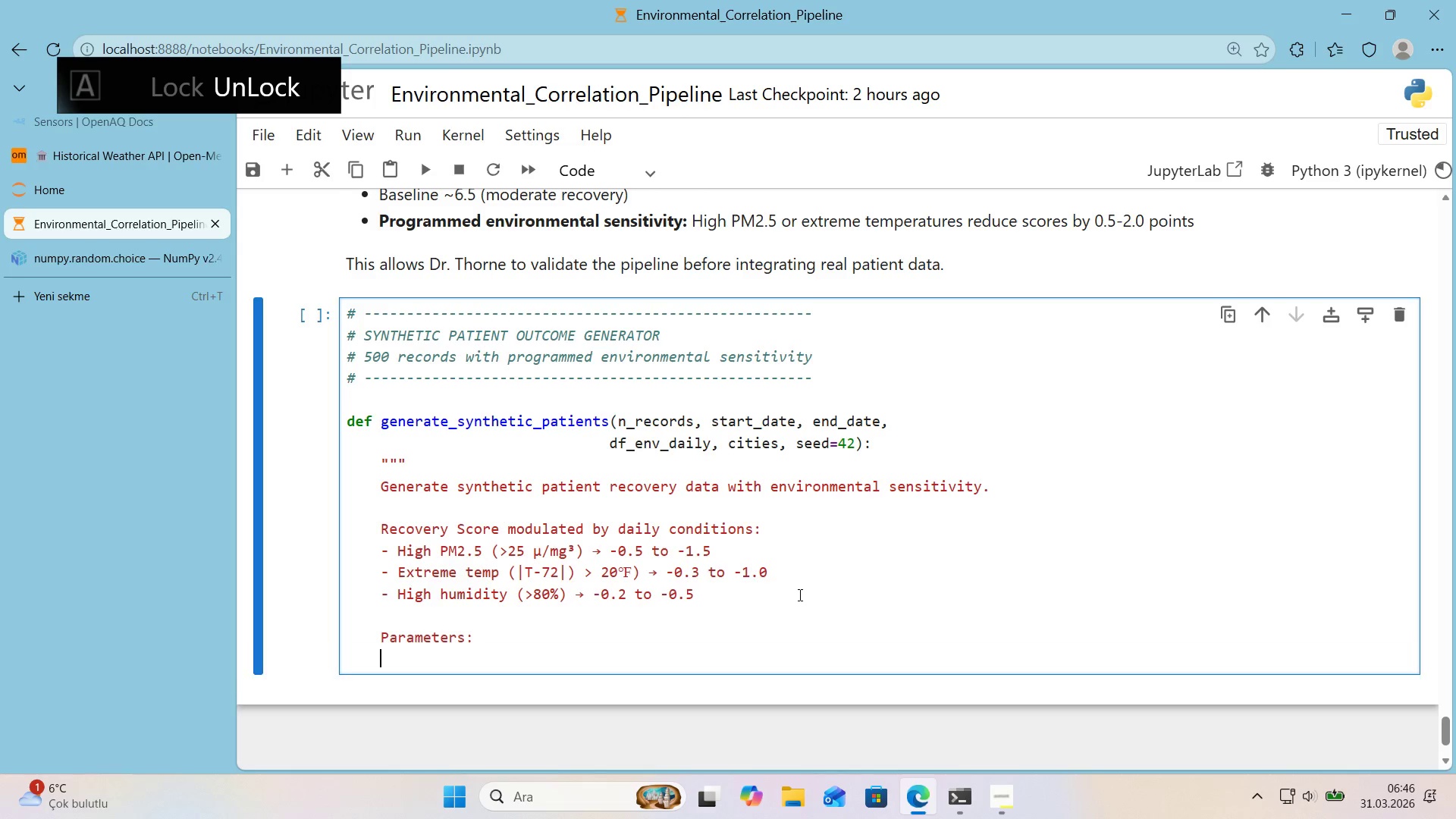 
key(Enter)
 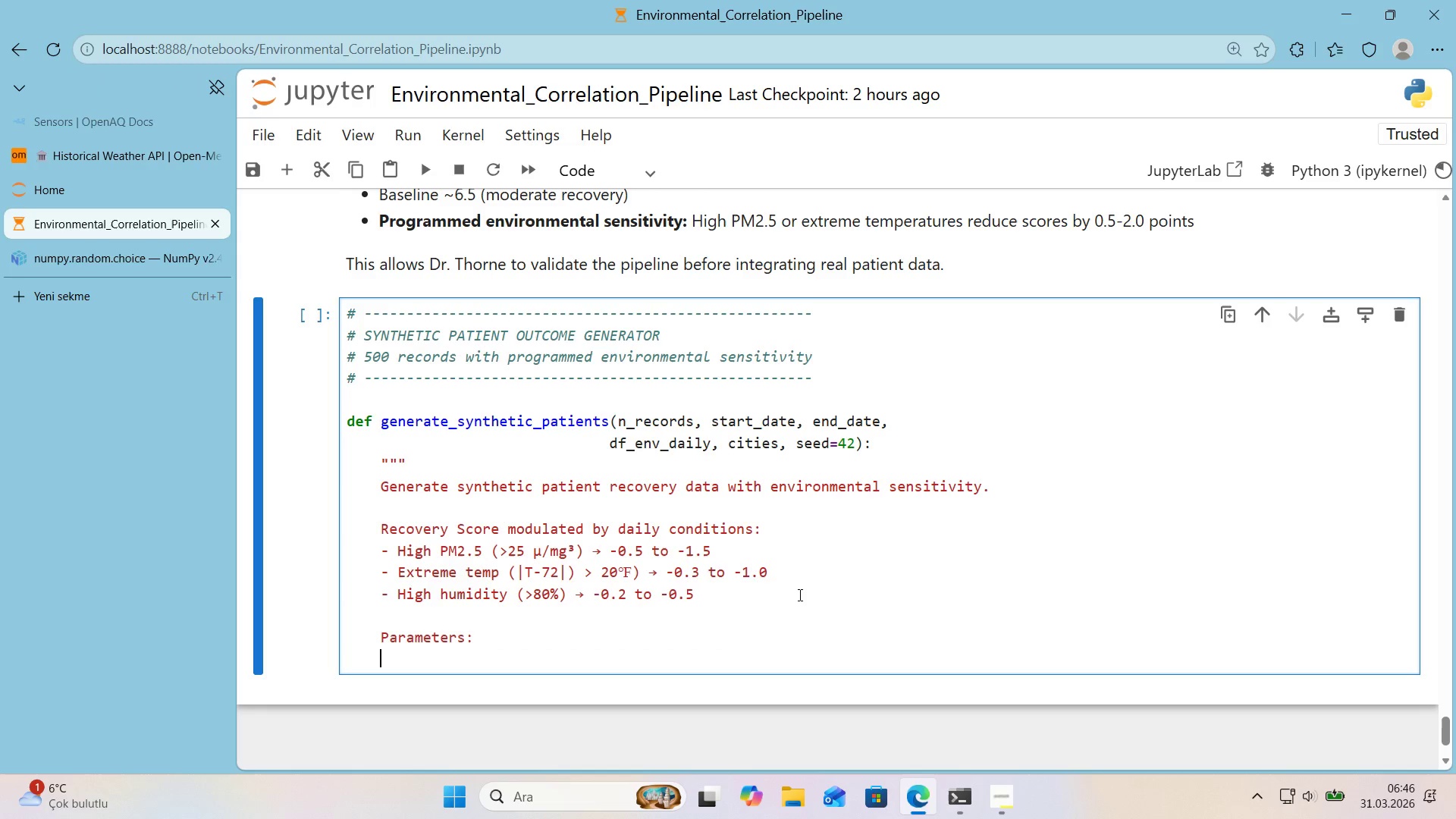 
key(Tab)
type(n_records> Number of pat'ent records)
 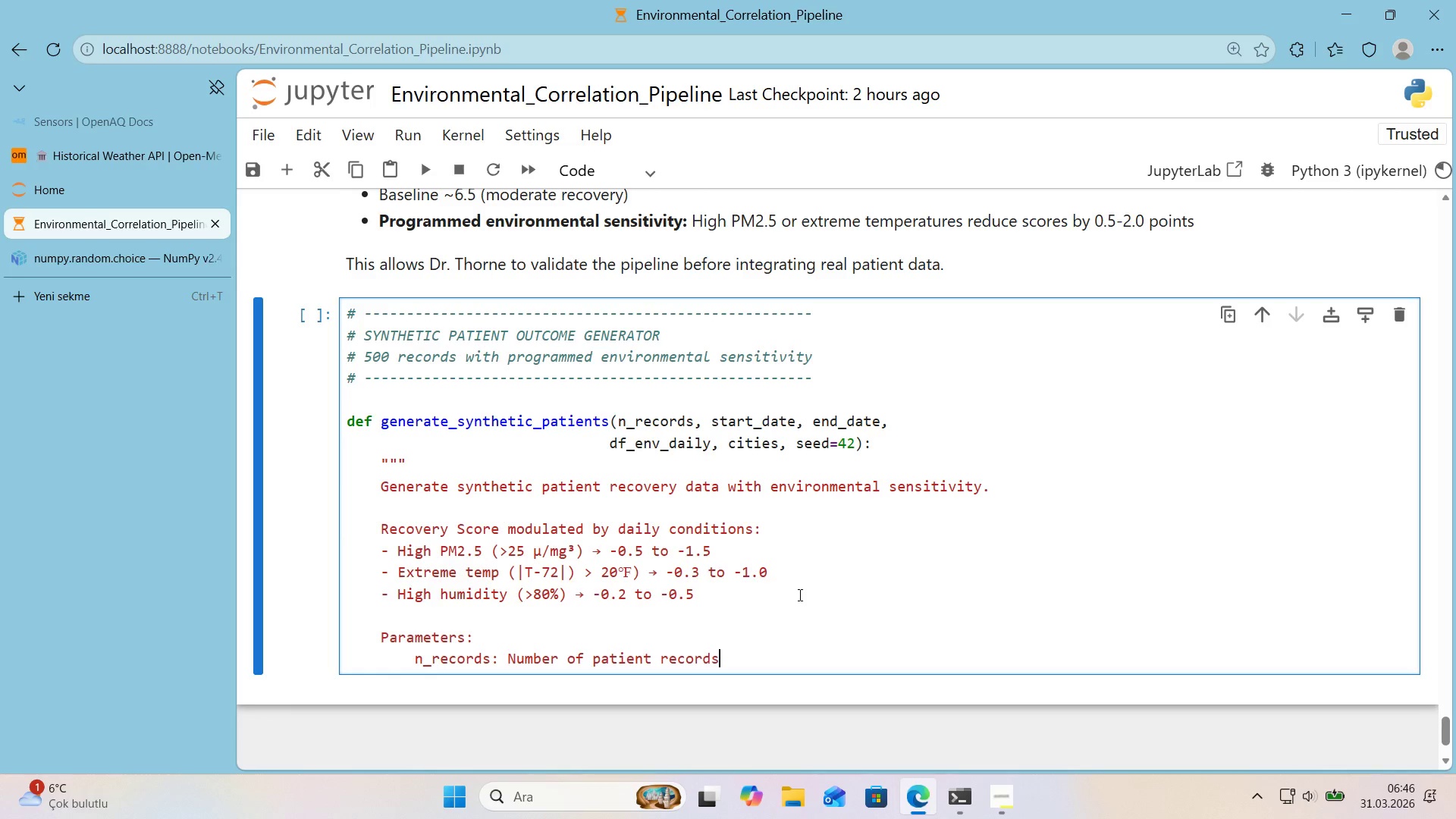 
key(Enter)
 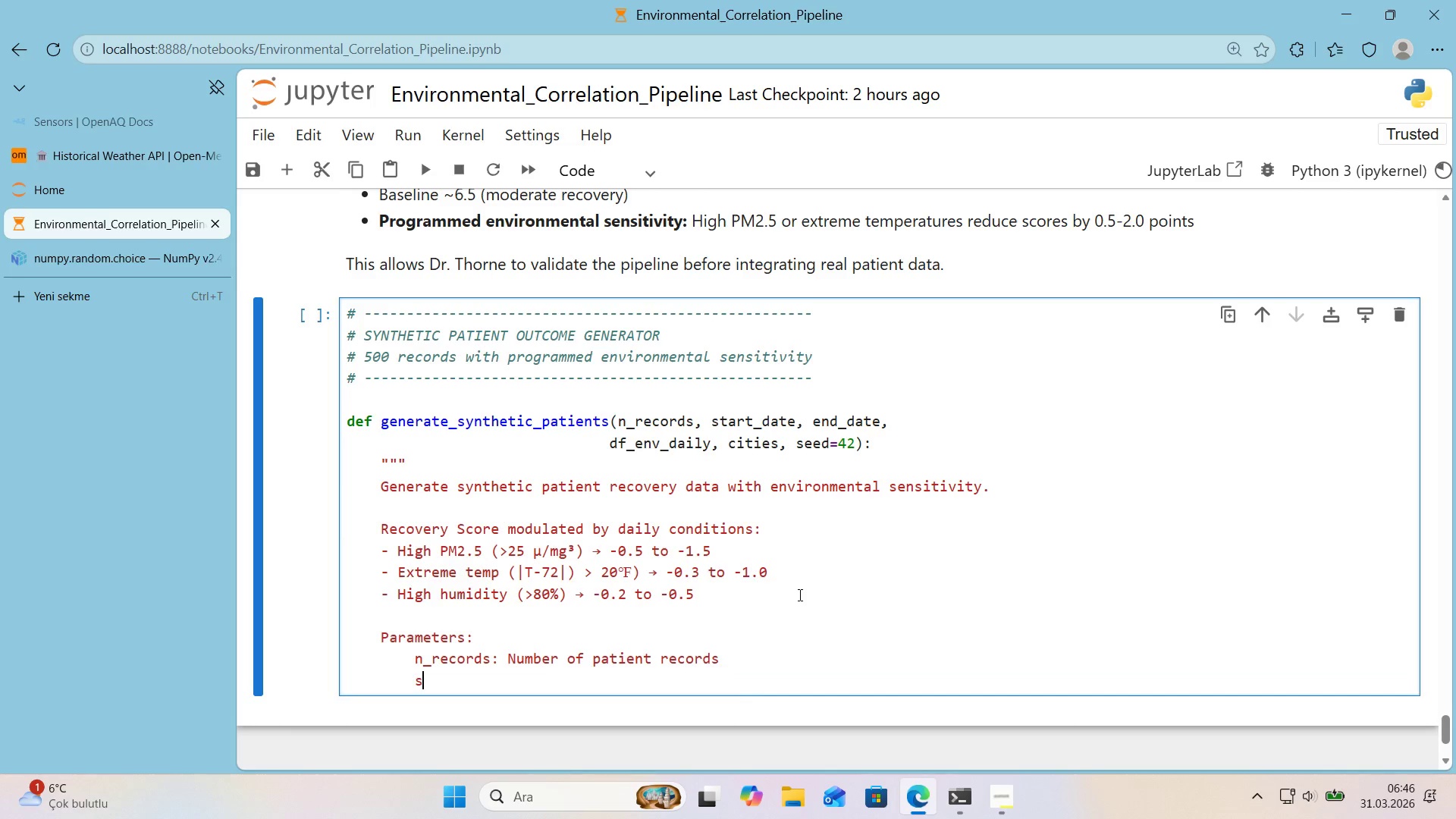 
type(start_date, end-)
key(Backspace)
type(_date> Study per'od)
 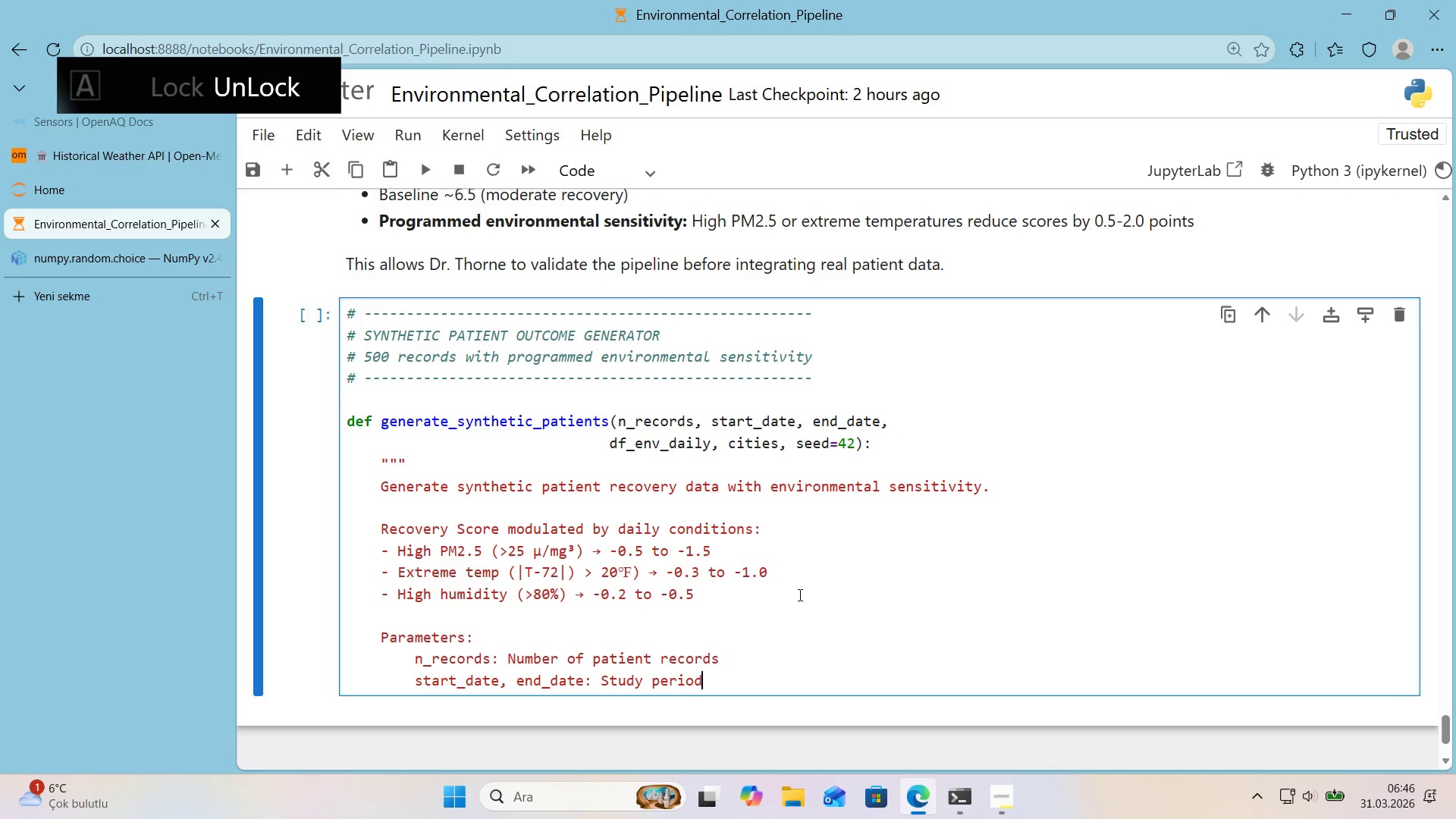 
key(Enter)
 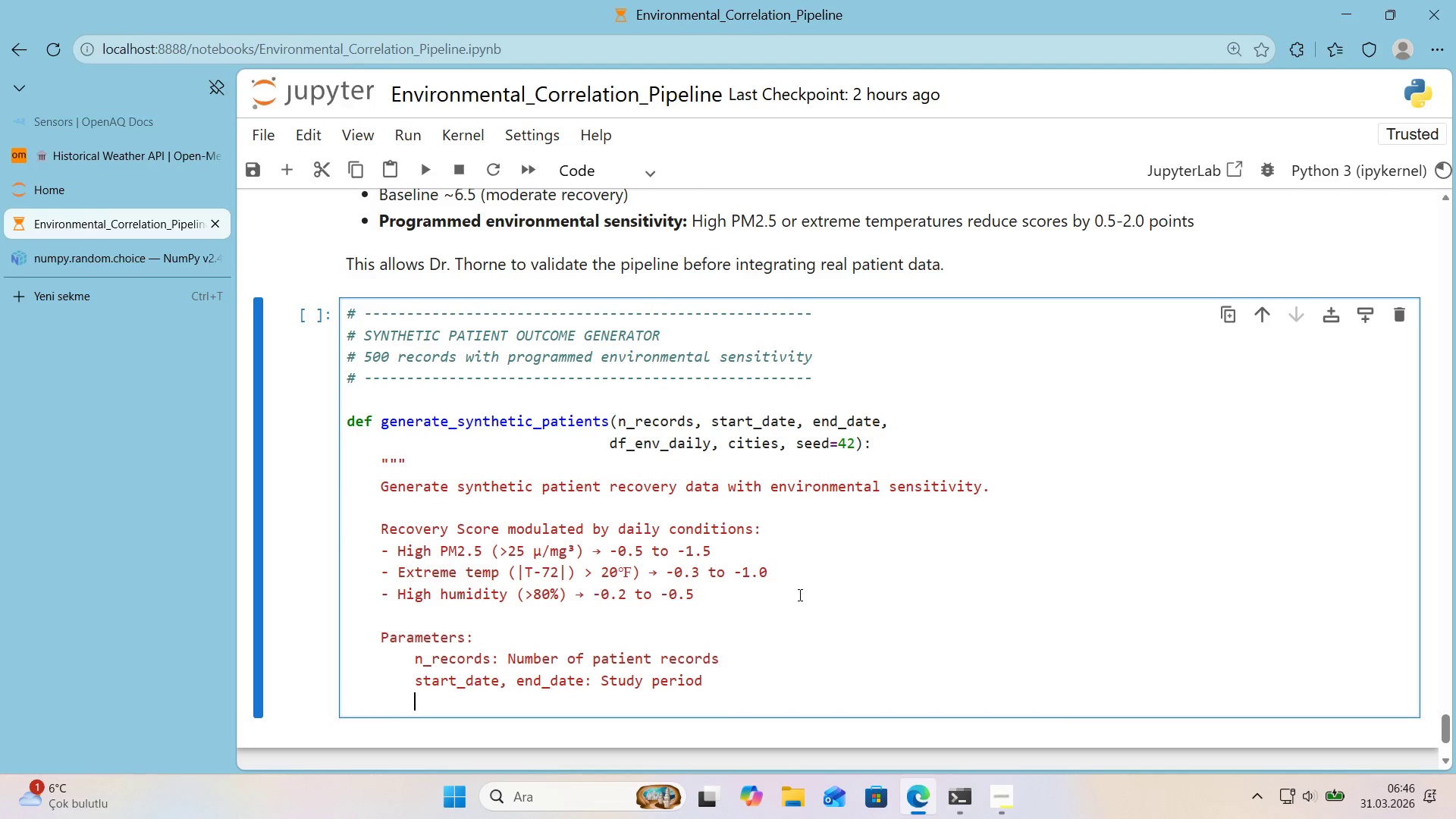 
type(df_env_da'ly> Da'ly env'ronmental averages)
 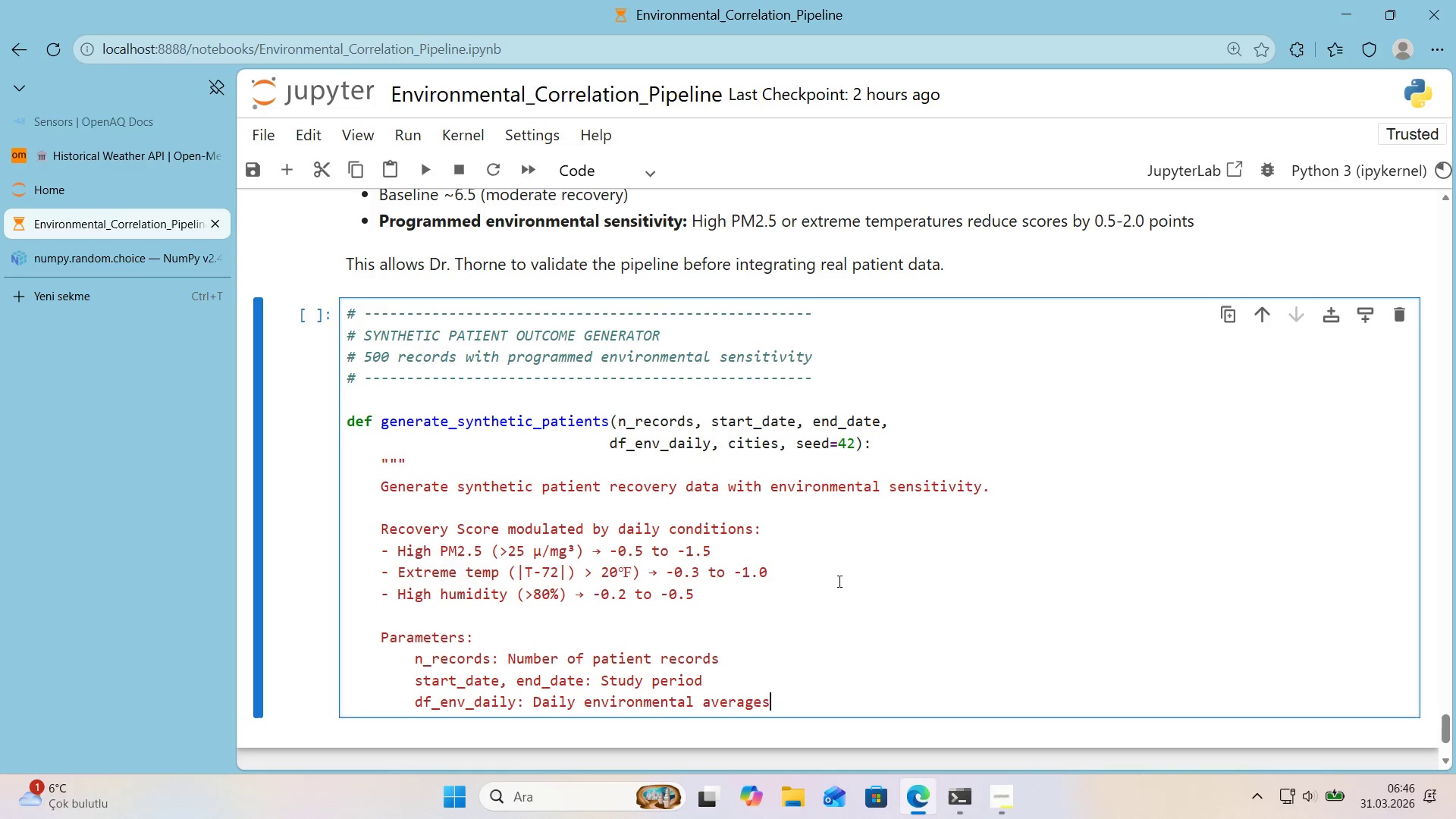 
scroll: coordinate [998, 514], scroll_direction: down, amount: 1.0
 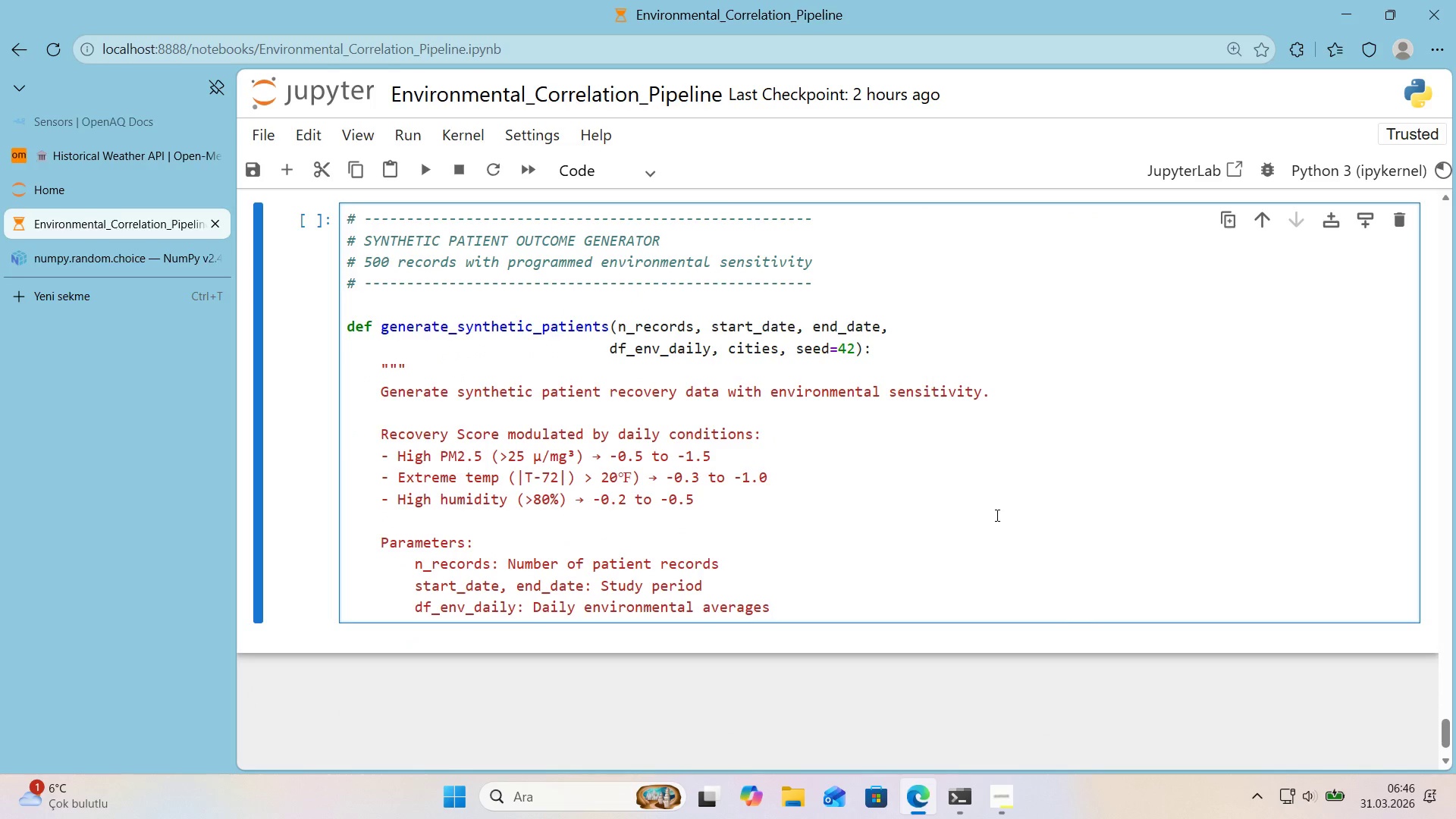 
key(Enter)
 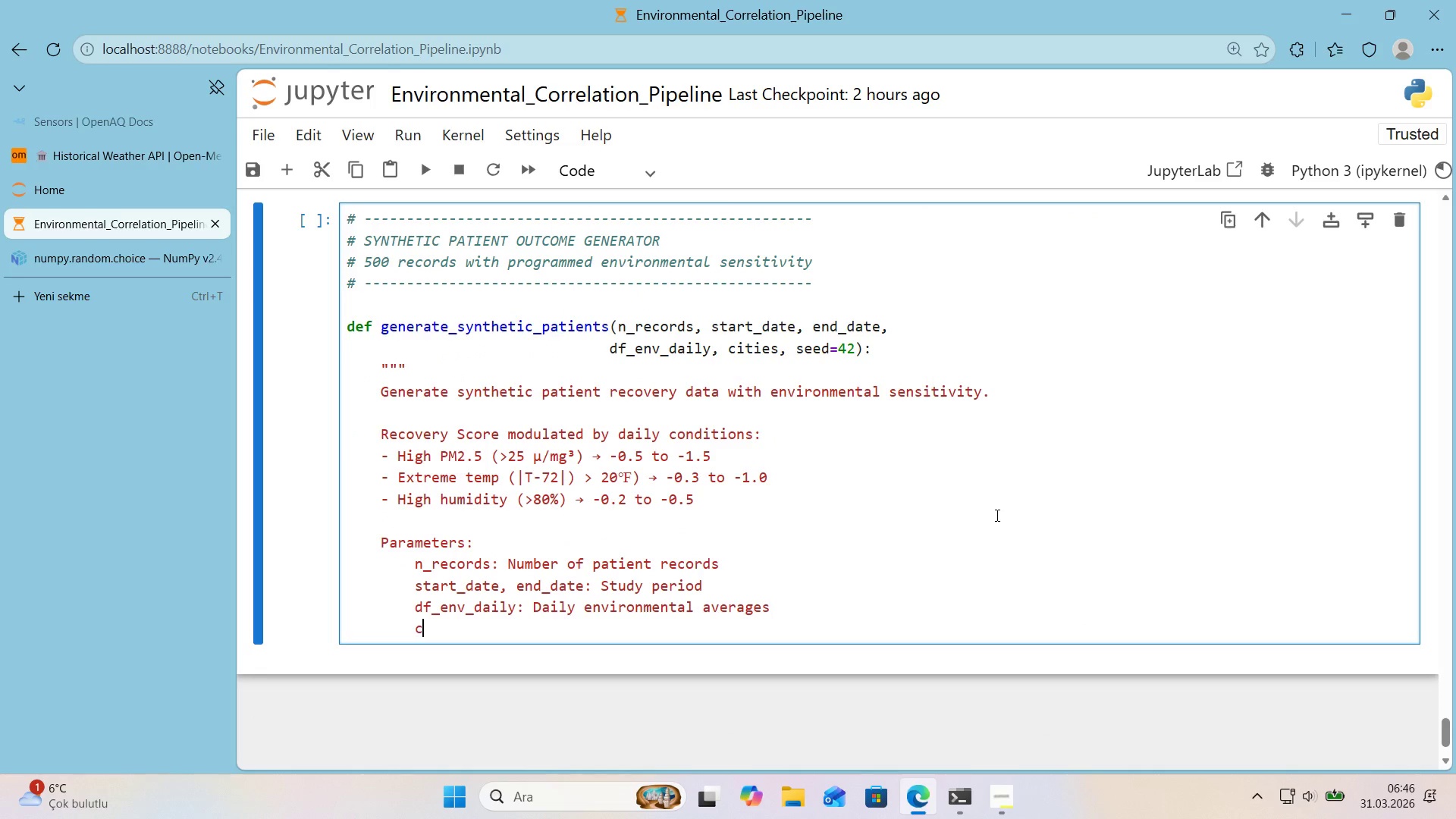 
type(c't'es> C'ty conf'g d'ct)
 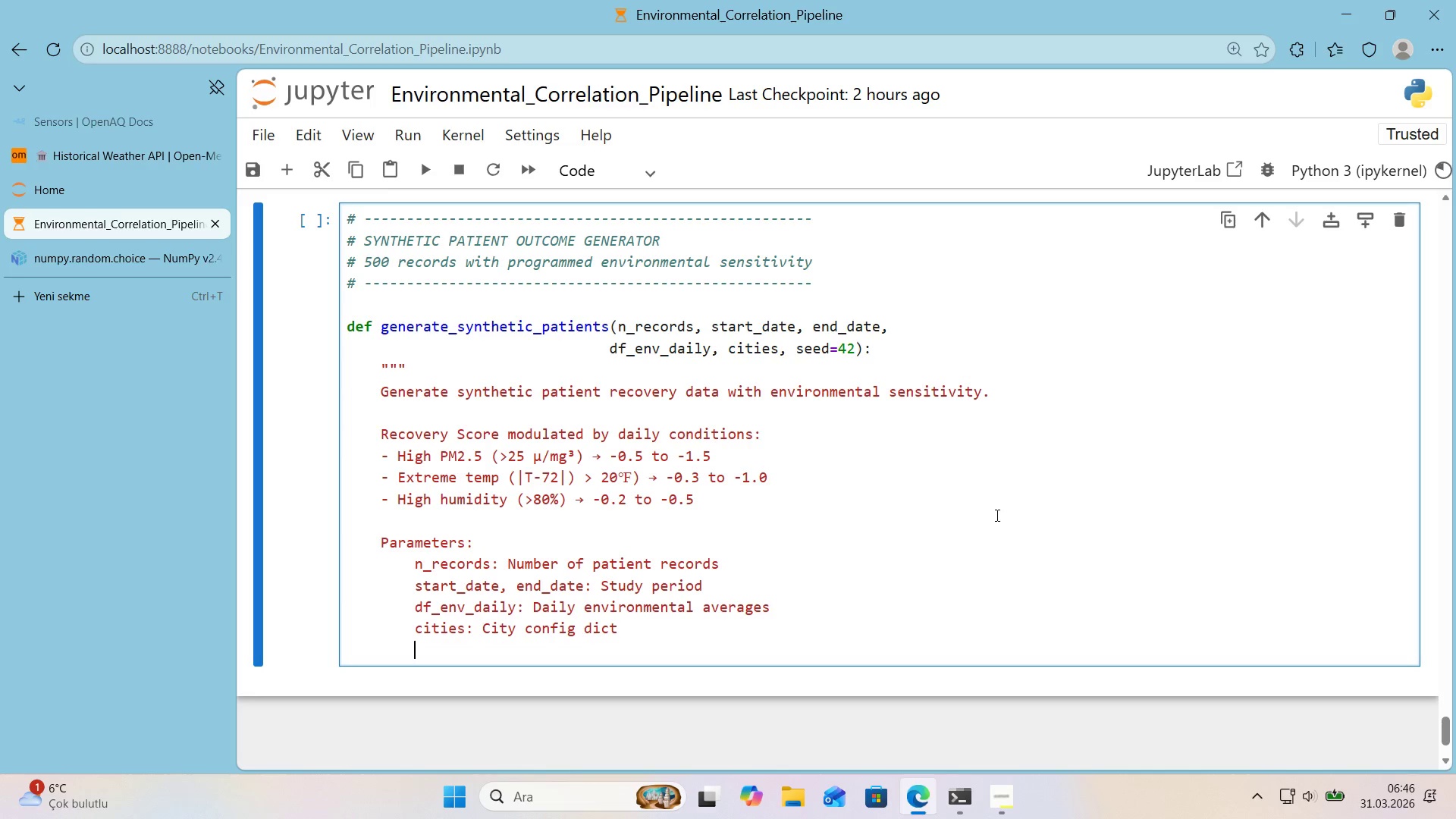 
 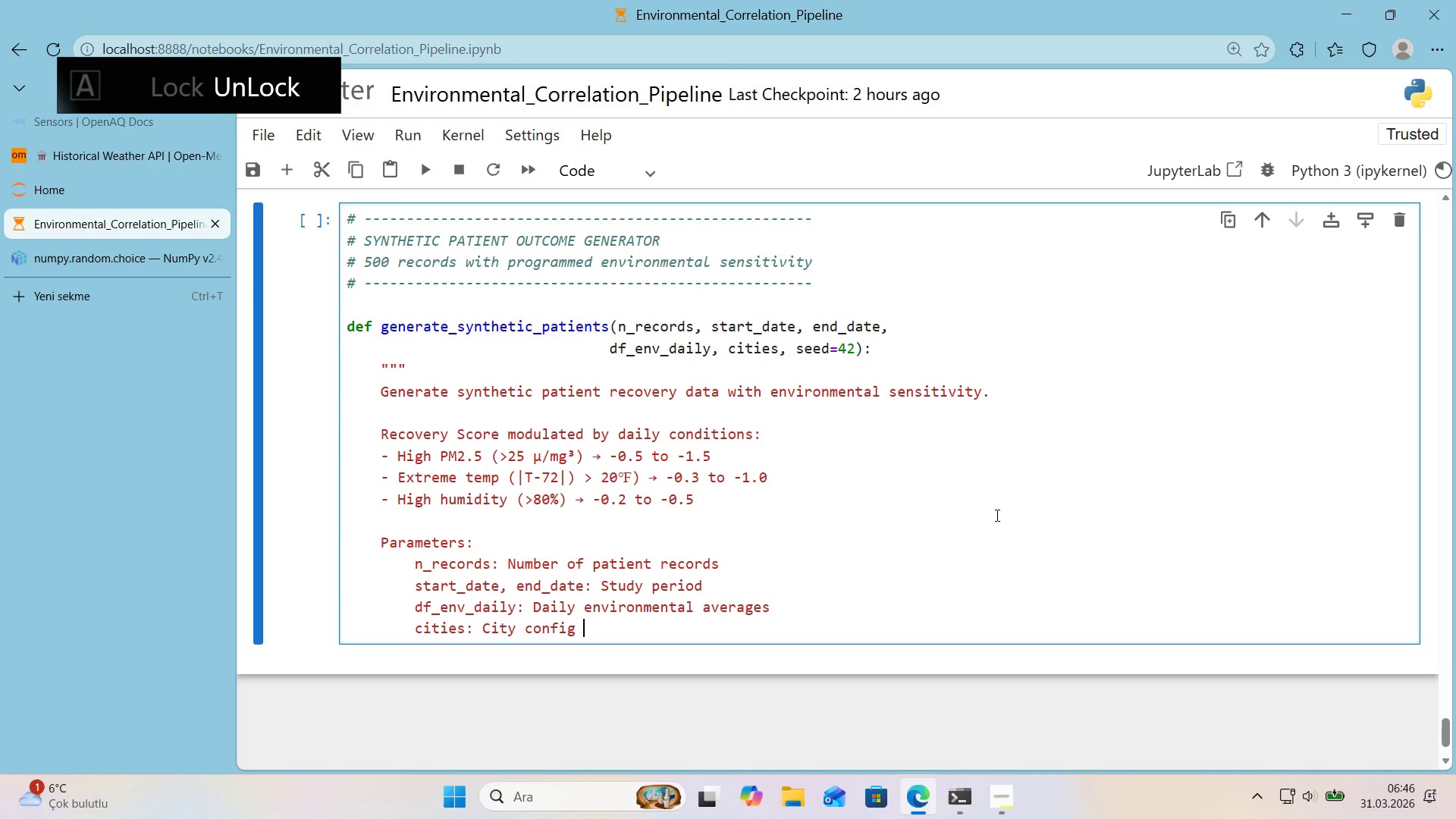 
key(Enter)
 